 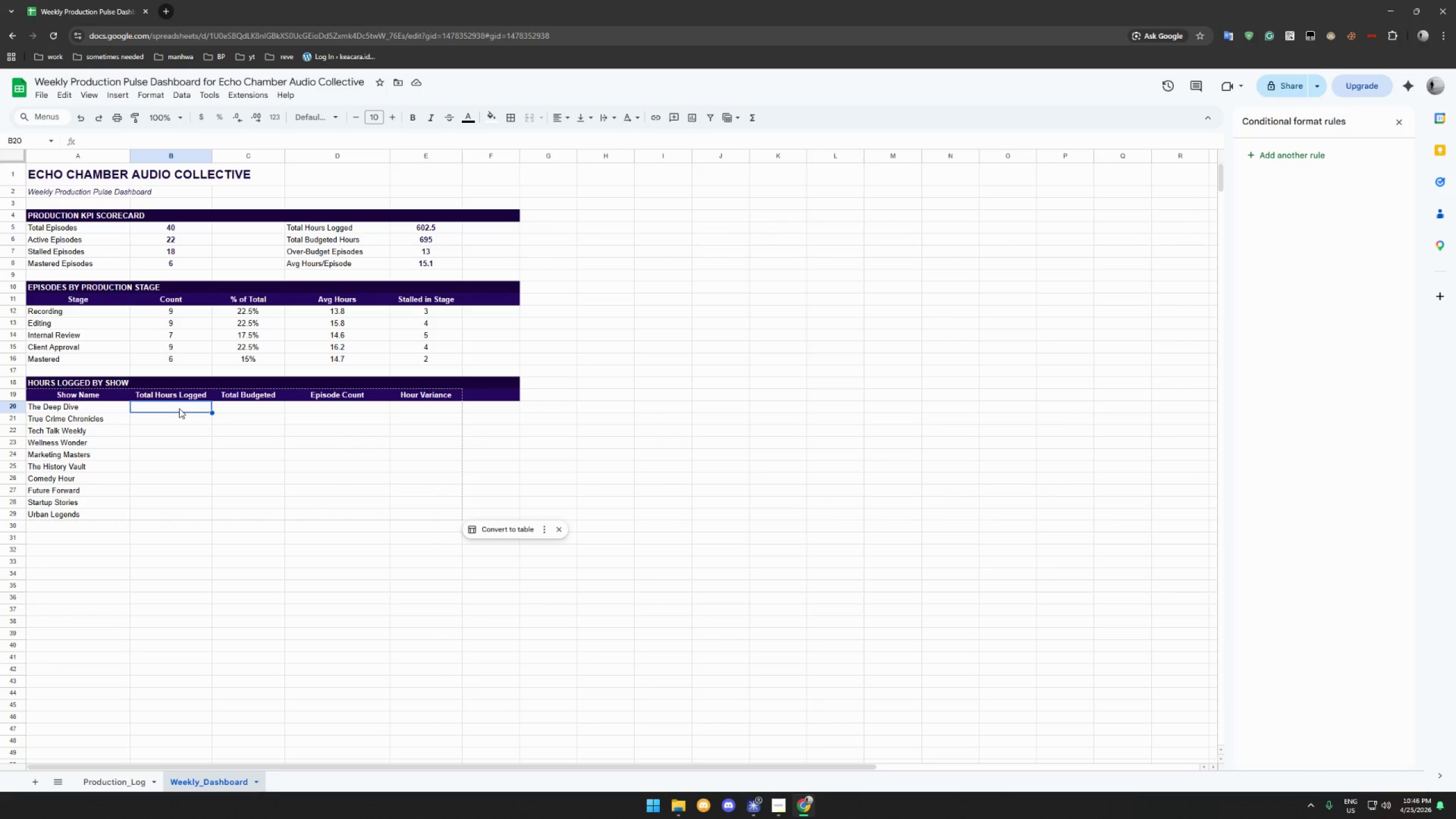 
type(=IFERROR(ROUND(SUMIF(Production_Log!B$2:B,A20,)
 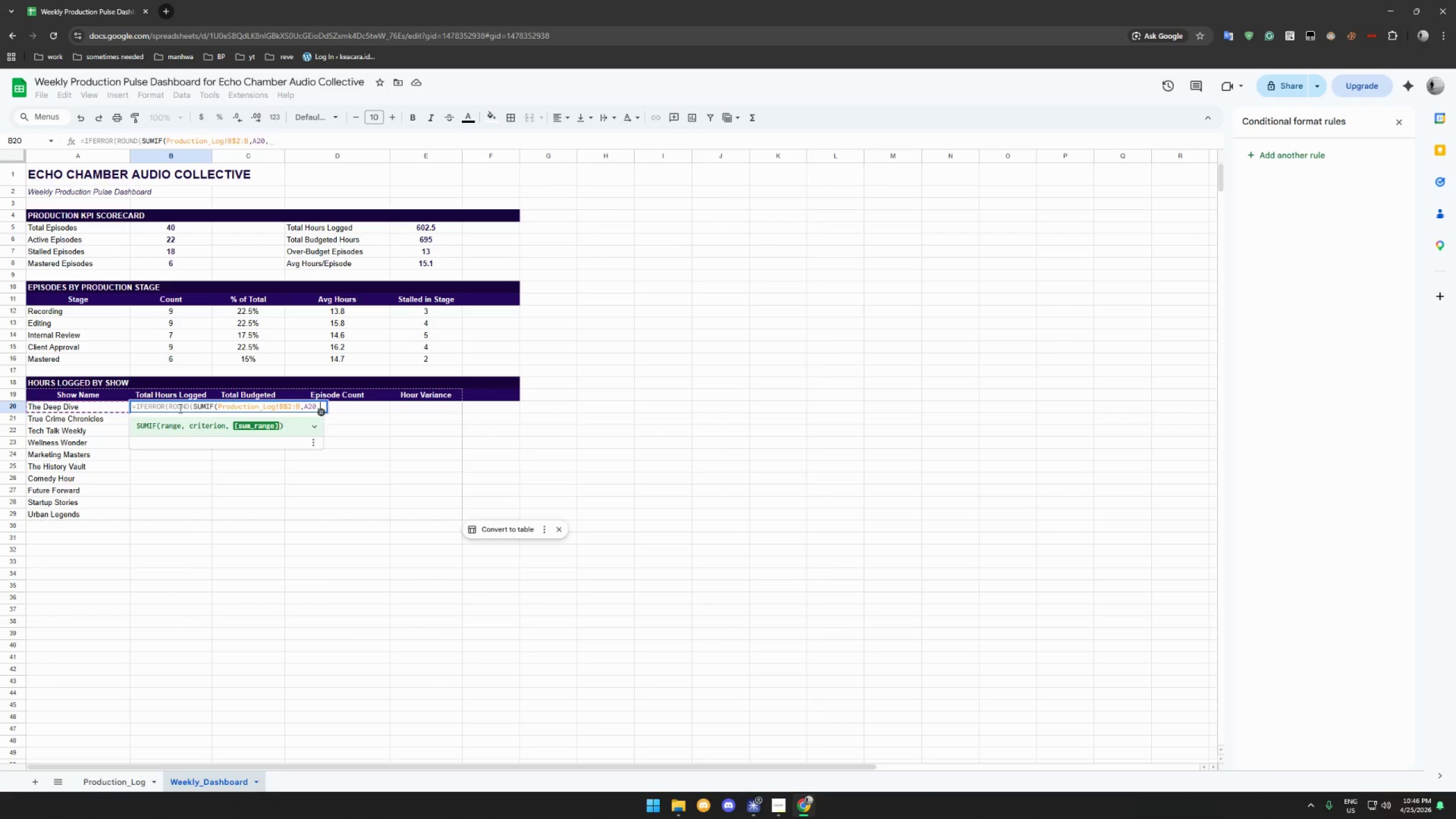 
type(Production_Log!H$2:H,)
key(Backspace)
type(),1),0))
 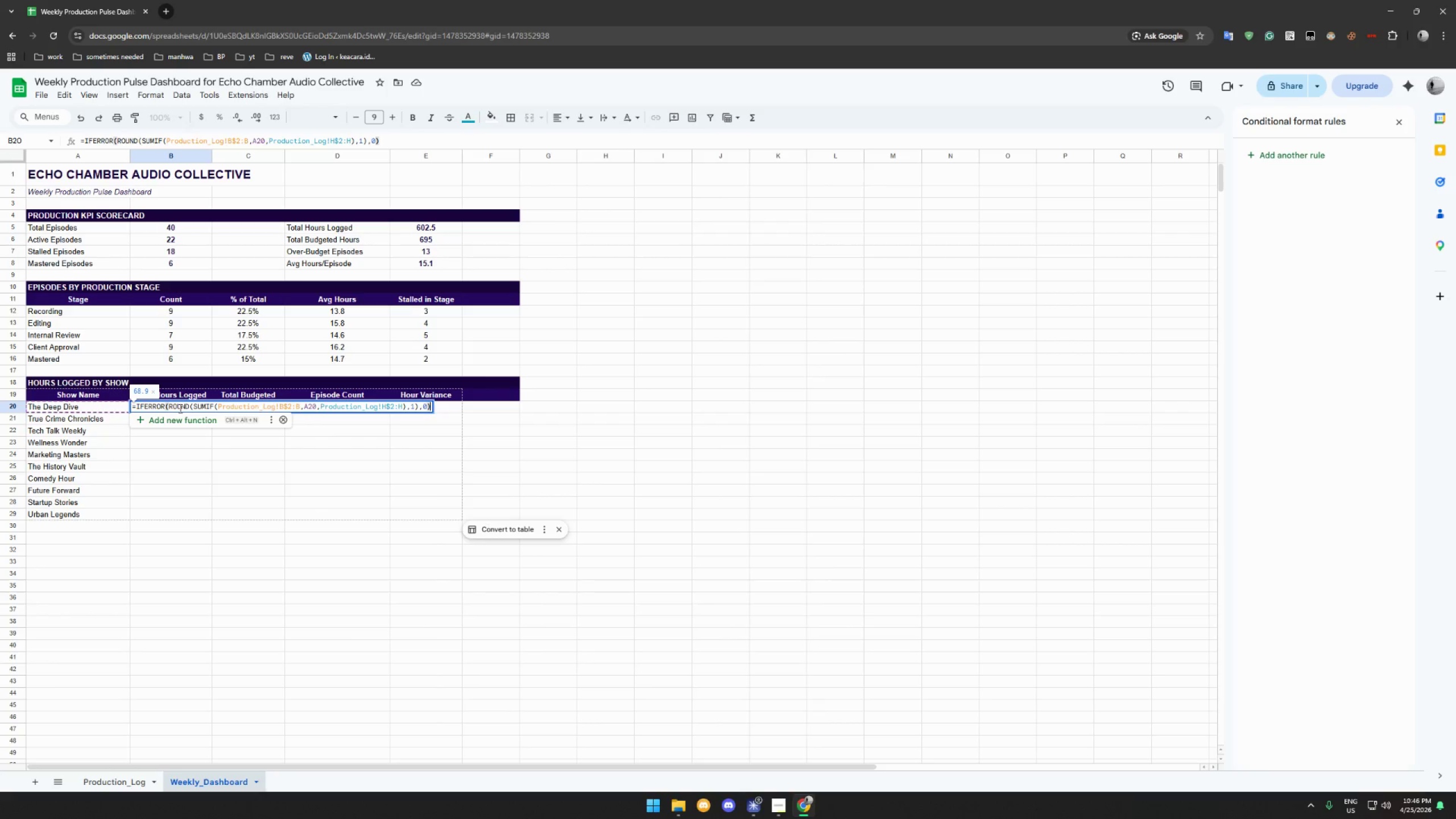 
key(Enter)
 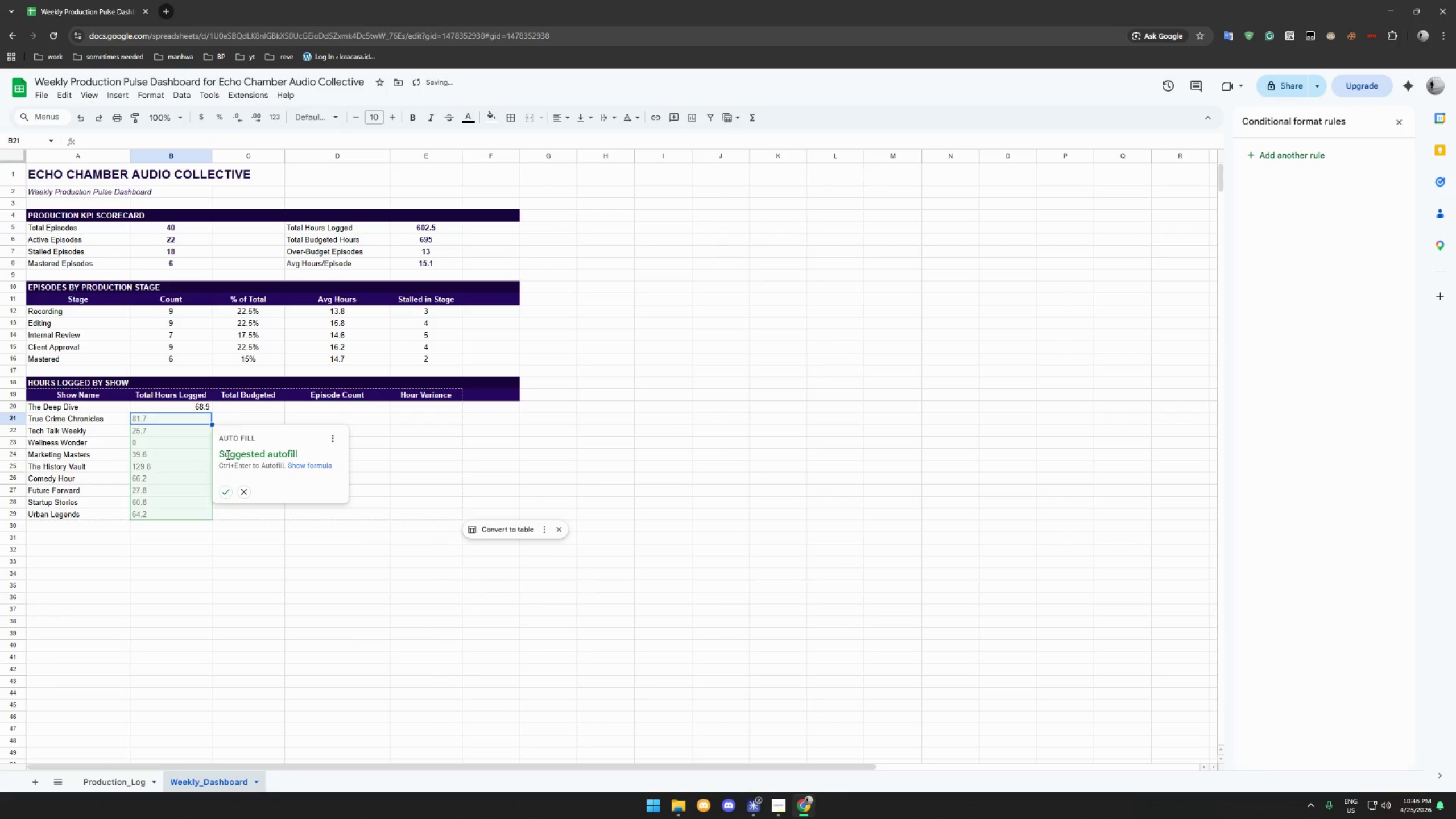 
left_click([223, 489])
 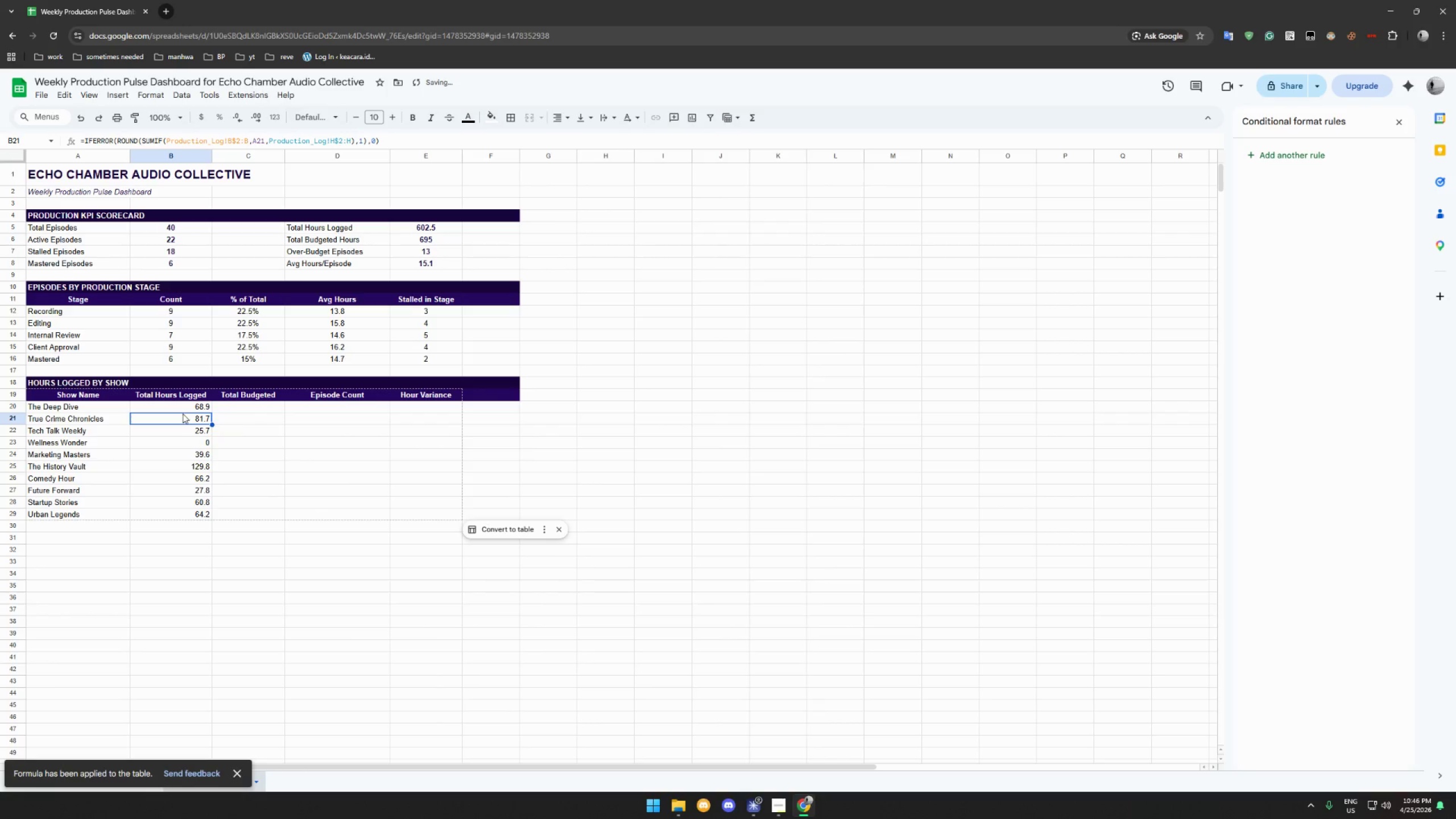 
left_click_drag(start_coordinate=[183, 413], to_coordinate=[388, 505])
 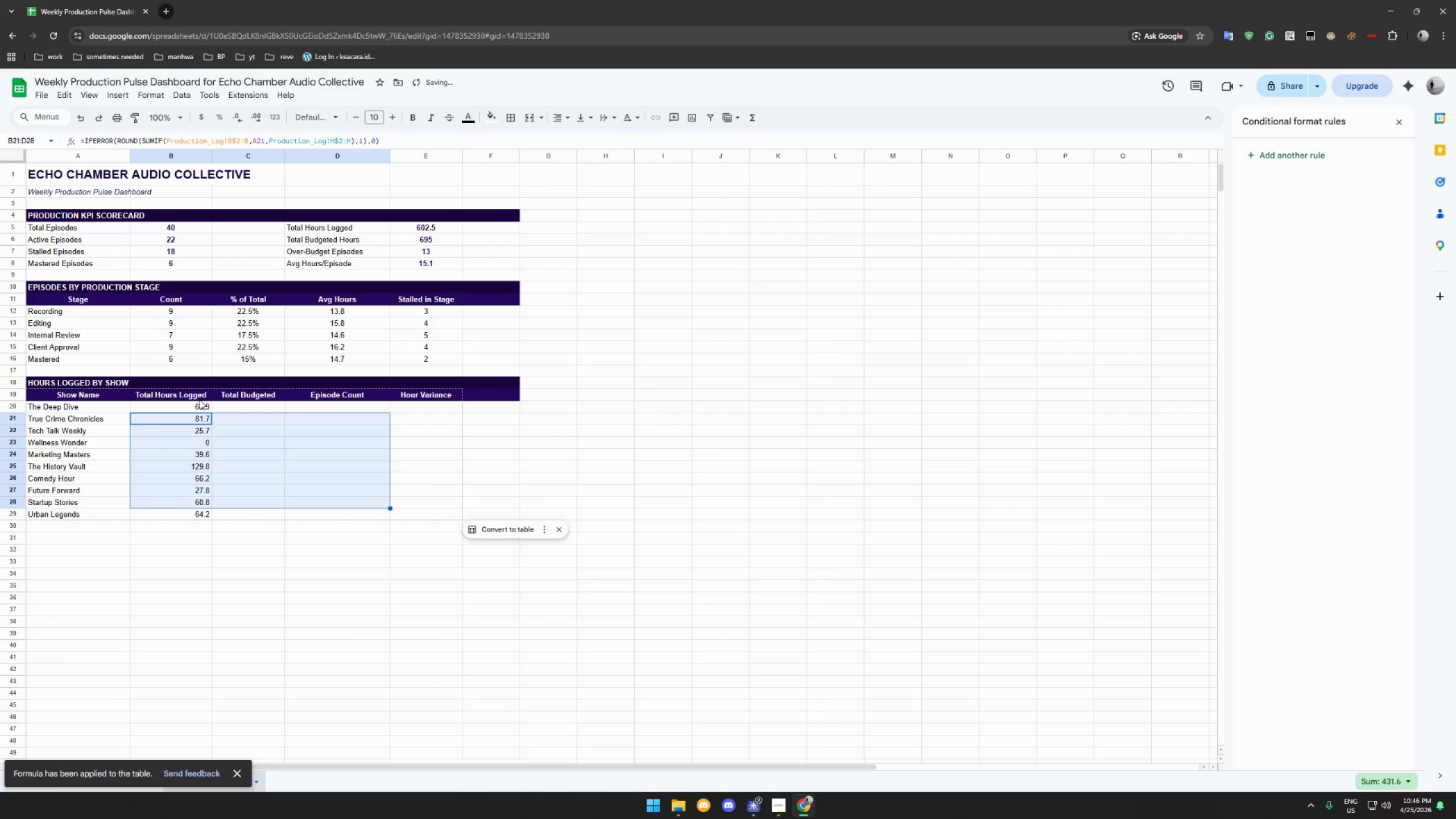 
left_click_drag(start_coordinate=[197, 403], to_coordinate=[423, 515])
 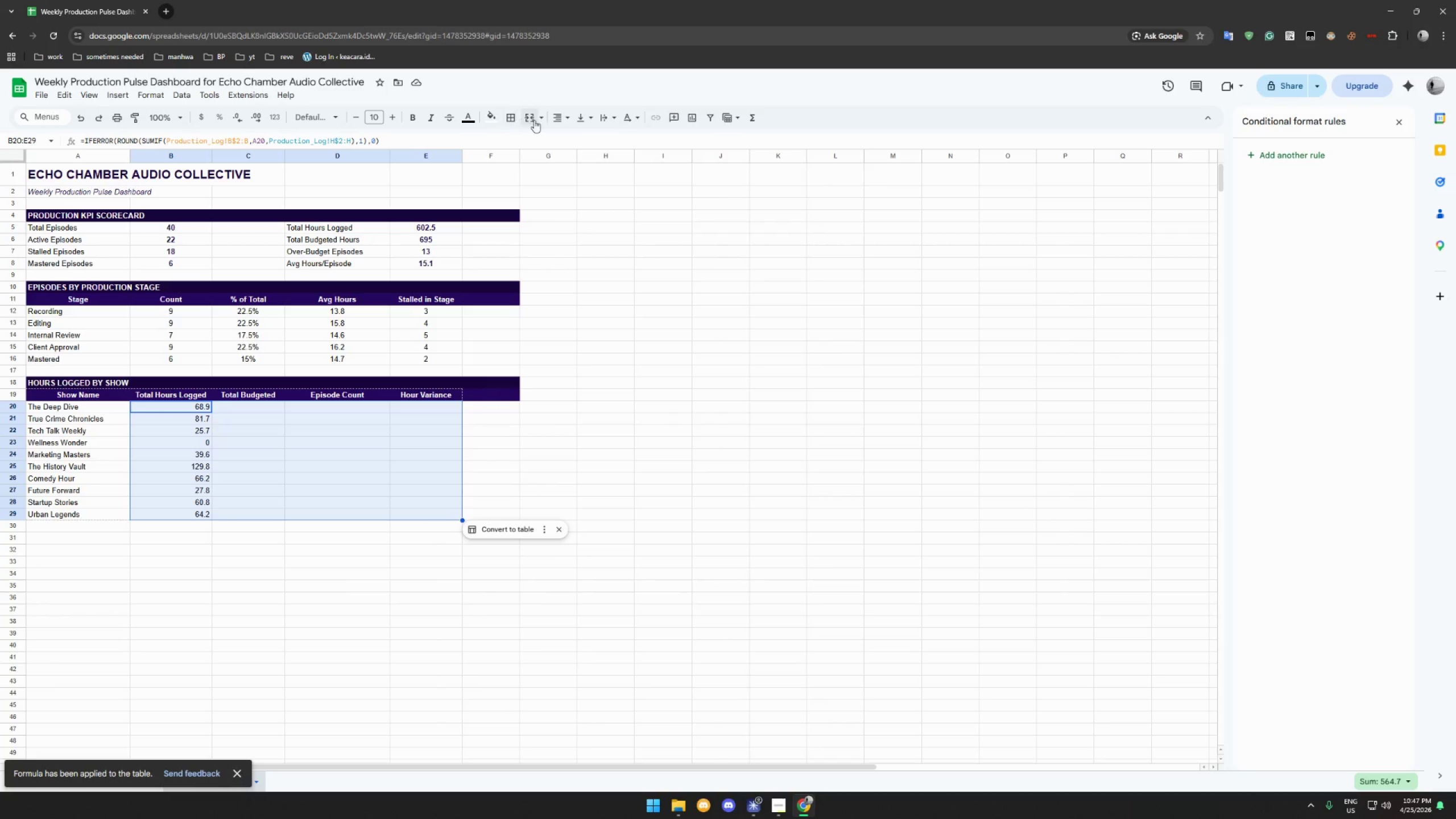 
double_click([578, 139])
 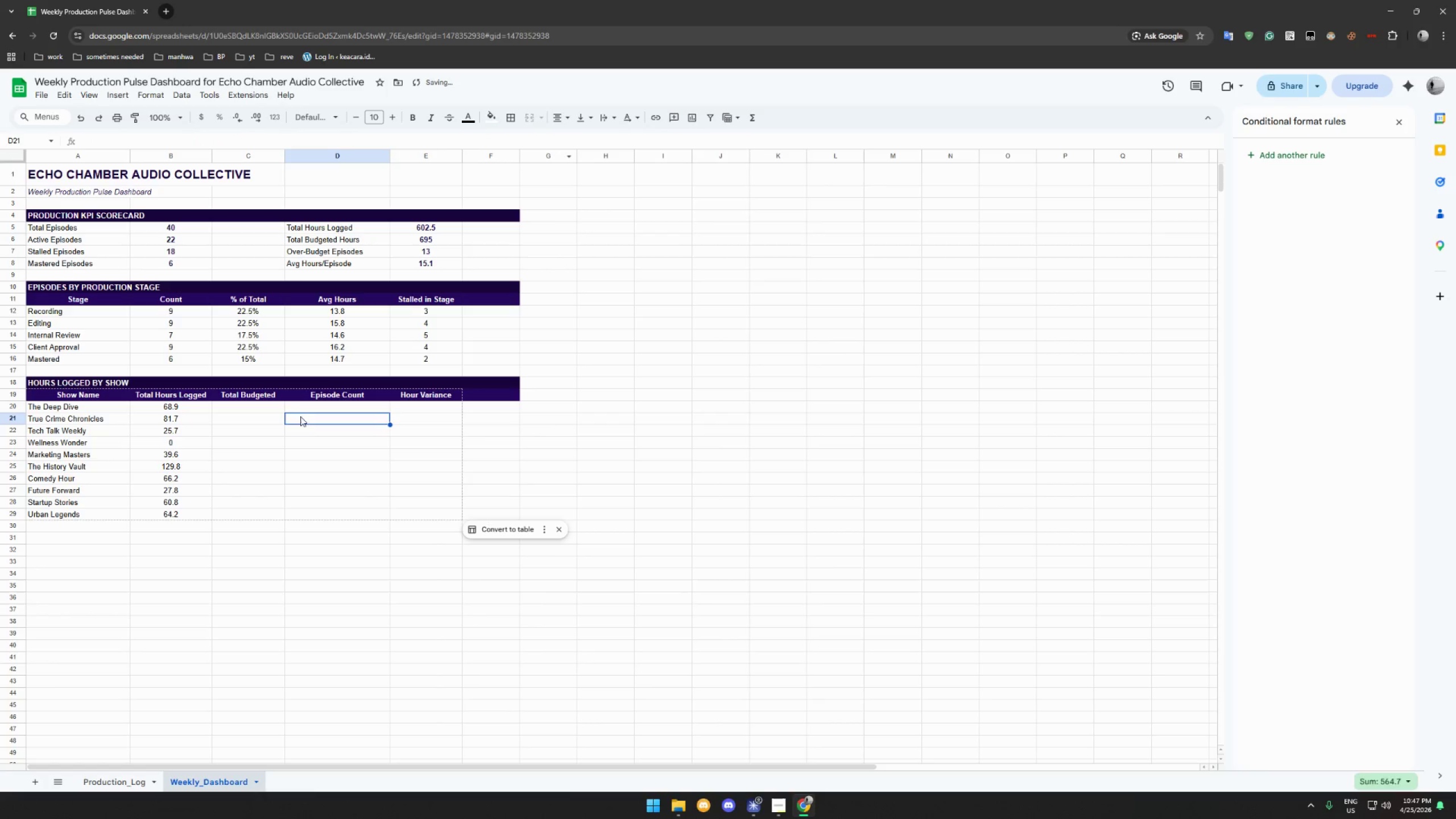 
double_click([268, 412])
 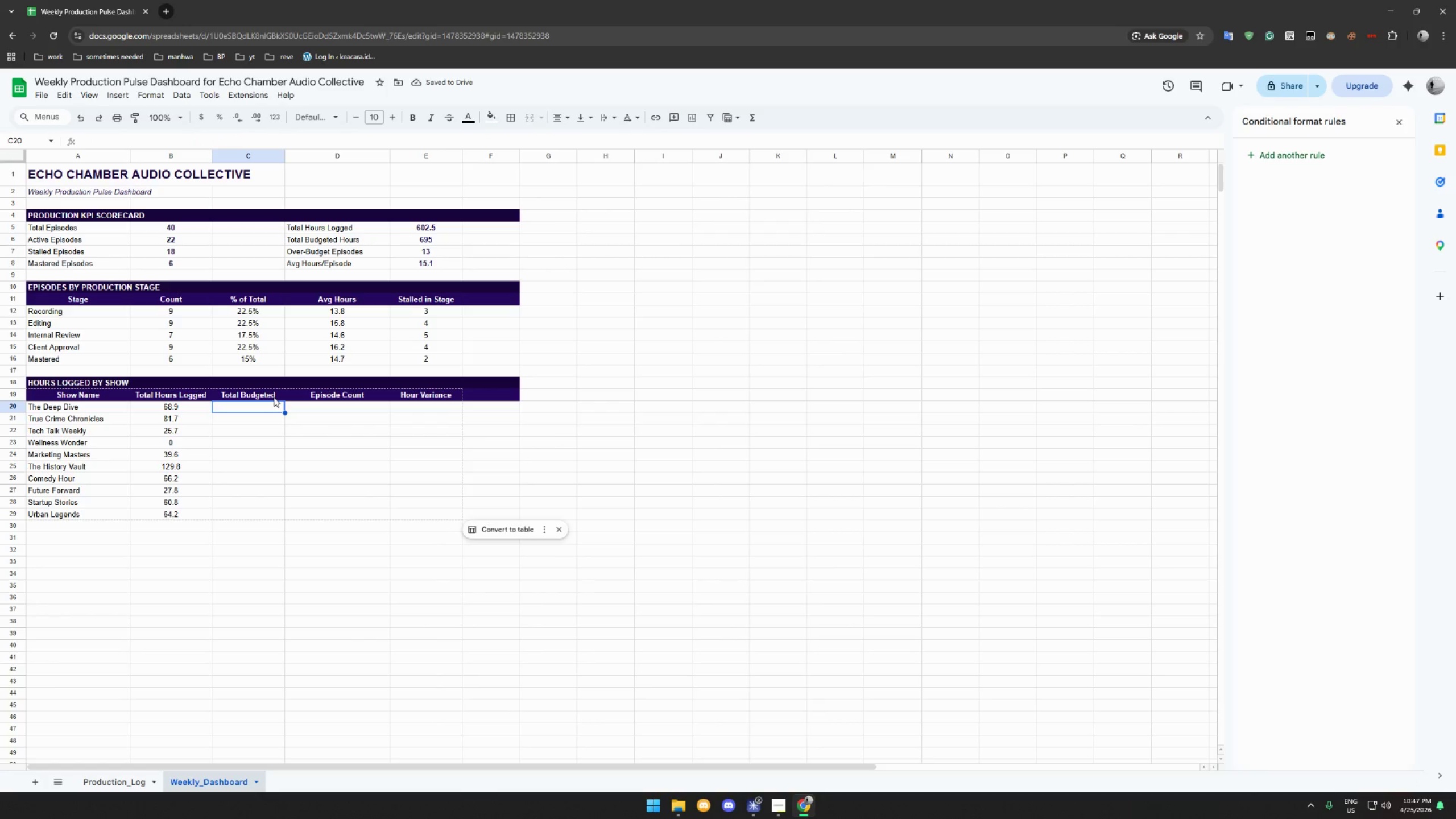 
wait(5.48)
 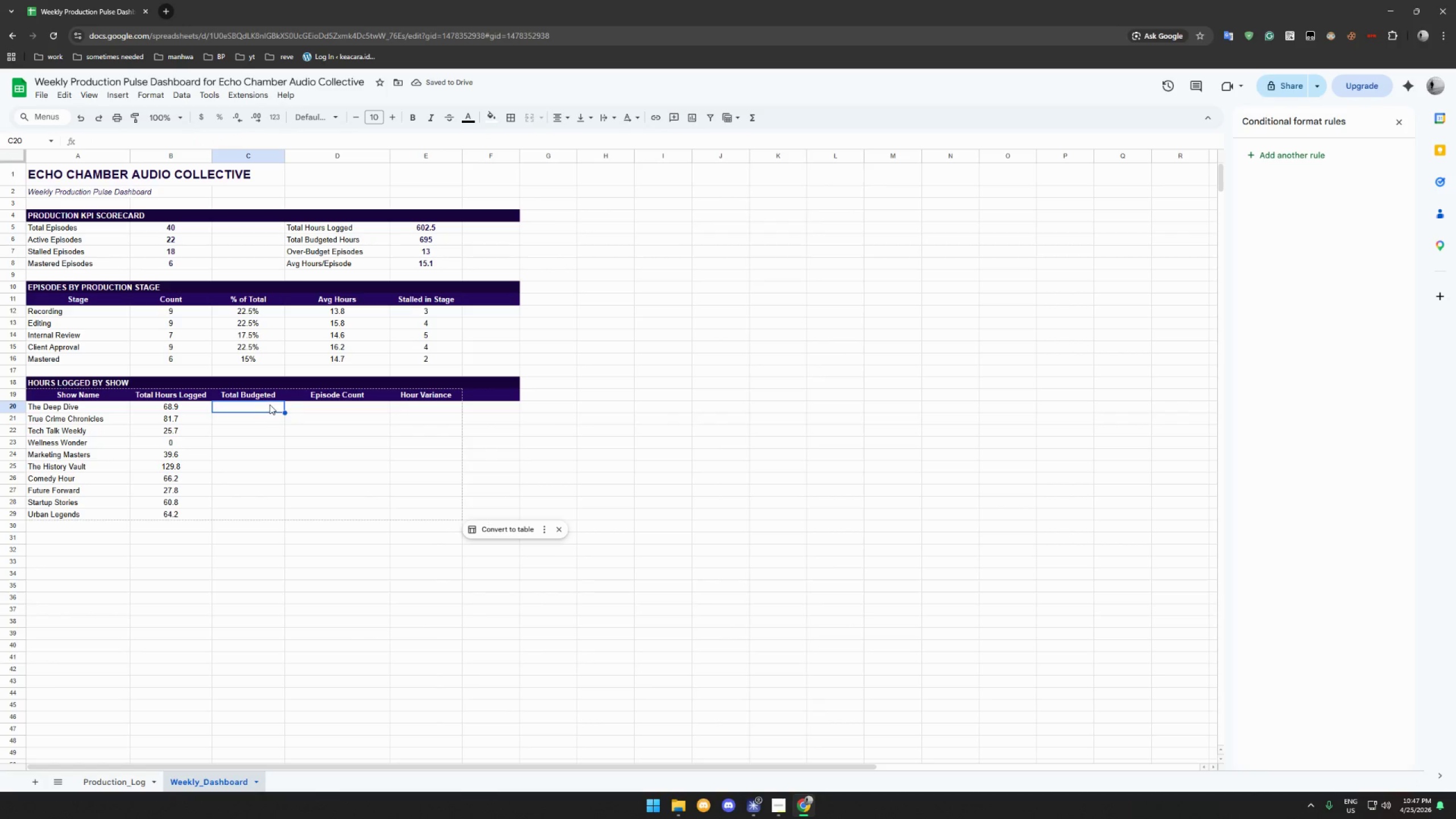 
scroll: coordinate [294, 450], scroll_direction: up, amount: 11.0
 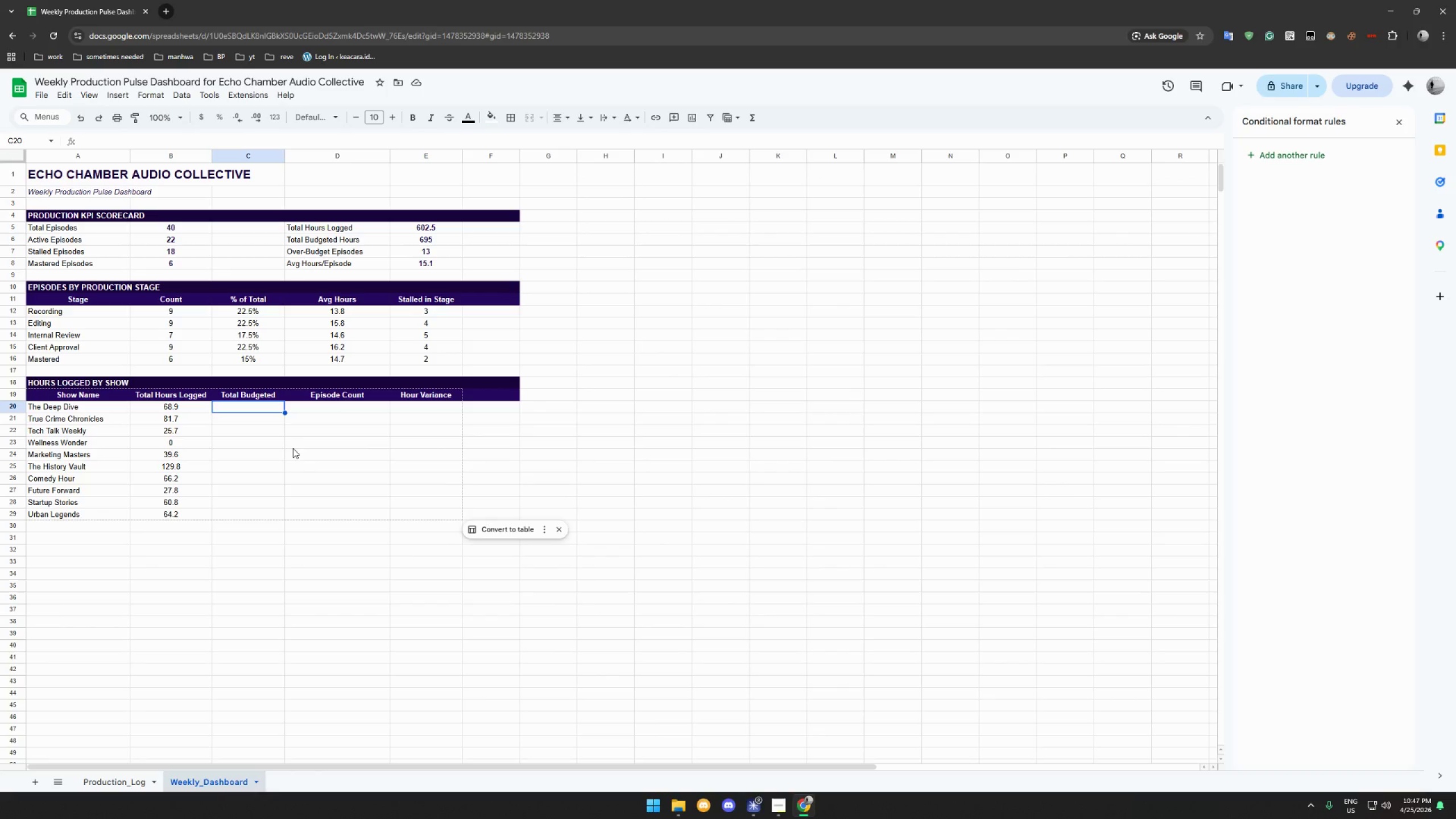 
wait(8.02)
 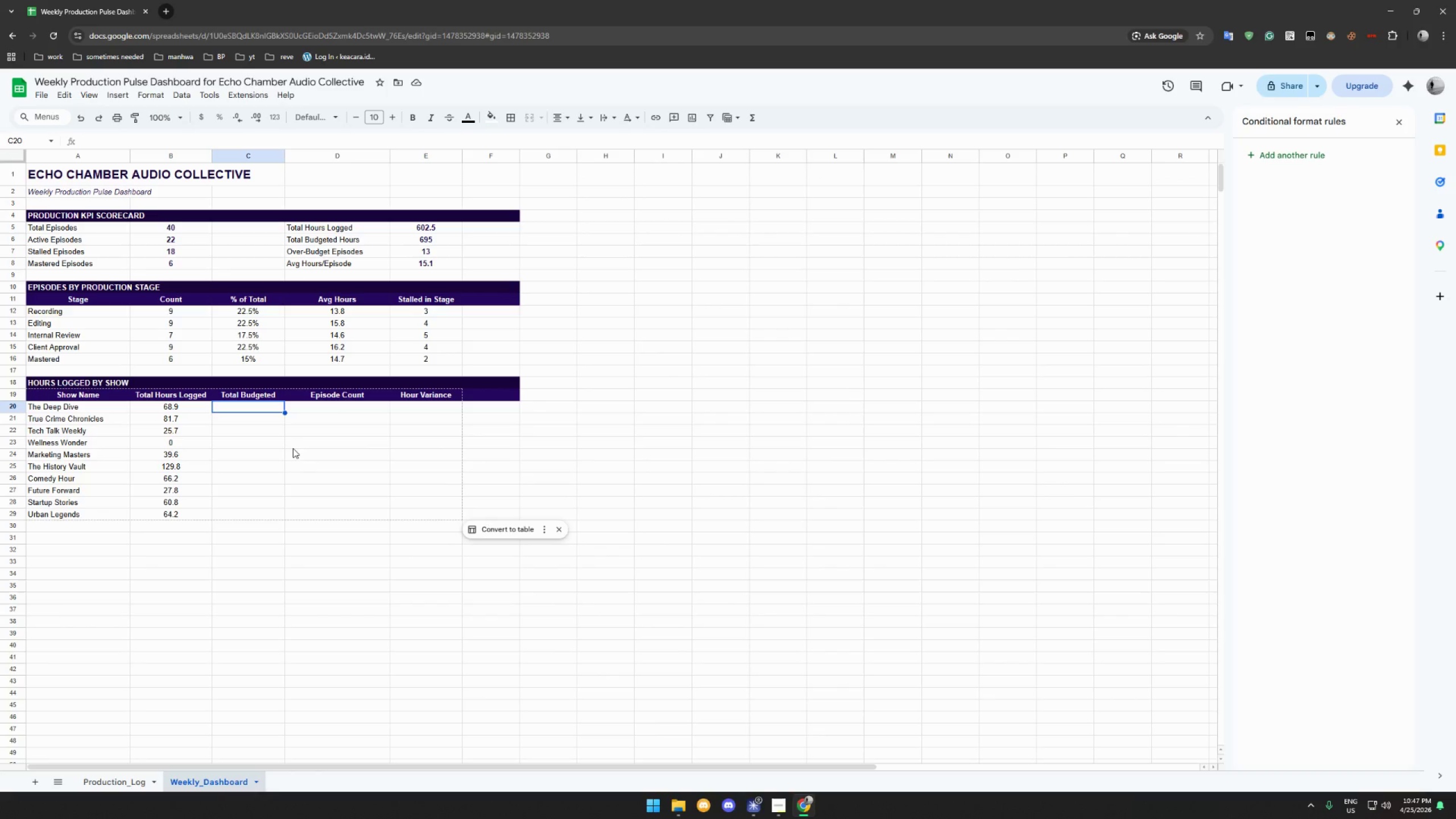 
left_click([100, 772])
 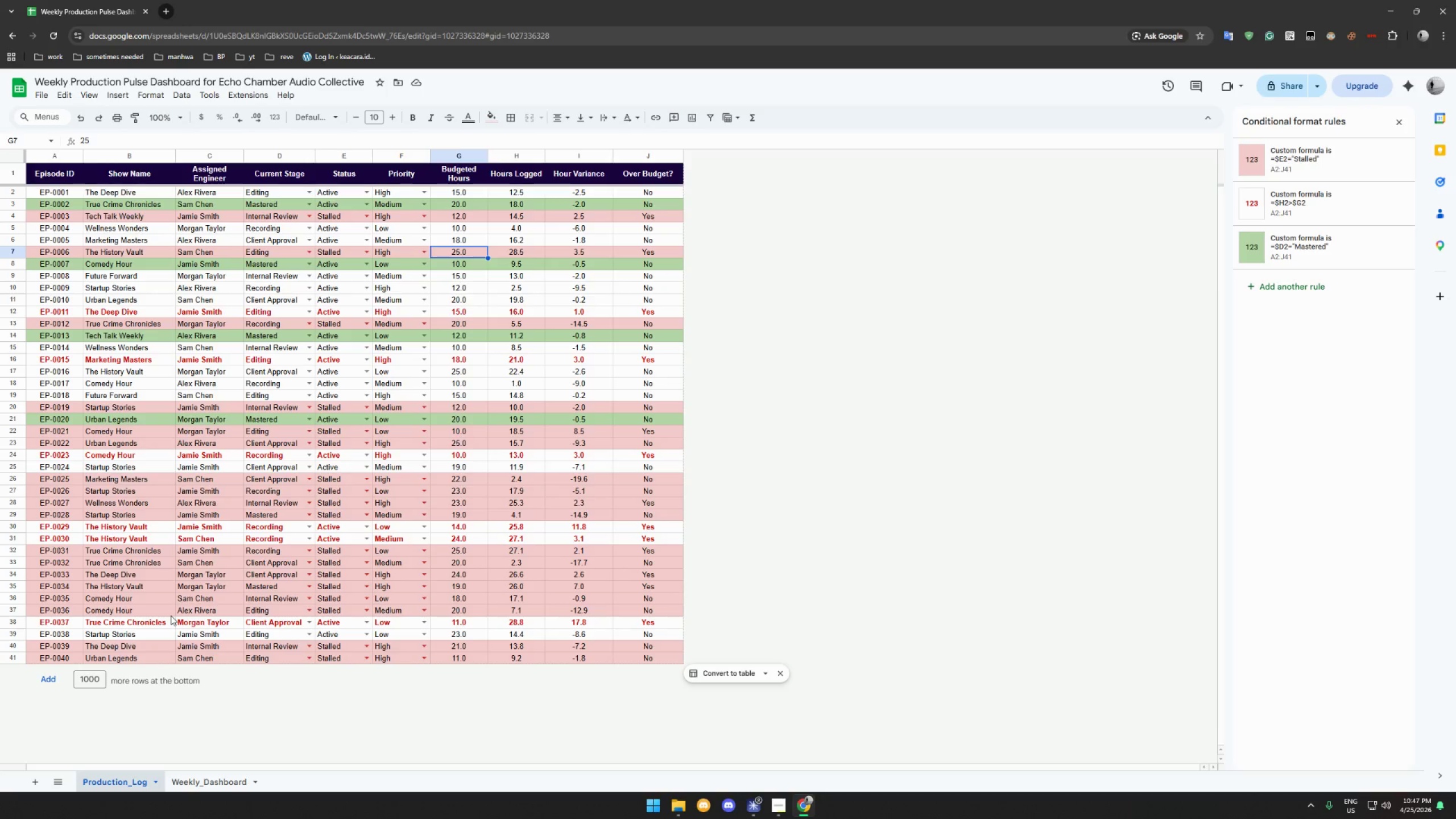 
wait(34.02)
 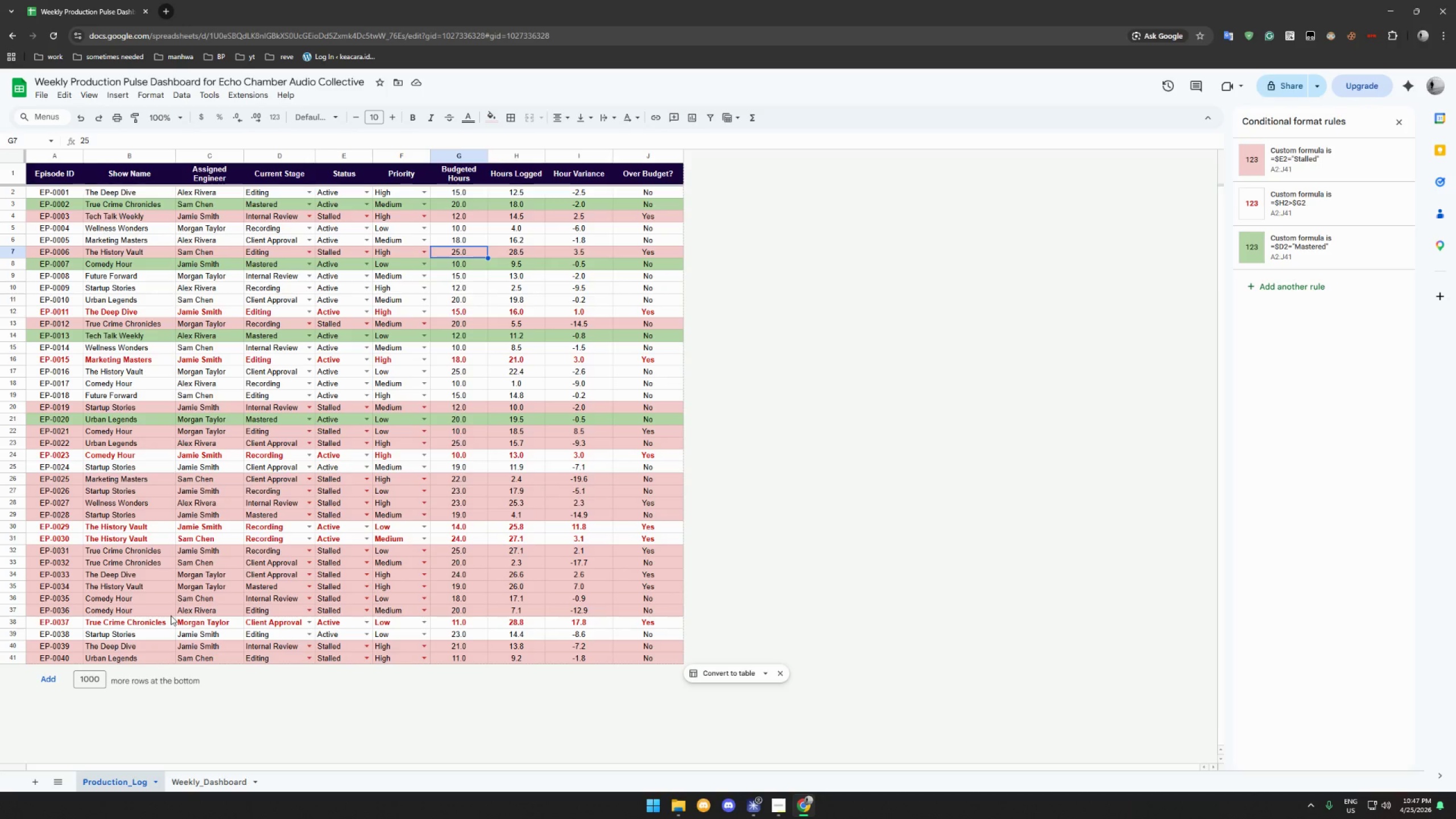 
hold_key(key=ShiftLeft, duration=1.52)
 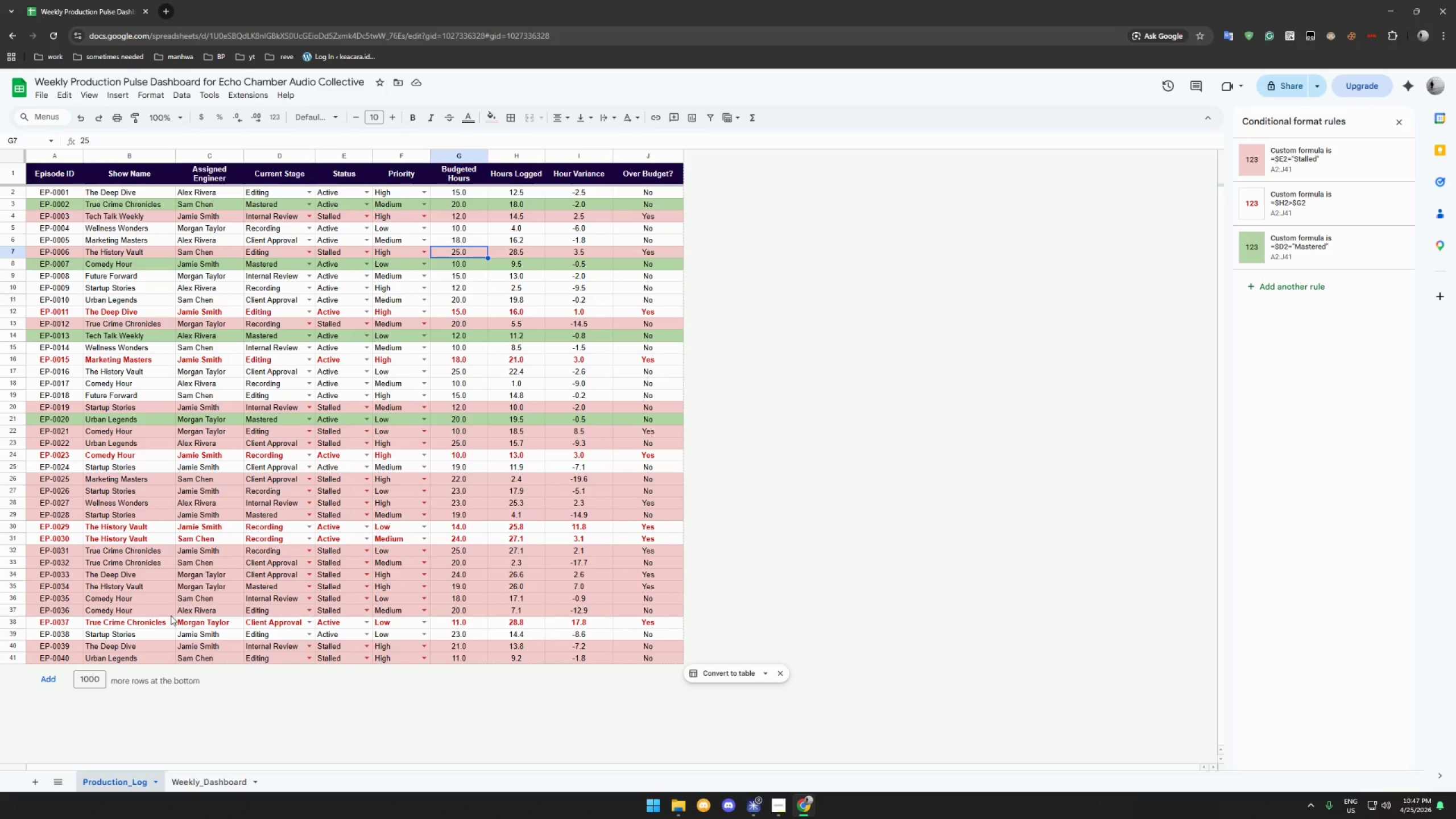 
key(Shift+Minus)
 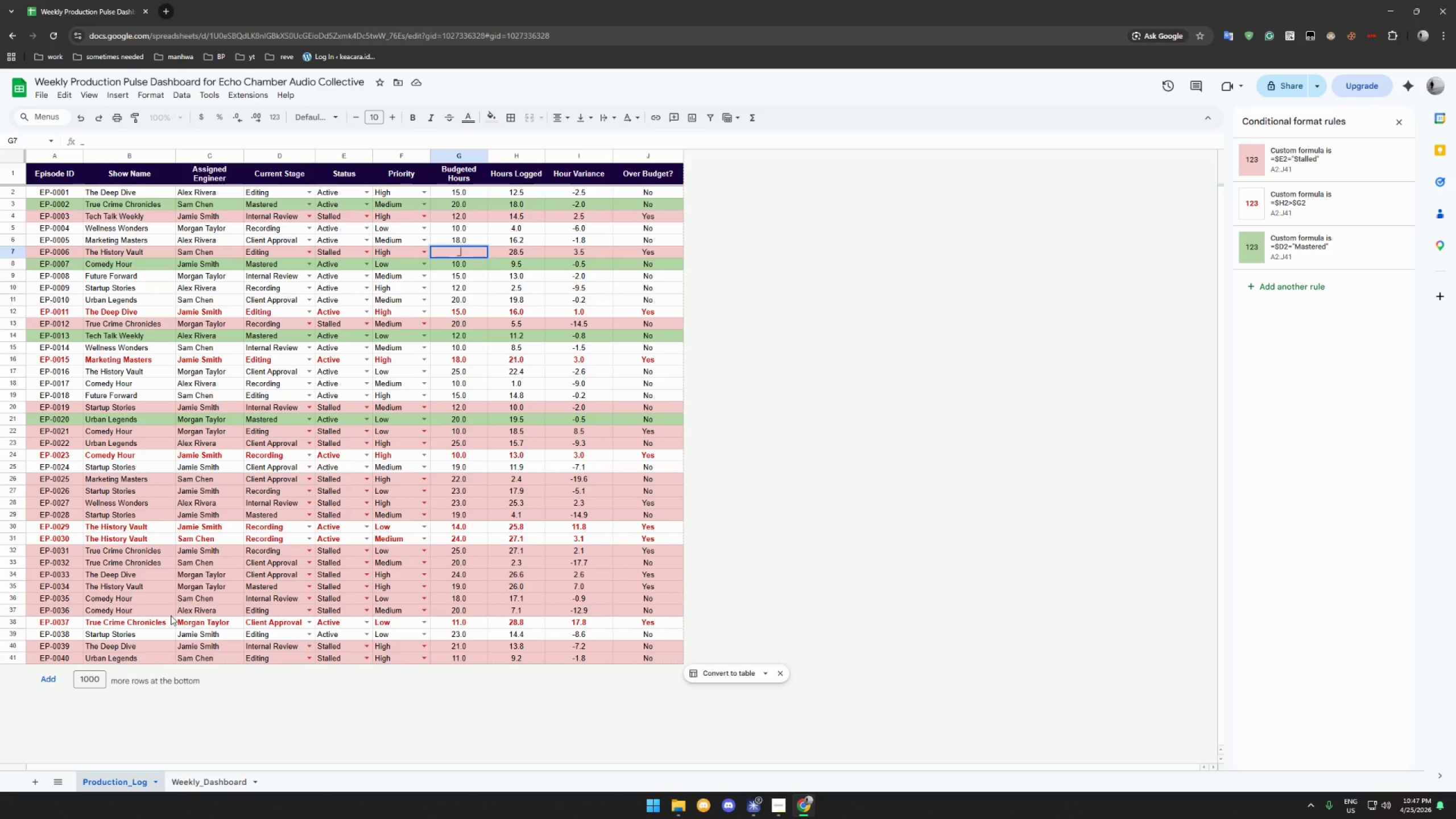 
key(Shift+Backspace)
 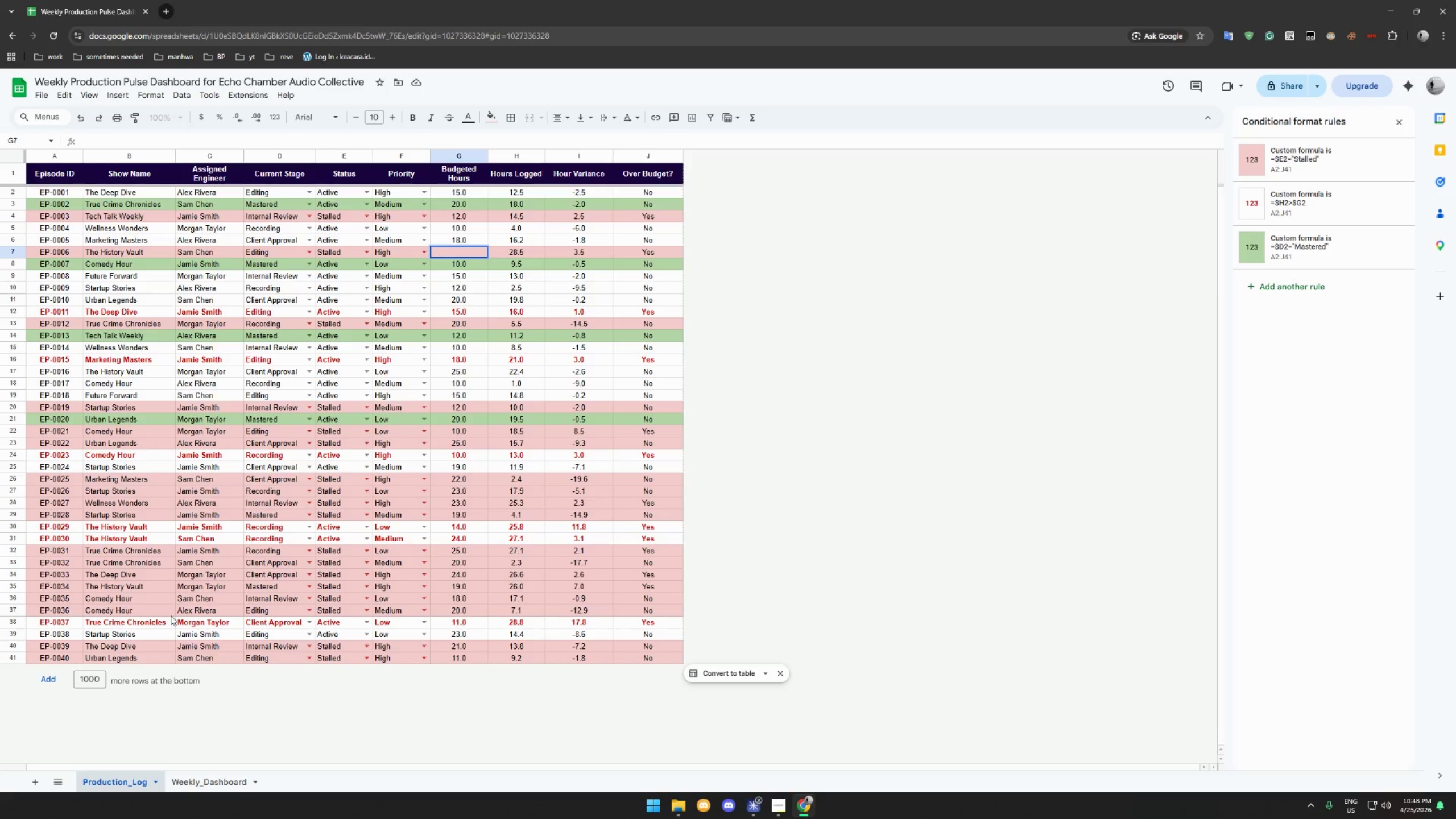 
key(Control+Z)
 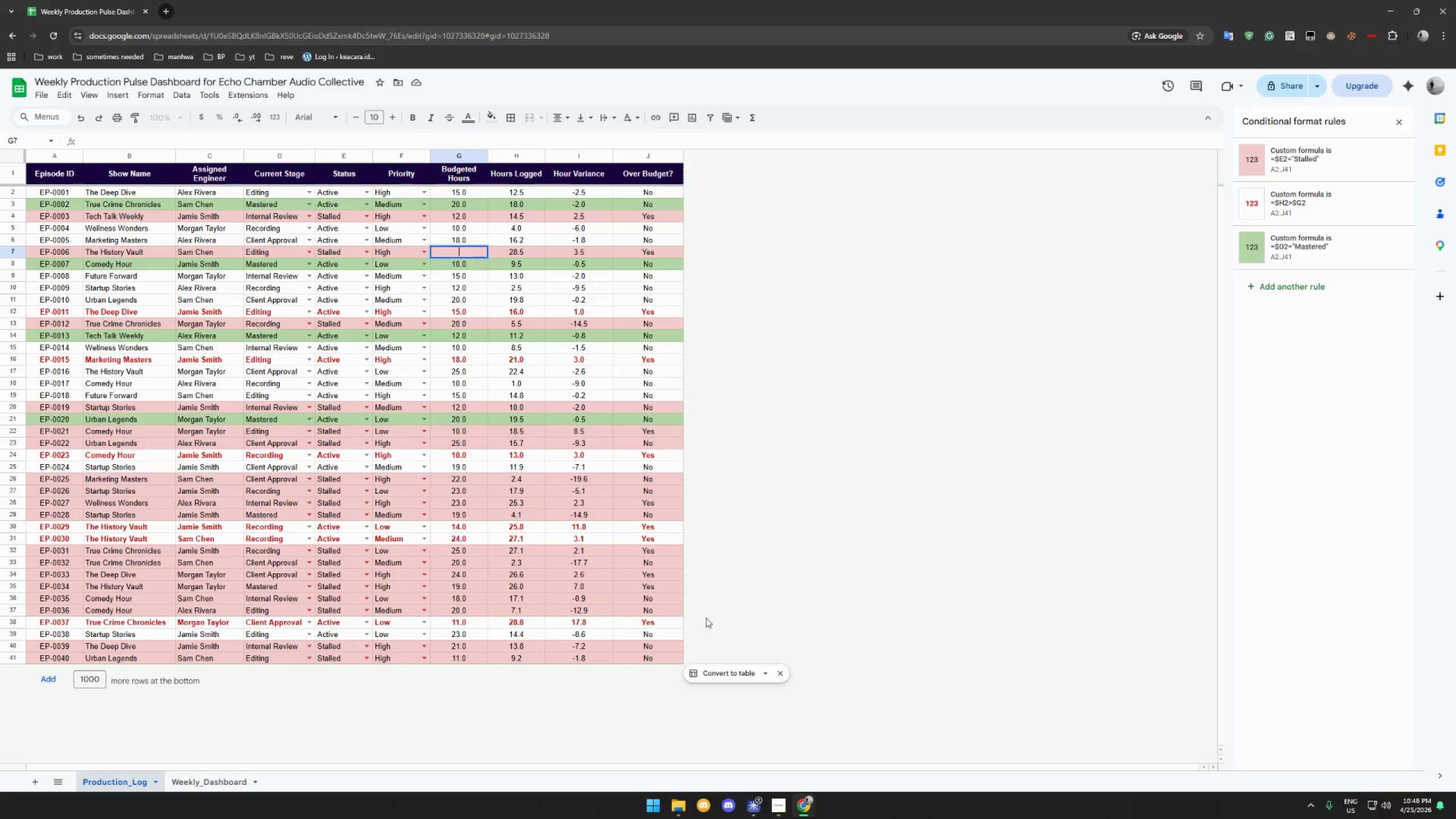 
left_click([835, 367])
 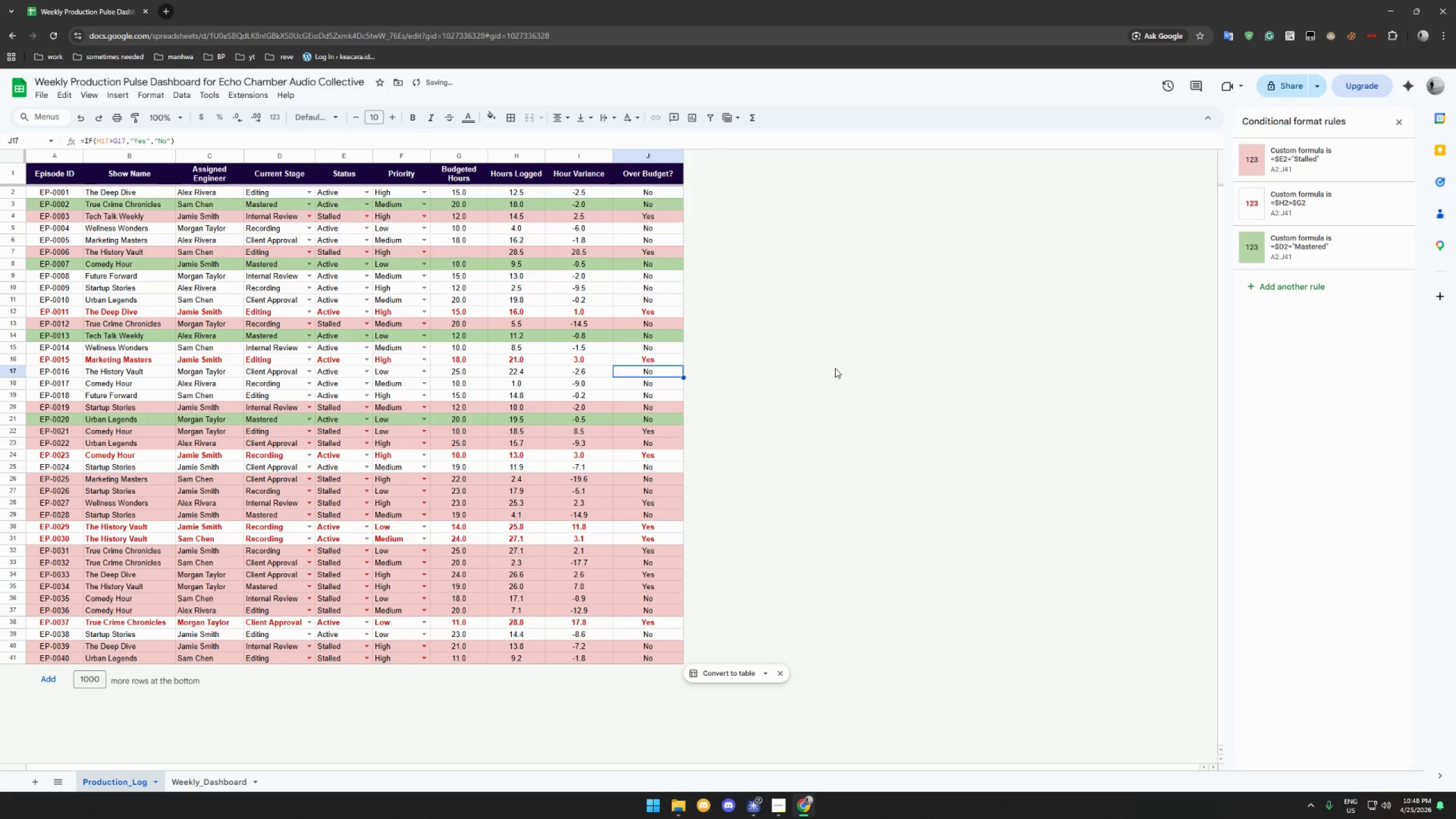 
key(Control+Z)
 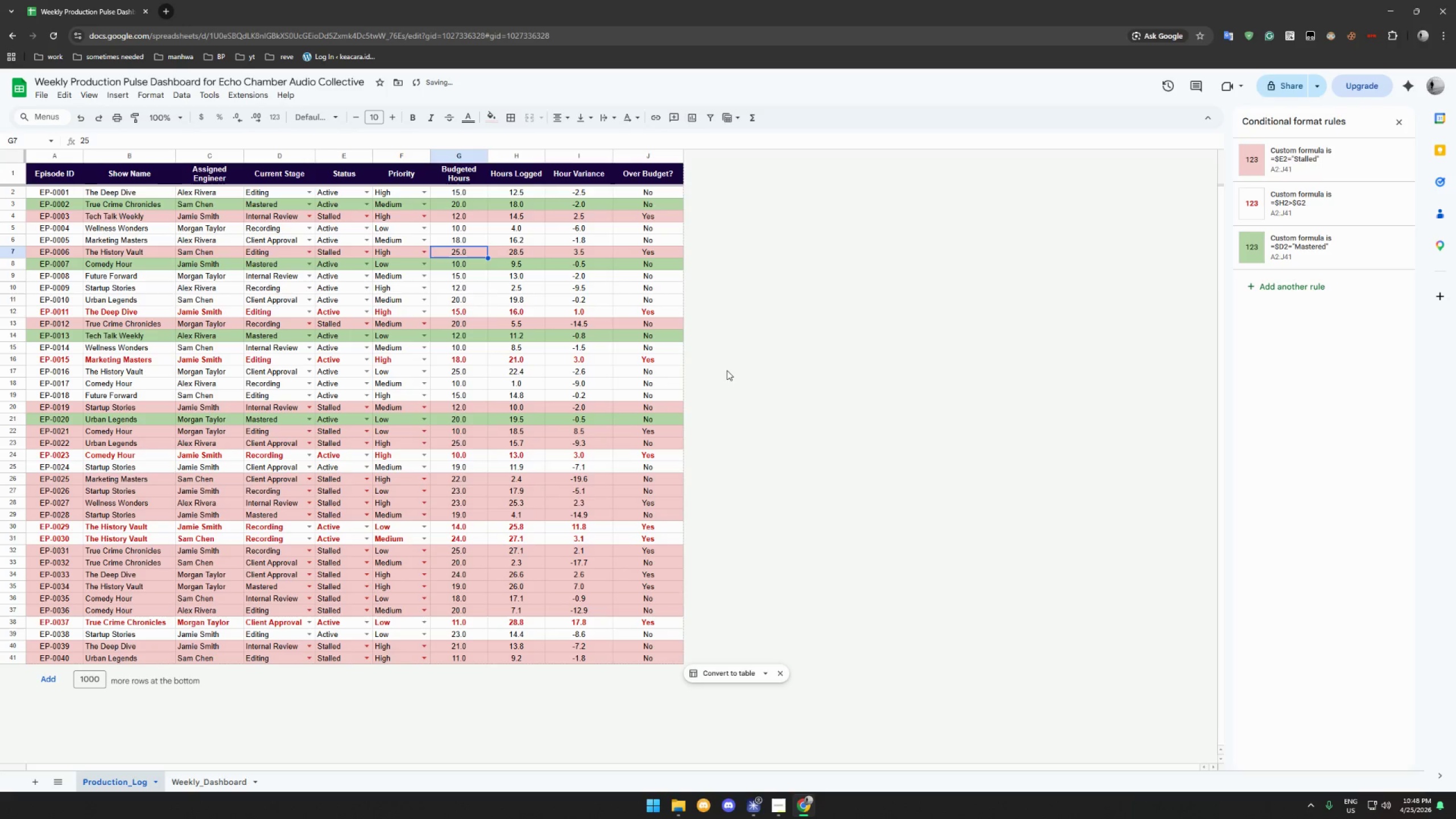 
left_click([606, 359])
 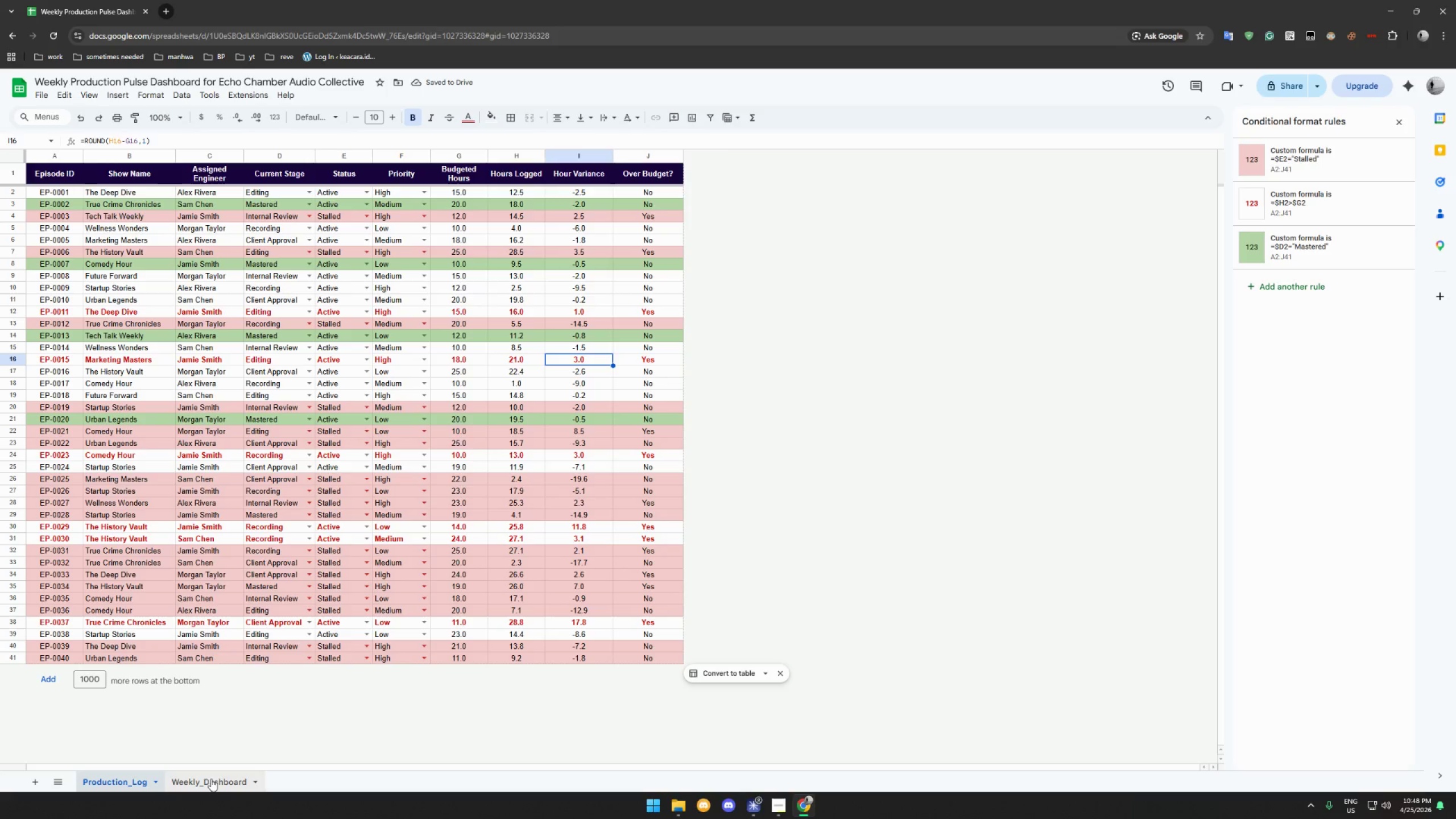 
left_click([211, 782])
 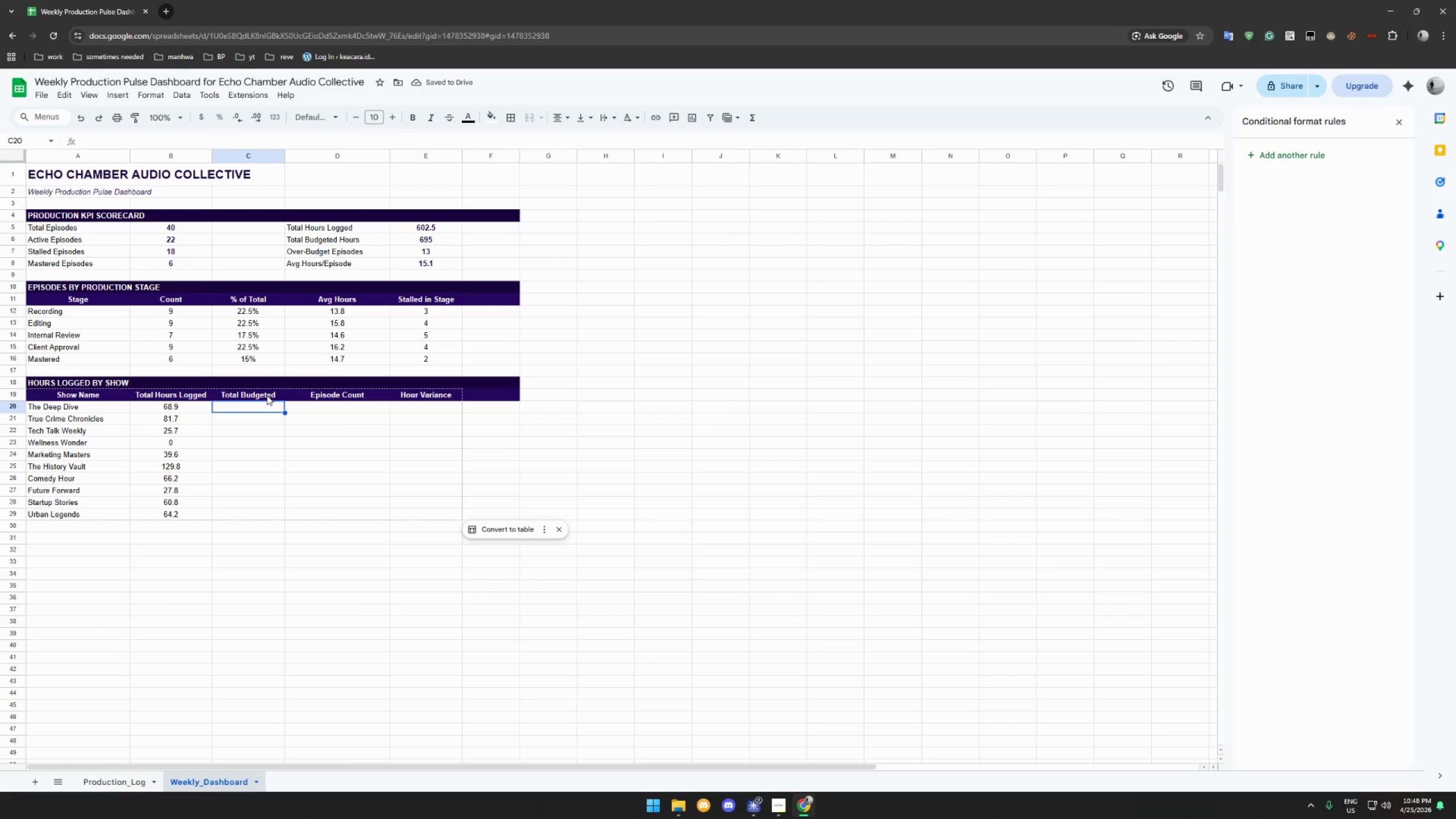 
type(+IO)
key(Backspace)
type(F)
key(Backspace)
key(Backspace)
key(Backspace)
type(-=)
key(Backspace)
key(Backspace)
type(=IFERROR(ROUND(SUMIF(Production_Log!B2)
key(Backspace)
type($2L:)
key(Backspace)
key(Backspace)
type(:B,A20m)
key(Backspace)
type(,Production_+)
key(Backspace)
type(Log!)
 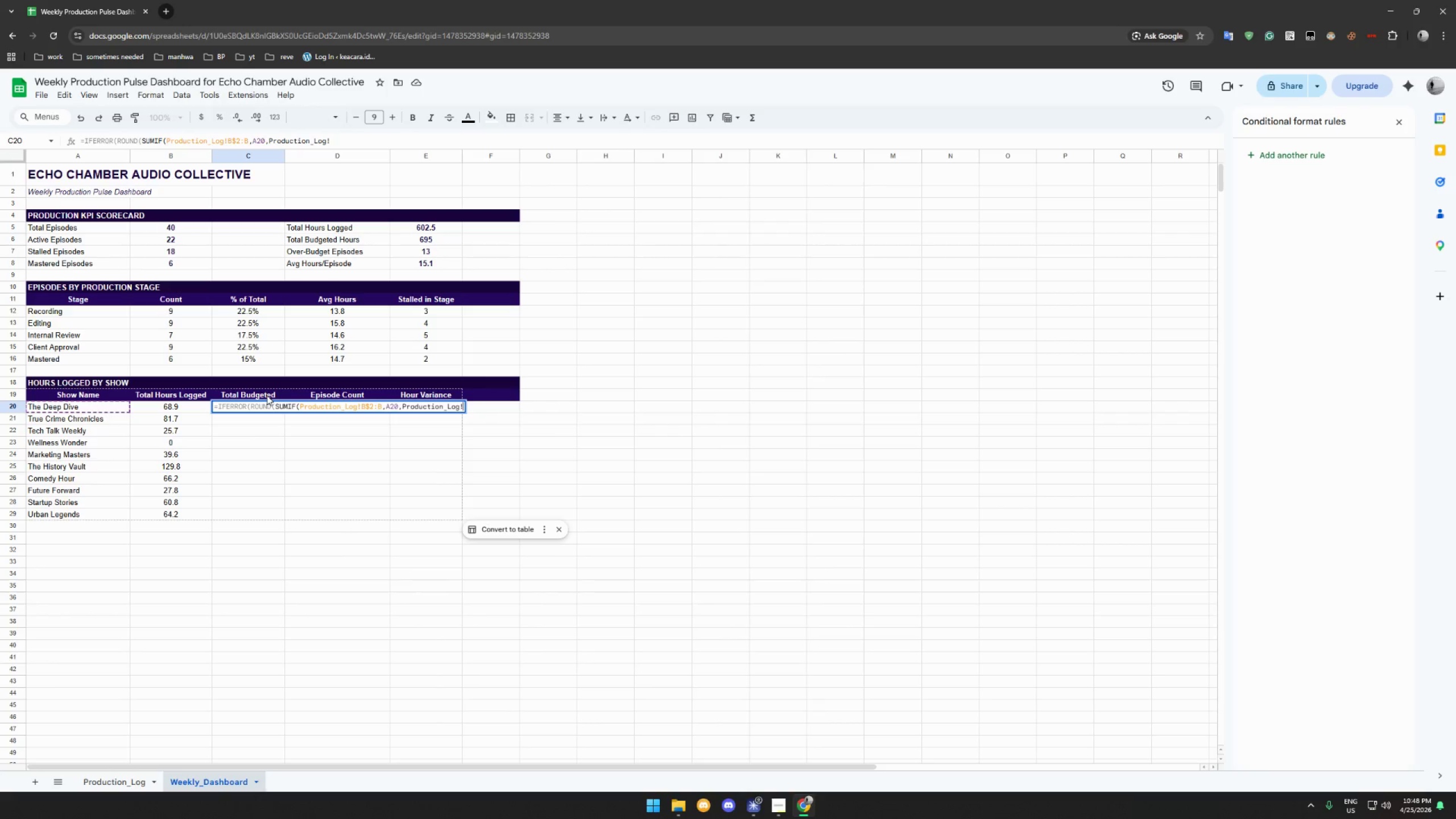 
wait(5.34)
 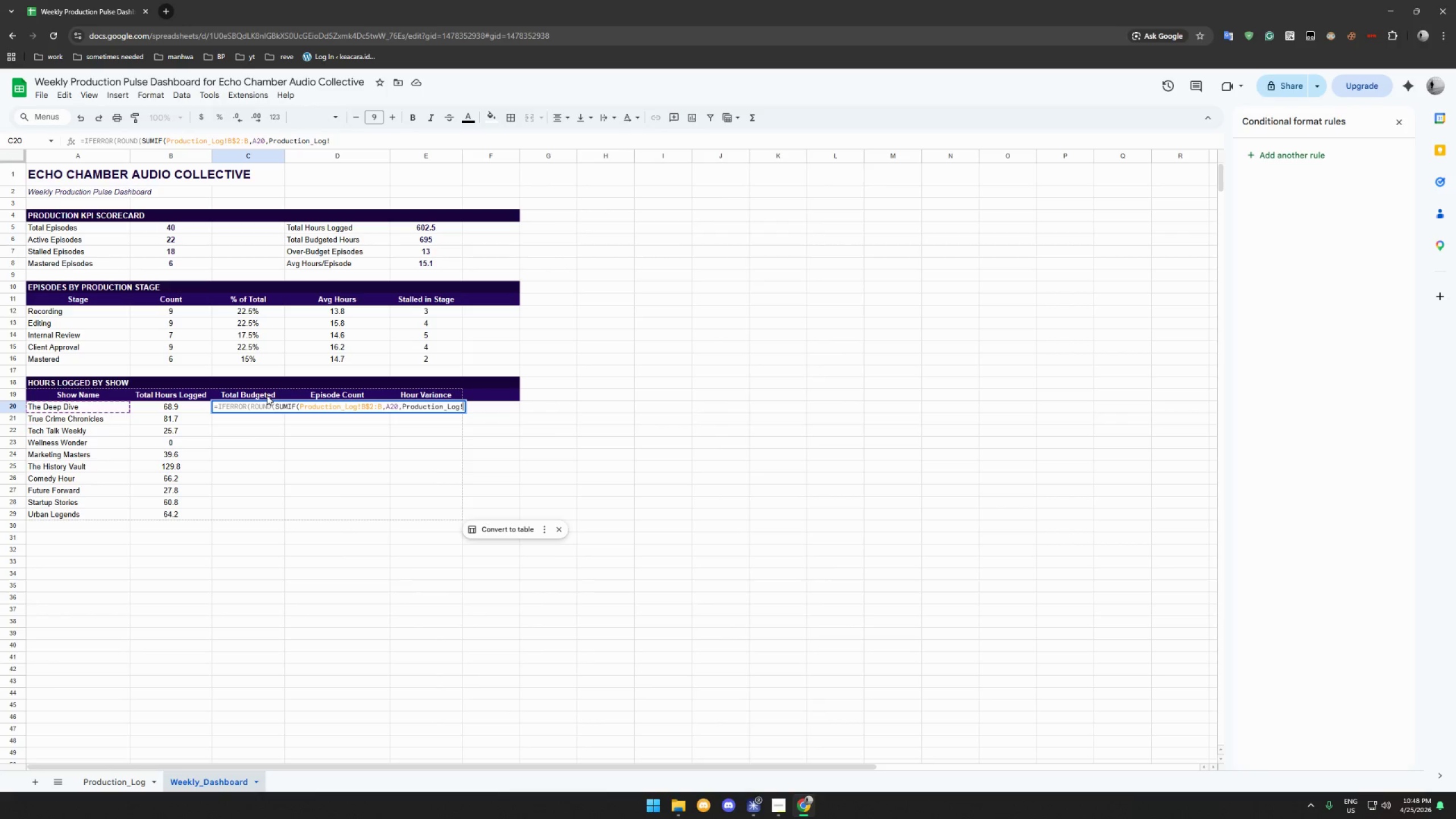 
type(G$2L)
key(Backspace)
type(:G,)
key(Backspace)
type(),01)
key(Backspace)
key(Backspace)
type(1),0_)
key(Backspace)
type())
 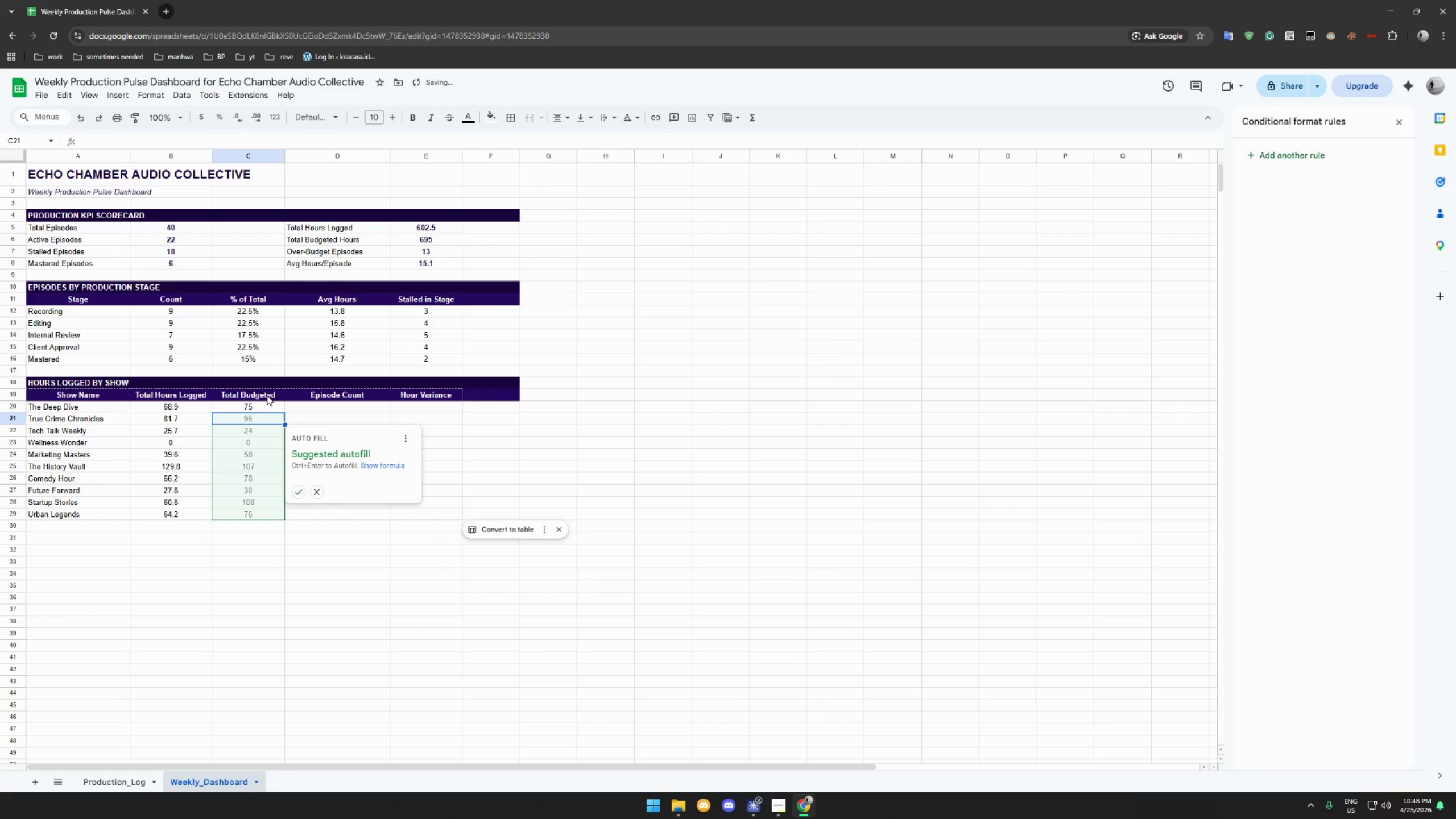 
 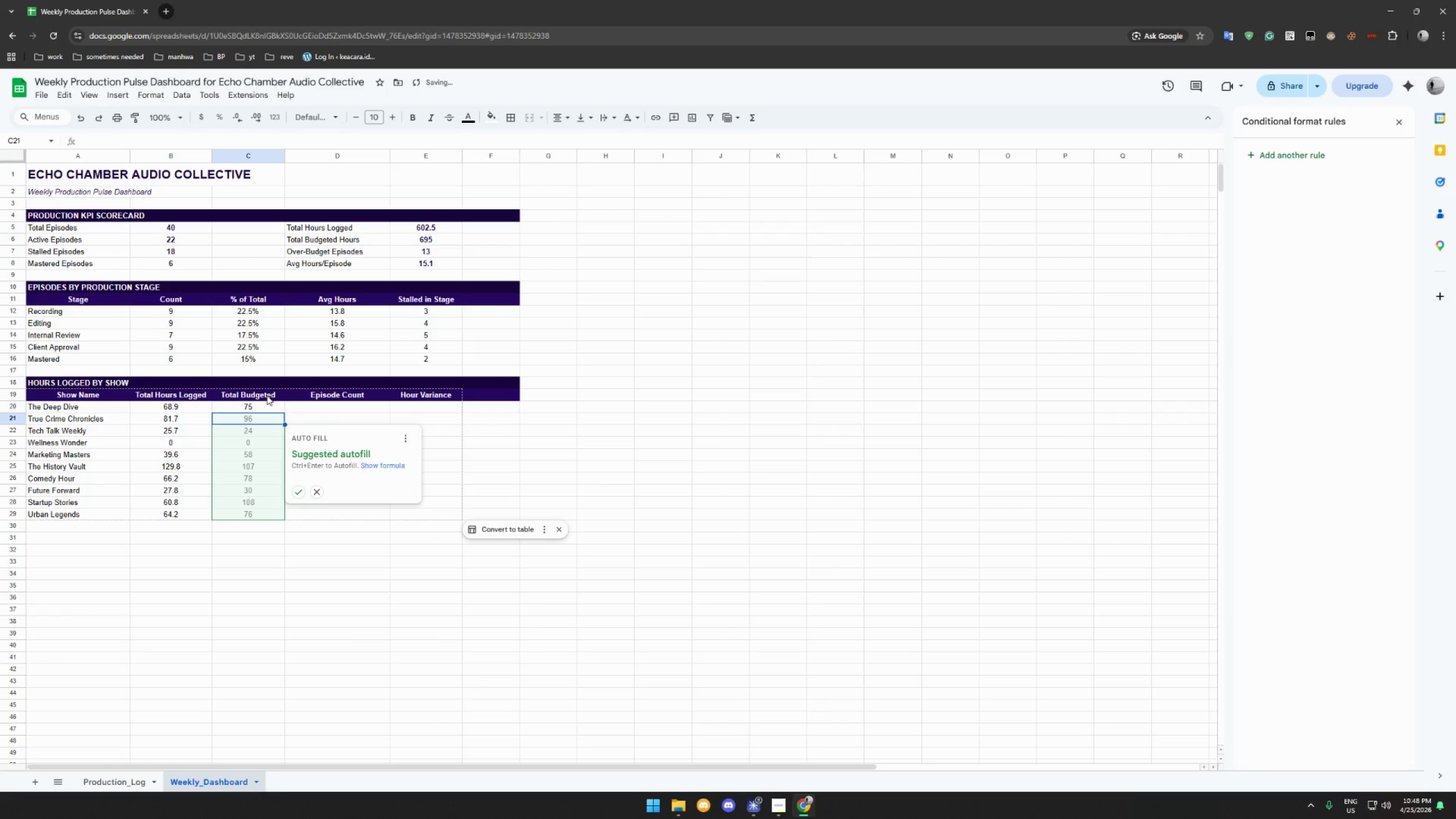 
key(Enter)
 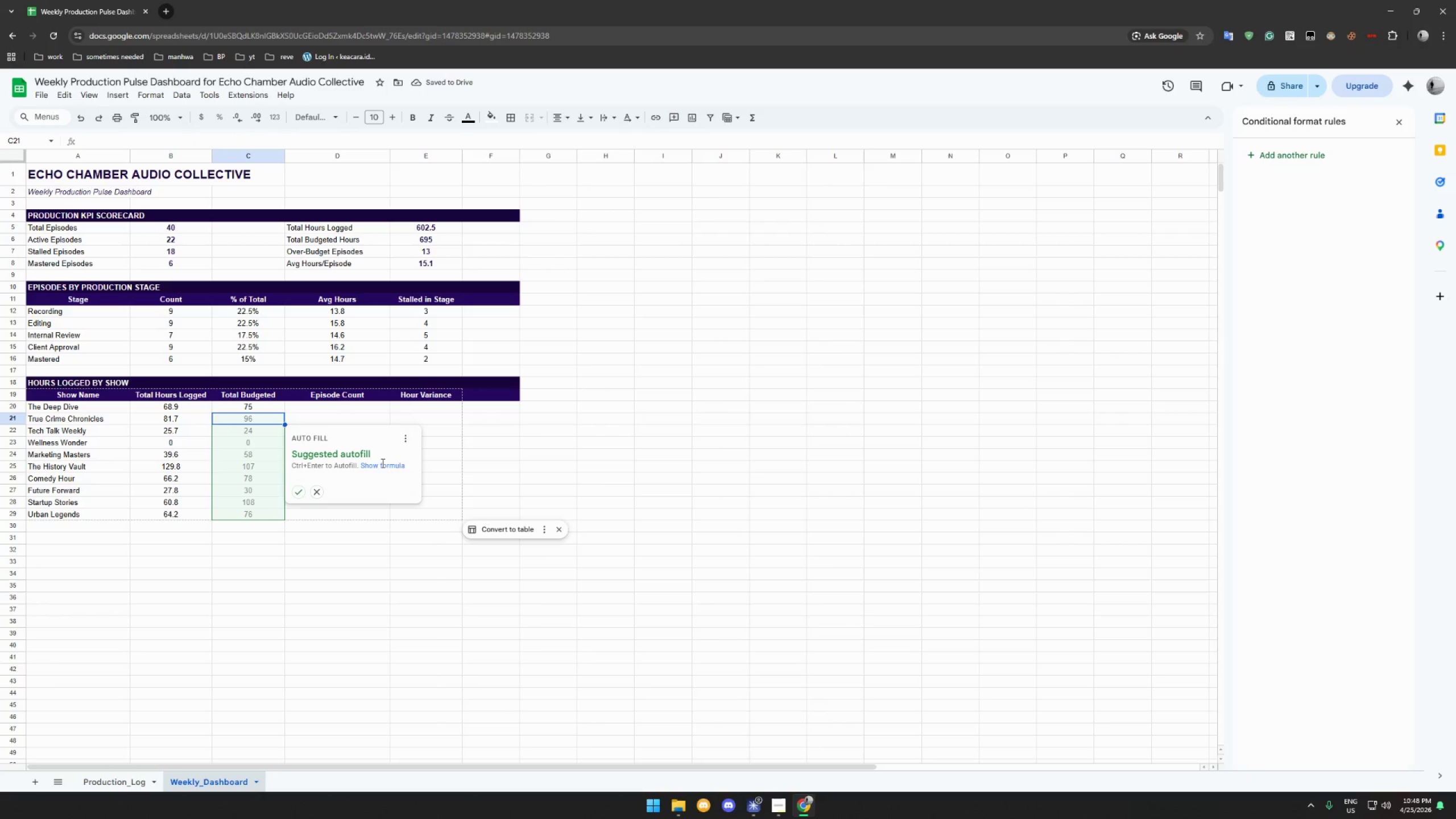 
left_click([299, 491])
 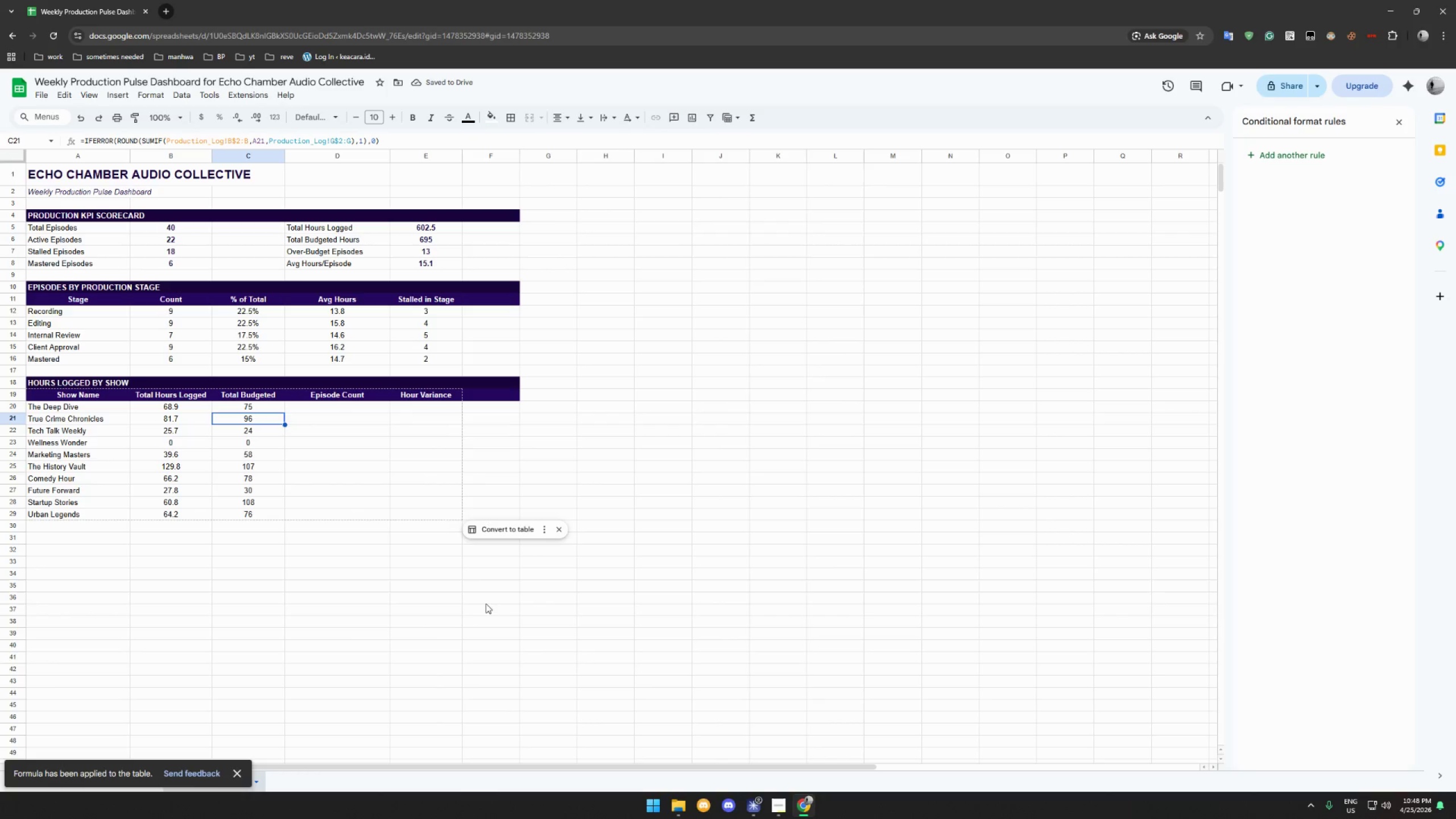 
left_click_drag(start_coordinate=[267, 408], to_coordinate=[260, 512])
 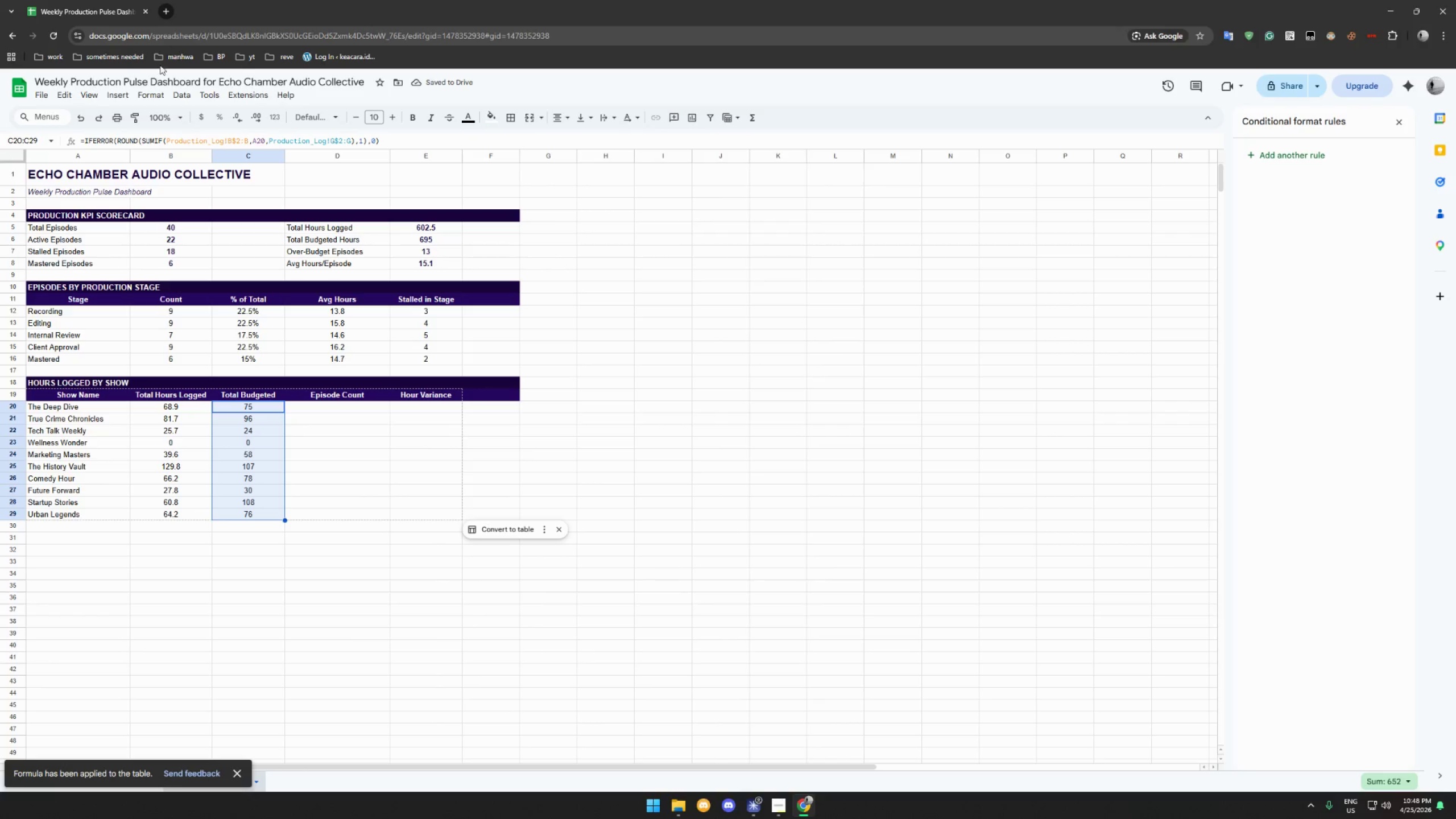 
left_click([153, 98])
 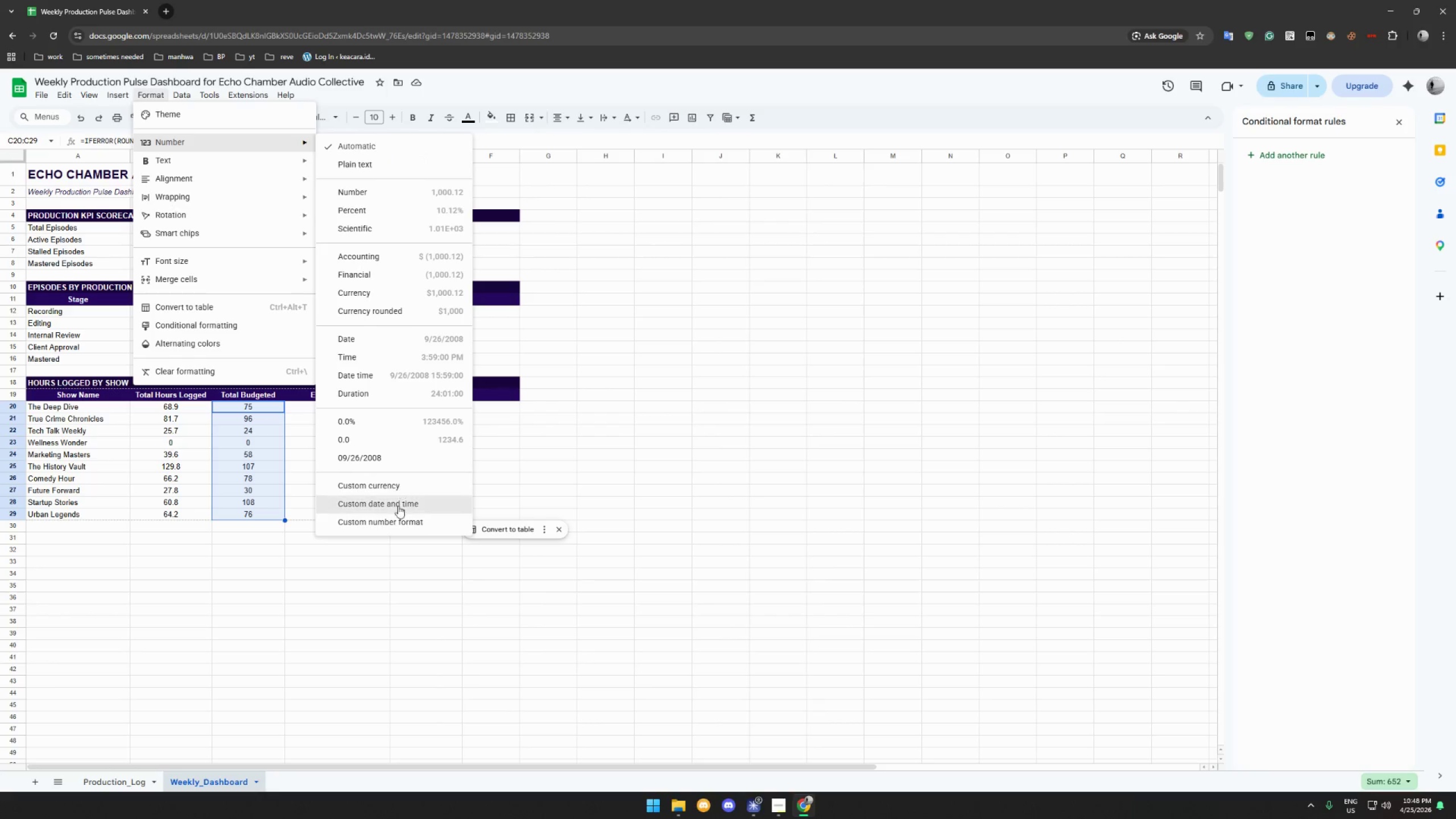 
left_click([399, 523])
 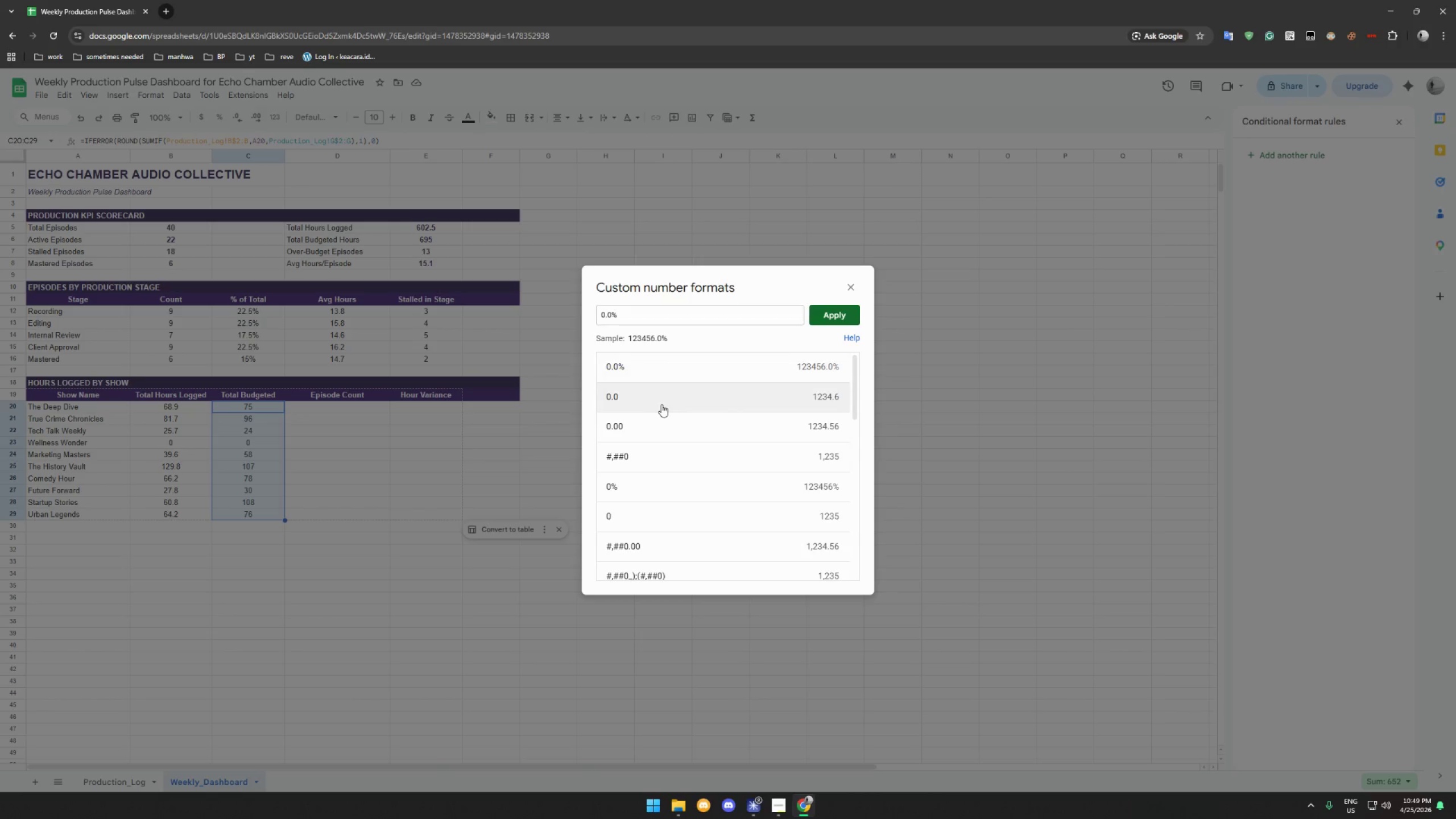 
left_click([662, 405])
 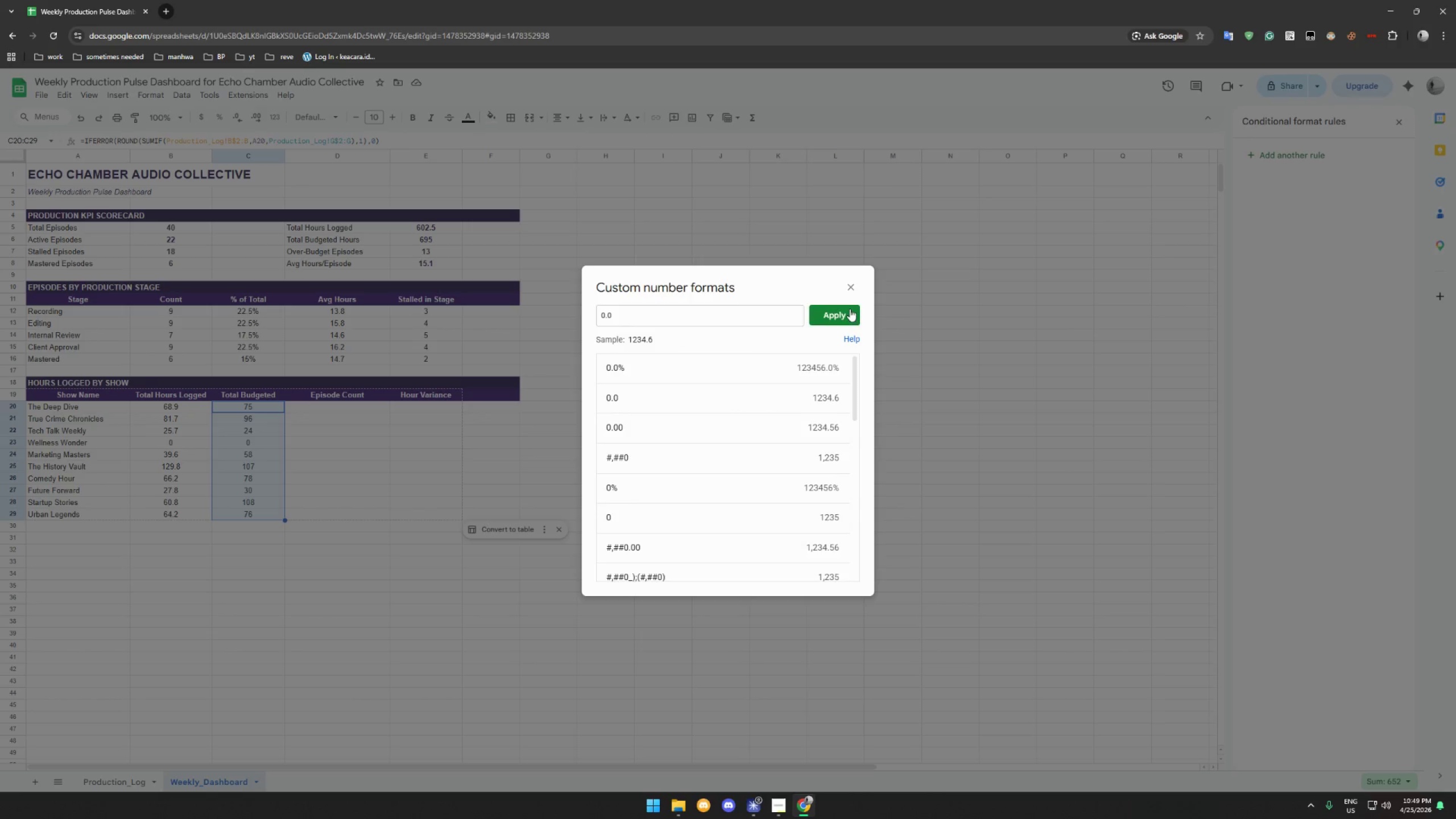 
left_click([847, 312])
 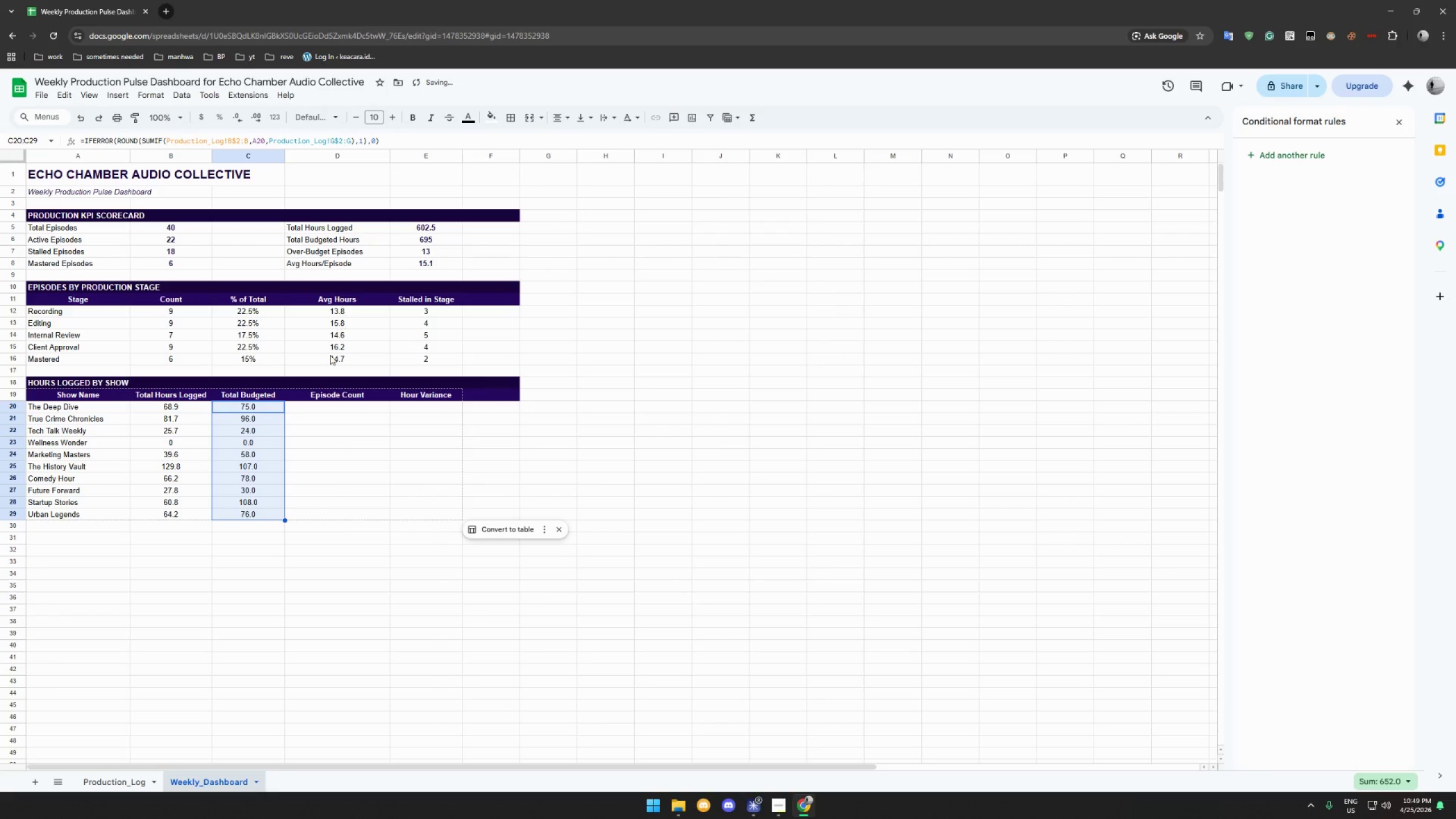 
left_click([324, 404])
 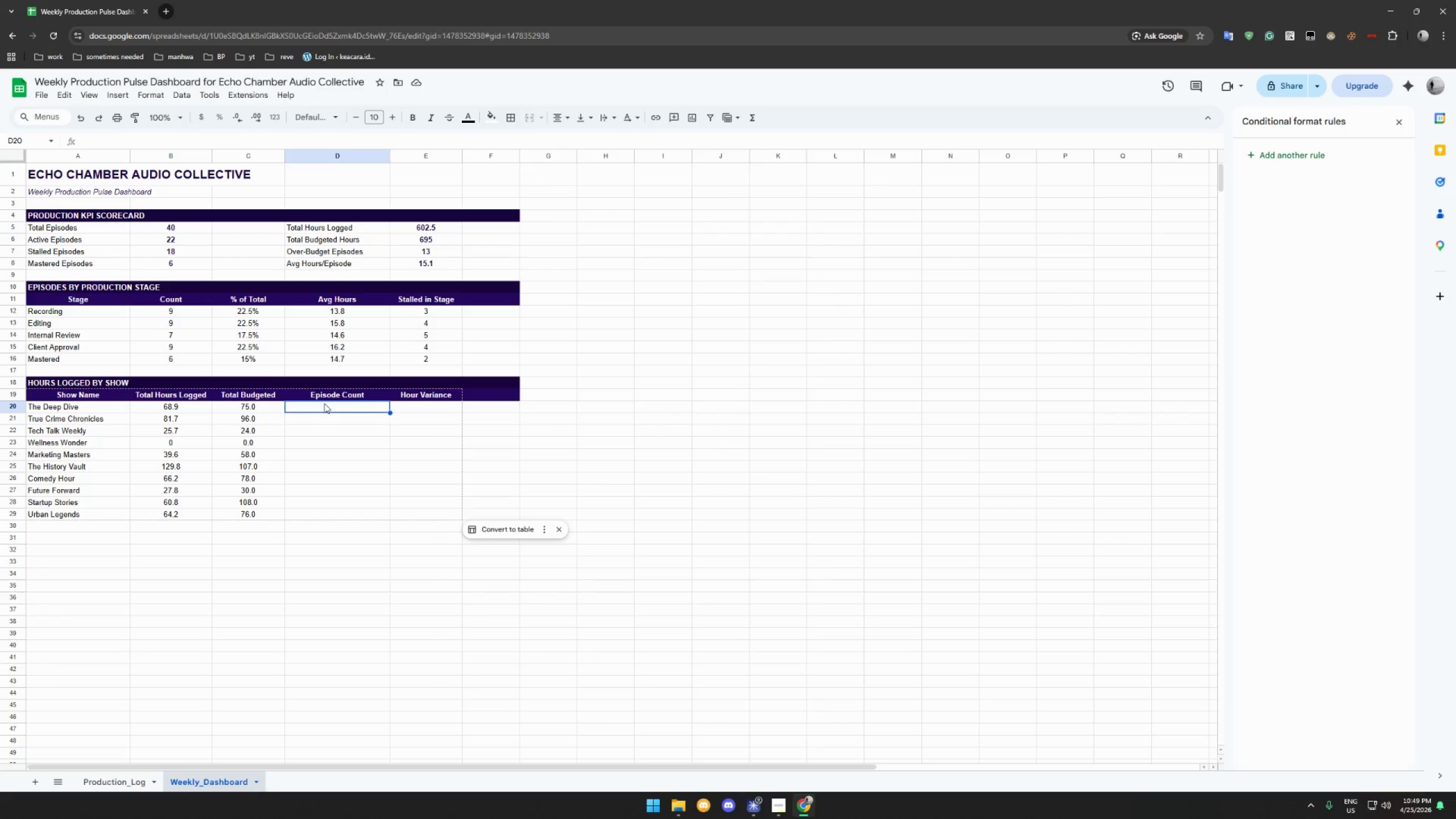 
left_click_drag(start_coordinate=[254, 311], to_coordinate=[255, 359])
 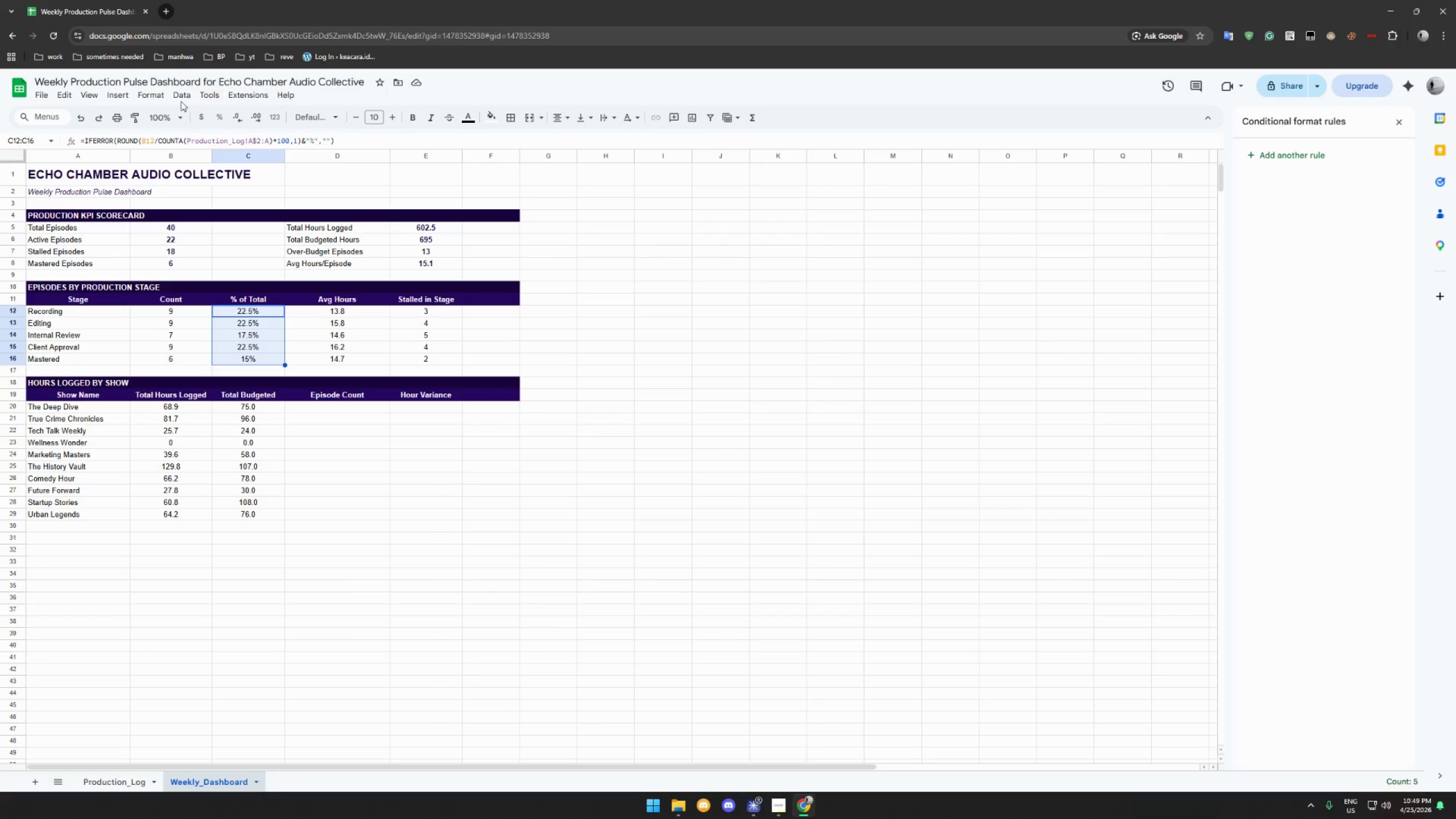 
left_click([156, 94])
 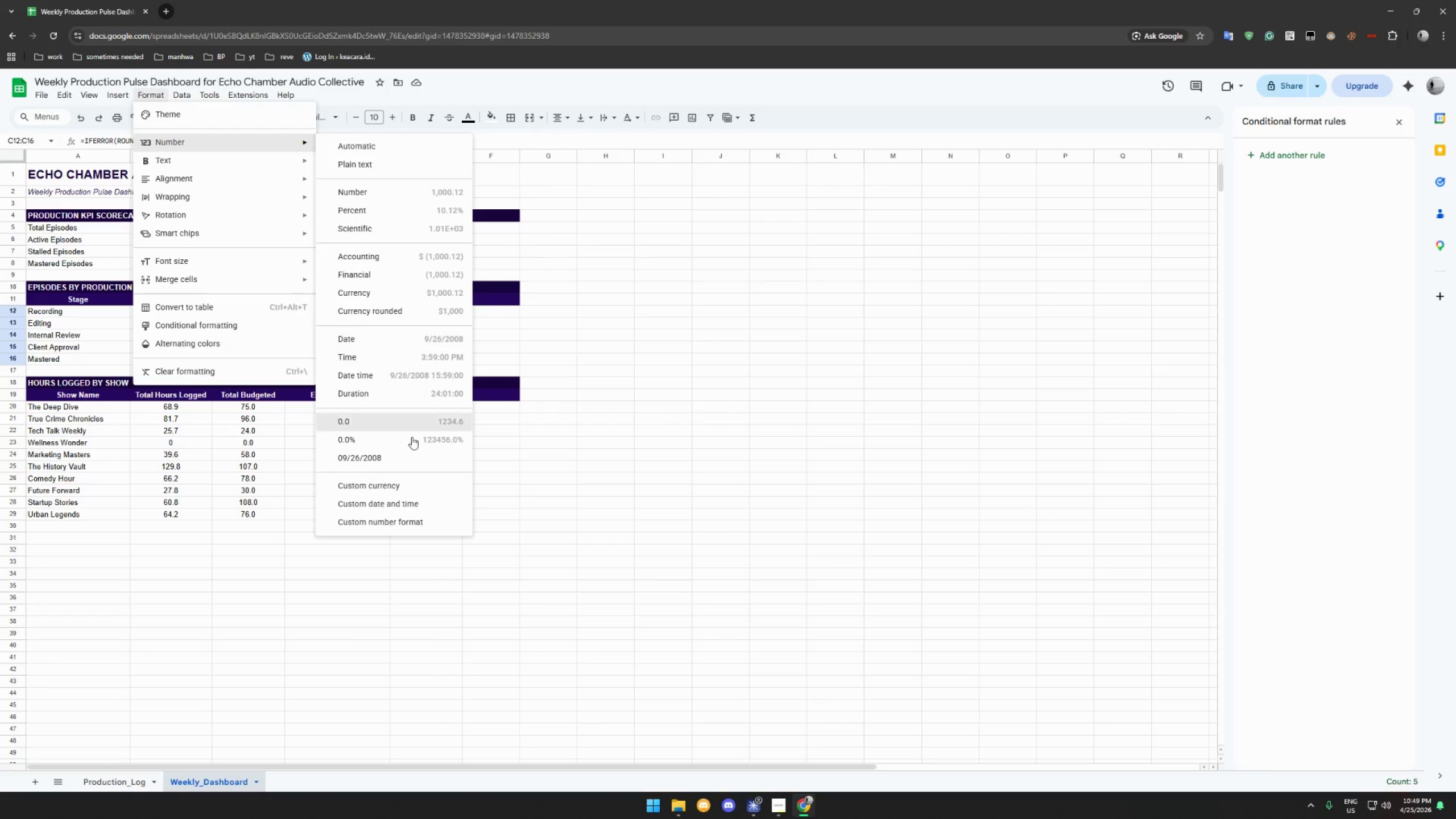 
left_click([420, 525])
 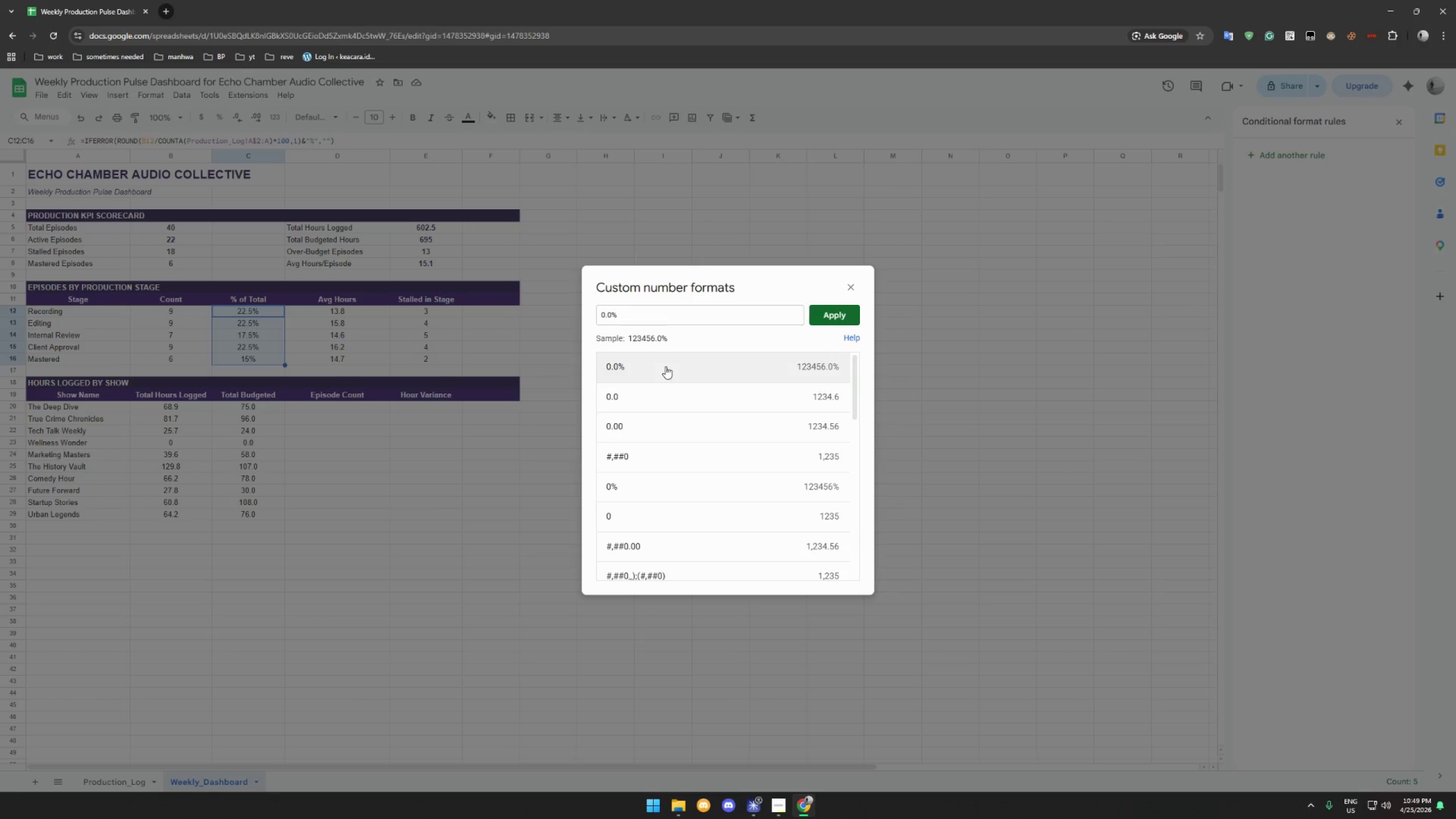 
wait(6.14)
 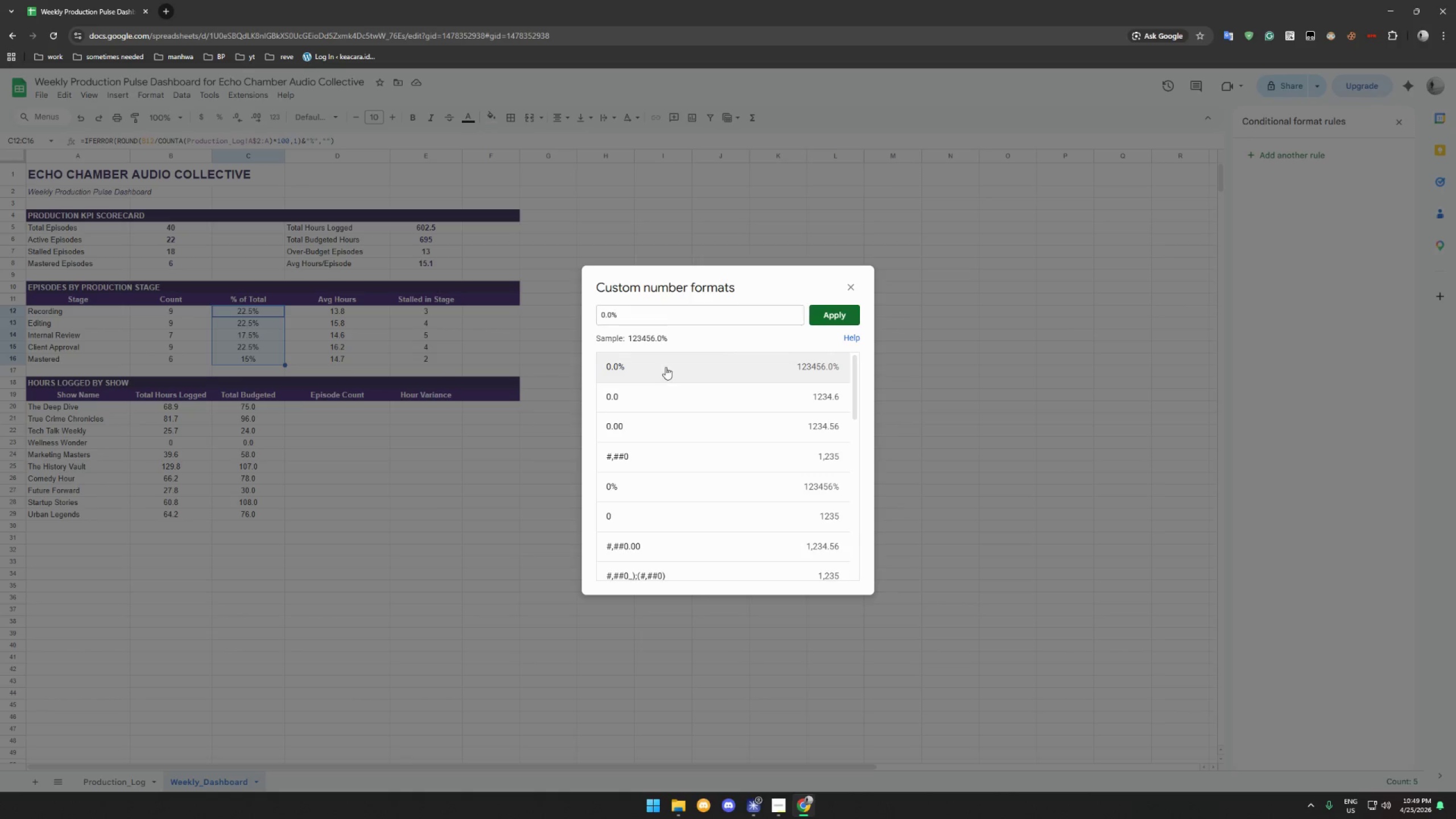 
left_click([850, 290])
 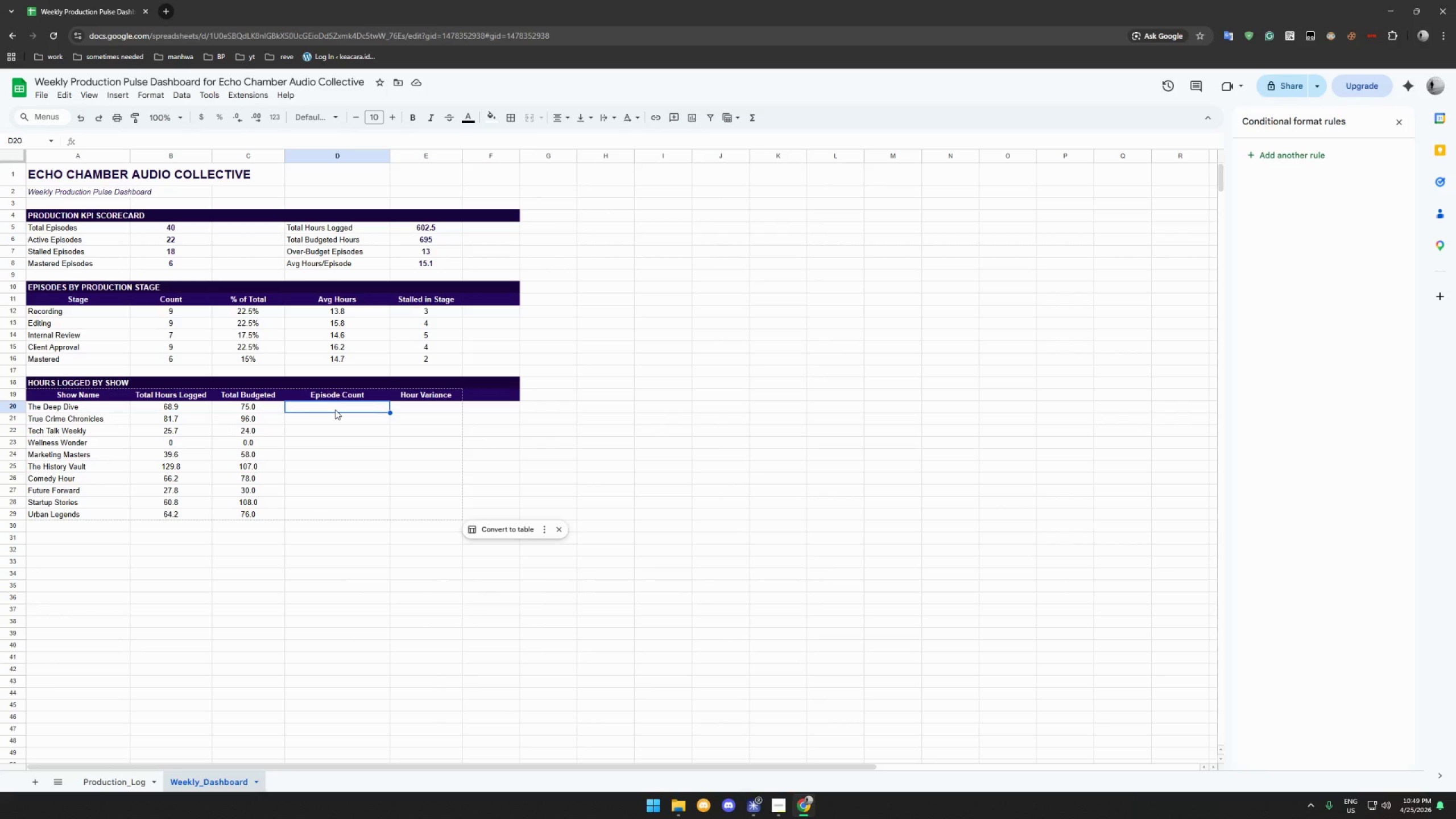 
wait(6.95)
 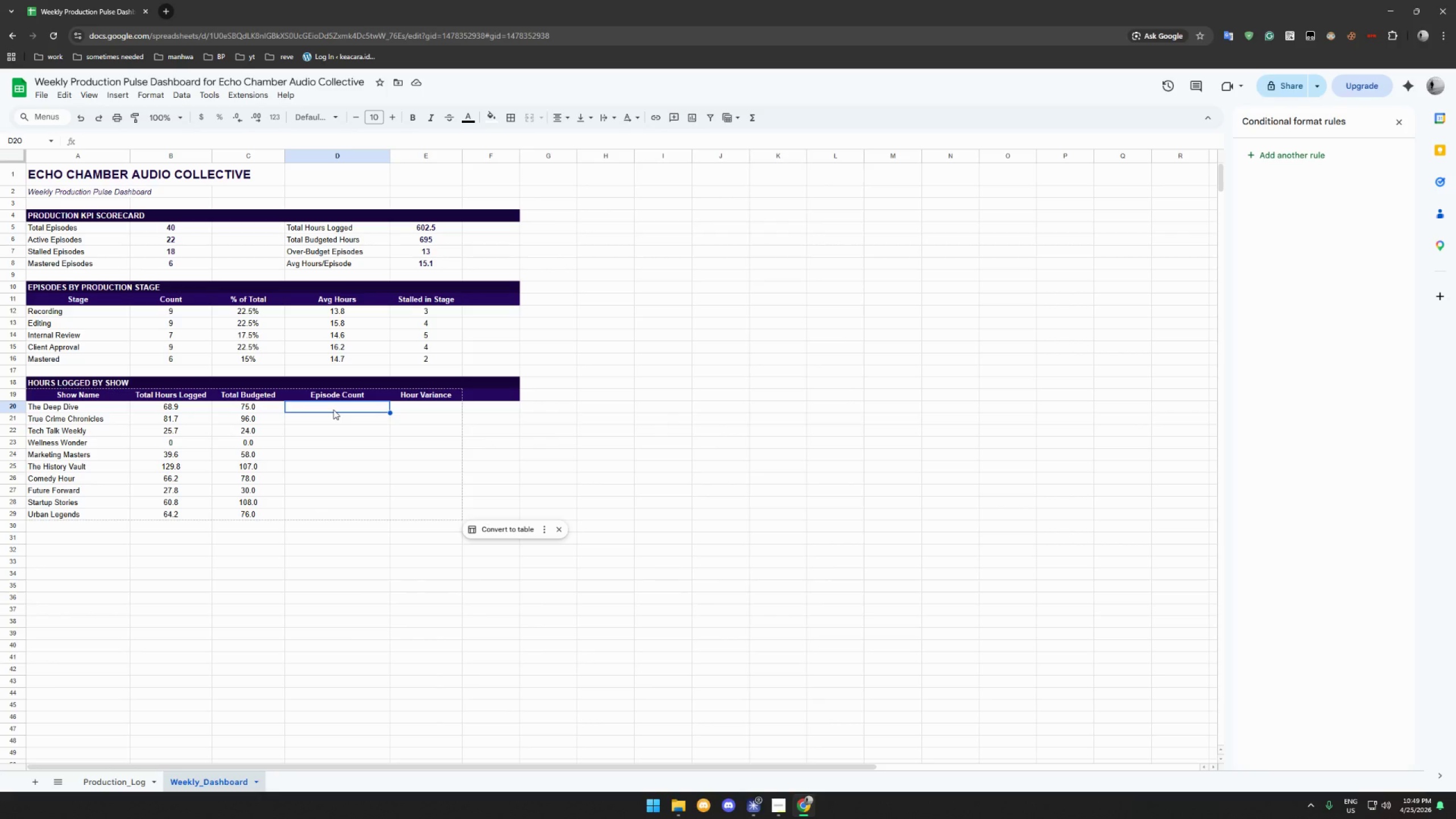 
type(=CV)
key(Backspace)
type(CO)
key(Backspace)
key(Backspace)
type(OUNTIF(Production_Log!)
 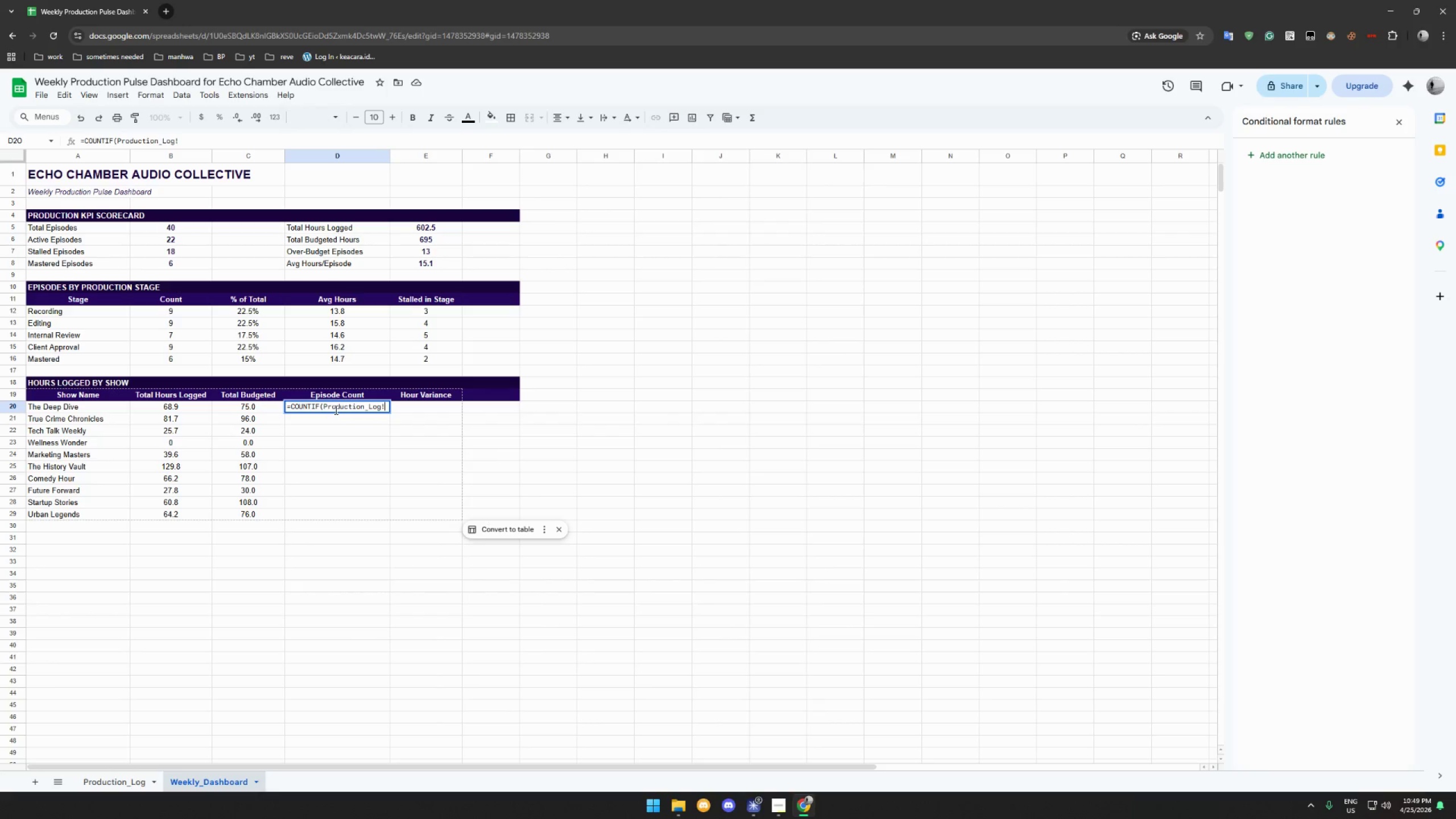 
type(B$2:B,A20))
 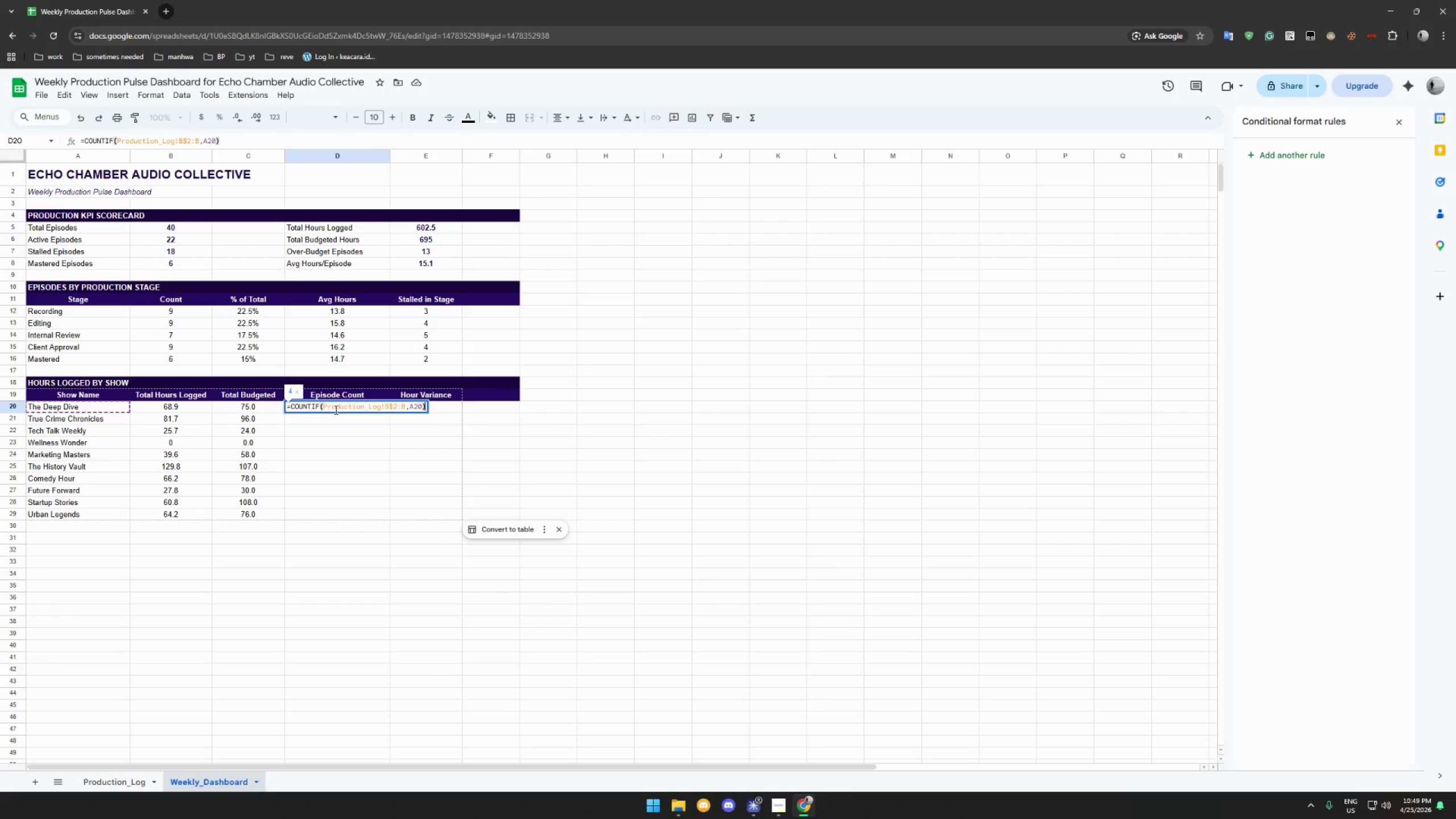 
key(Enter)
 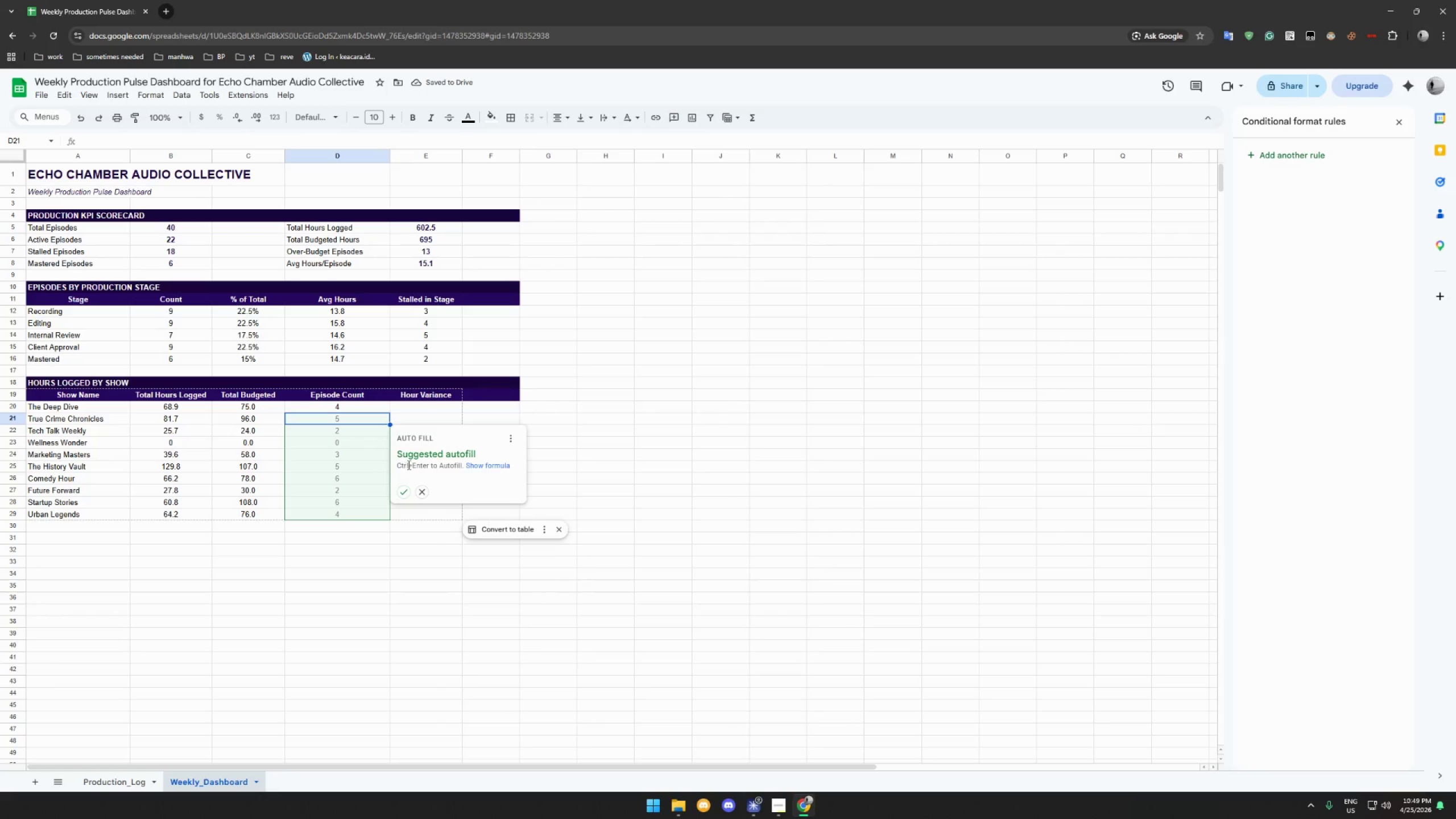 
left_click([405, 490])
 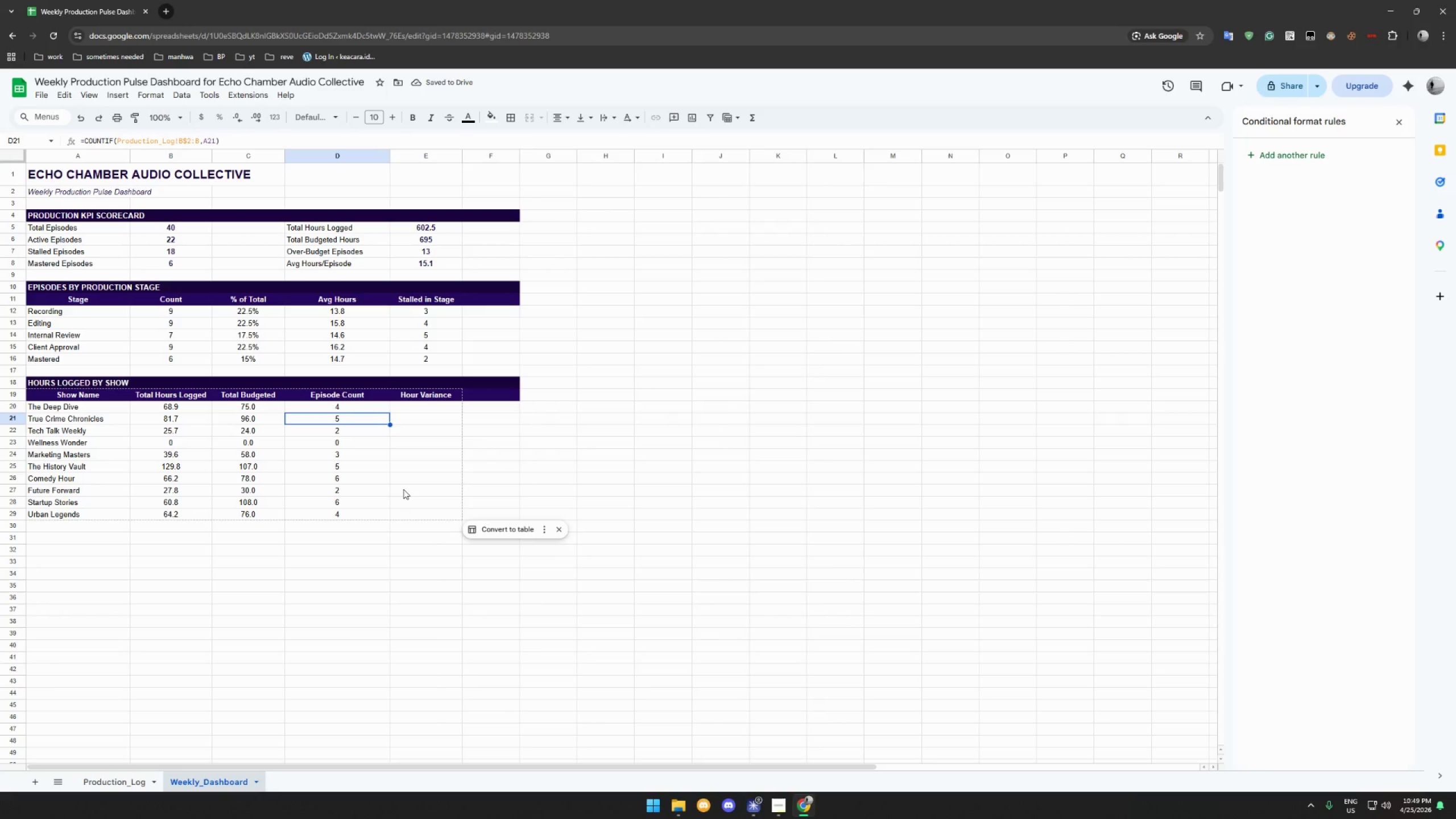 
wait(6.06)
 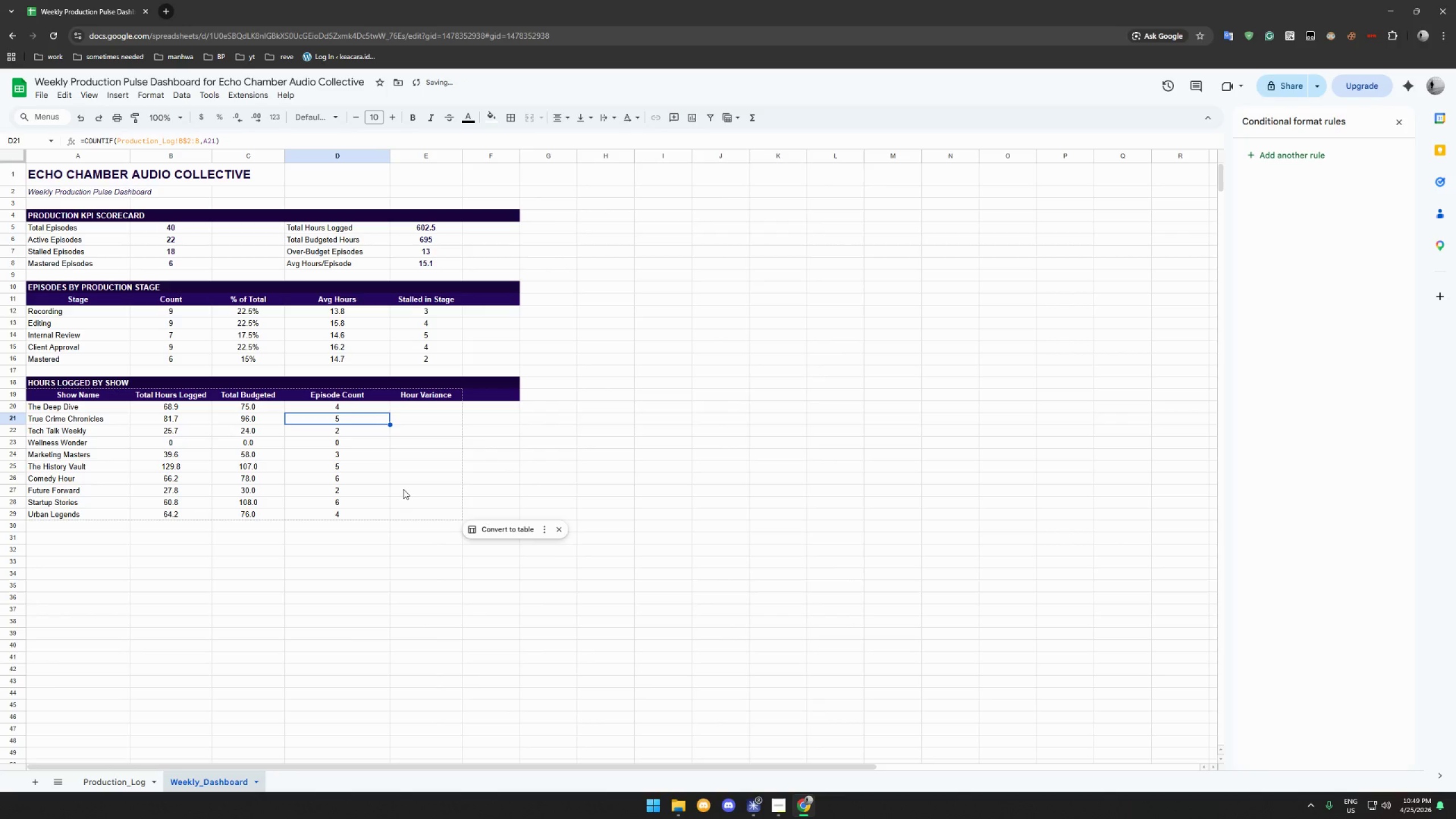 
left_click([117, 444])
 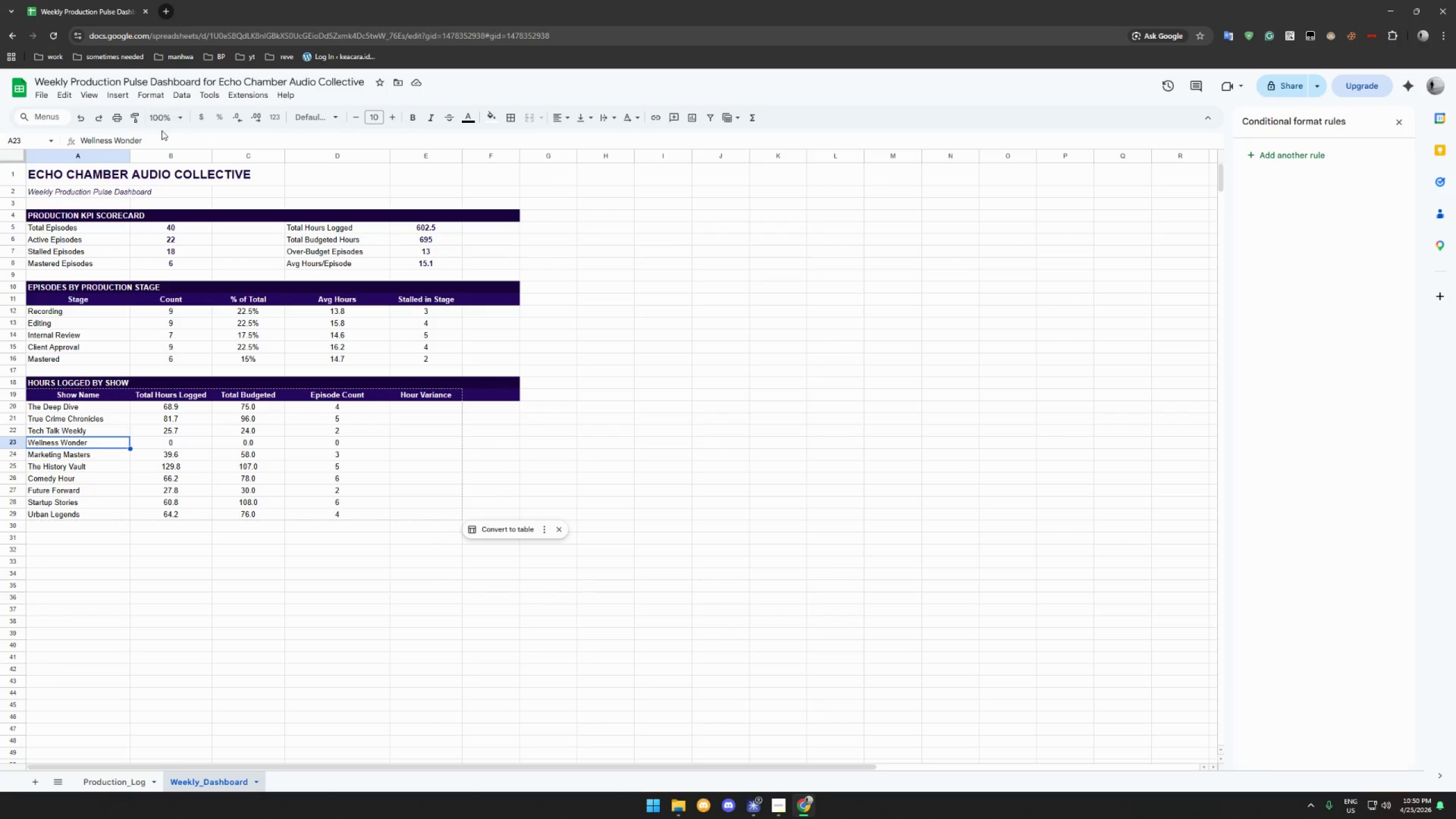 
left_click([161, 138])
 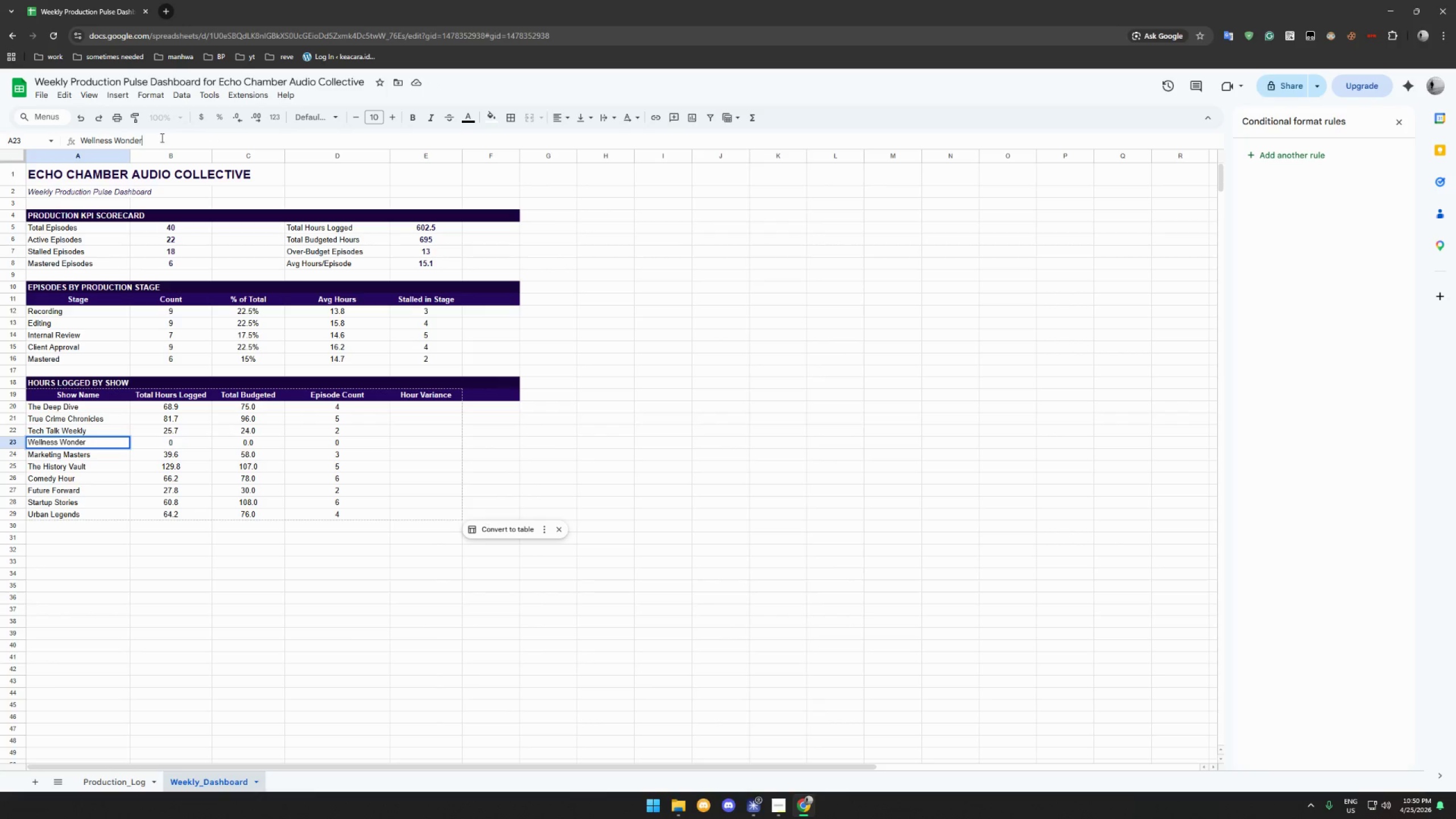 
key(S)
 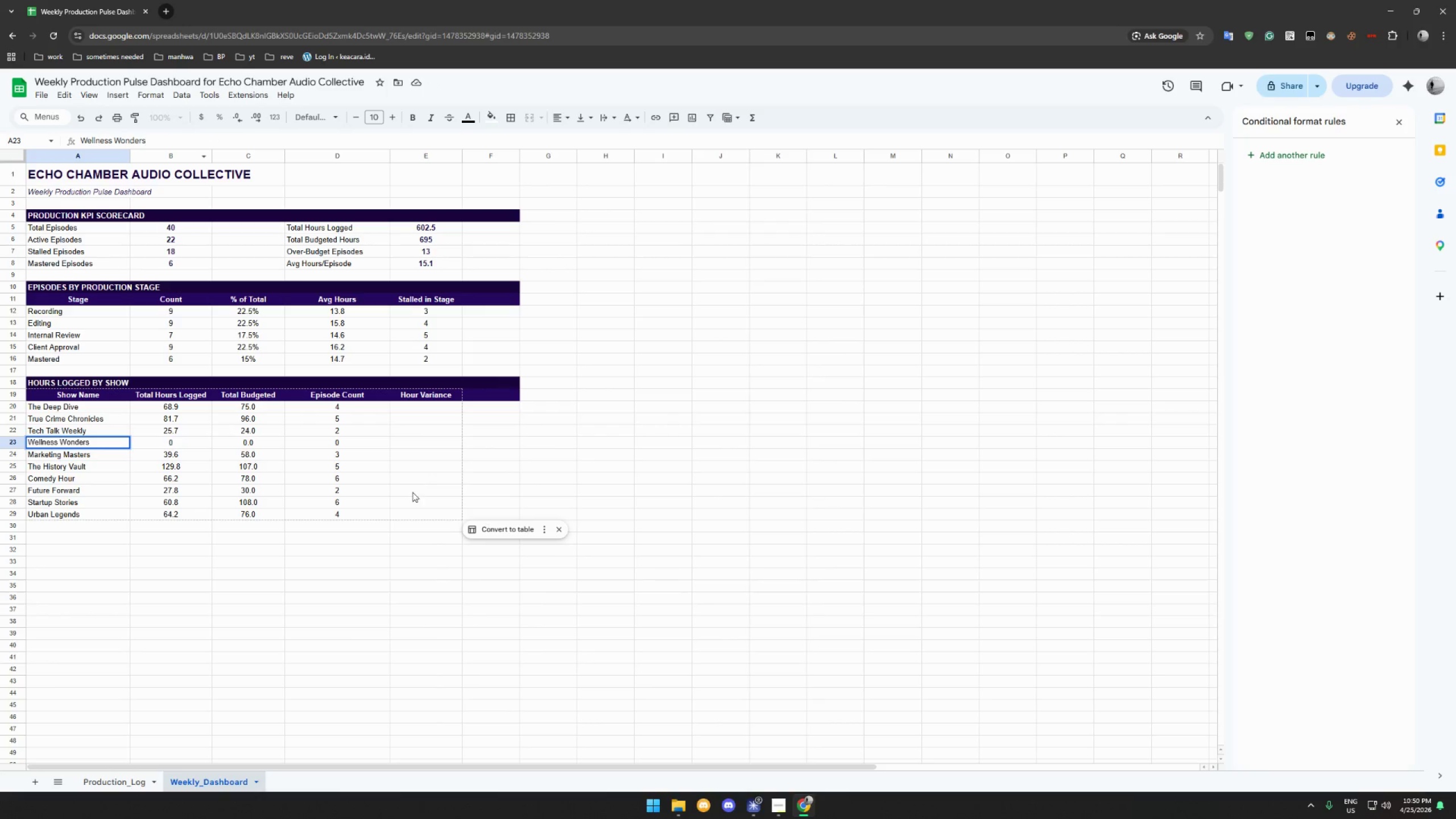 
left_click([388, 468])
 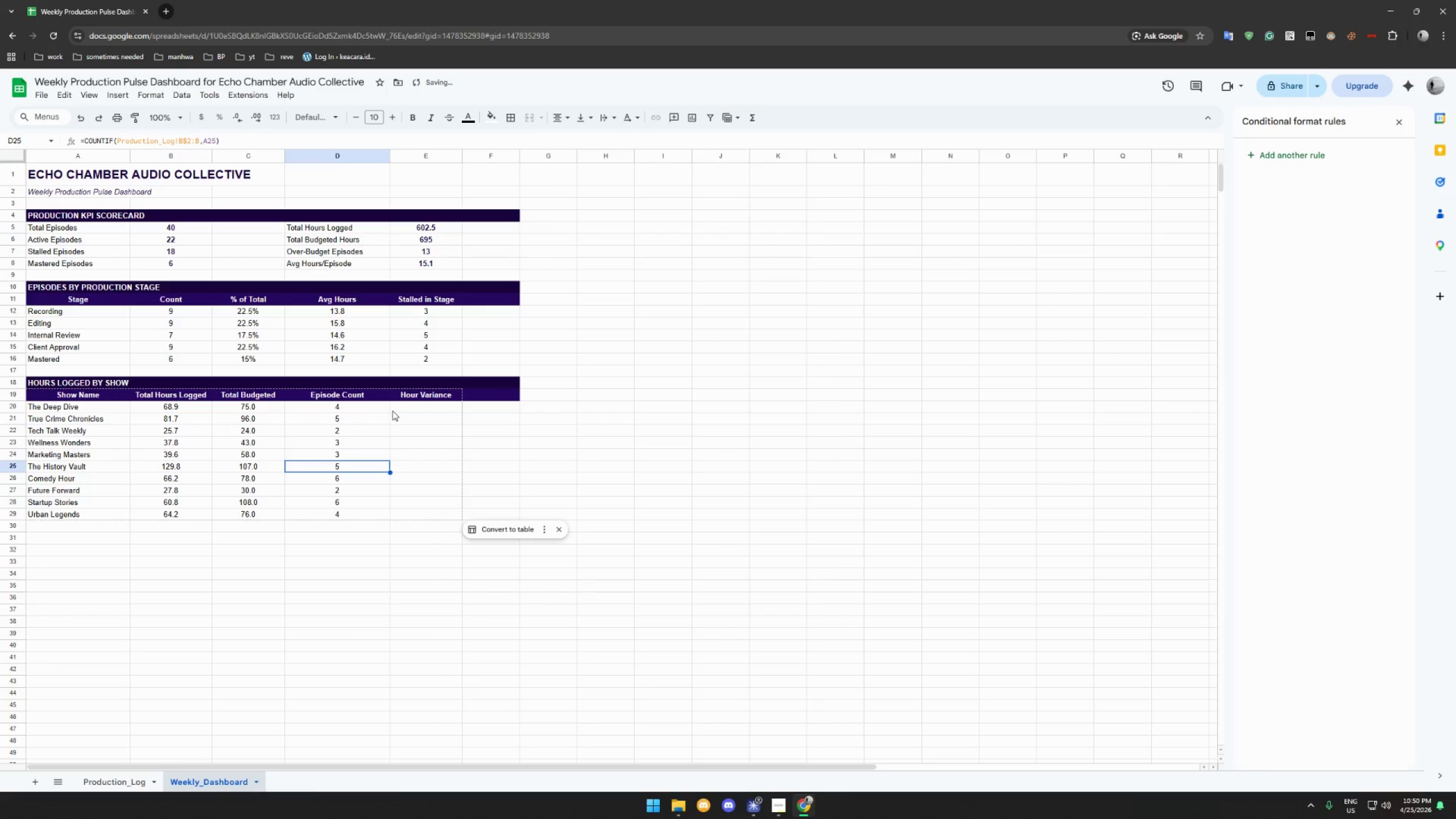 
left_click([408, 408])
 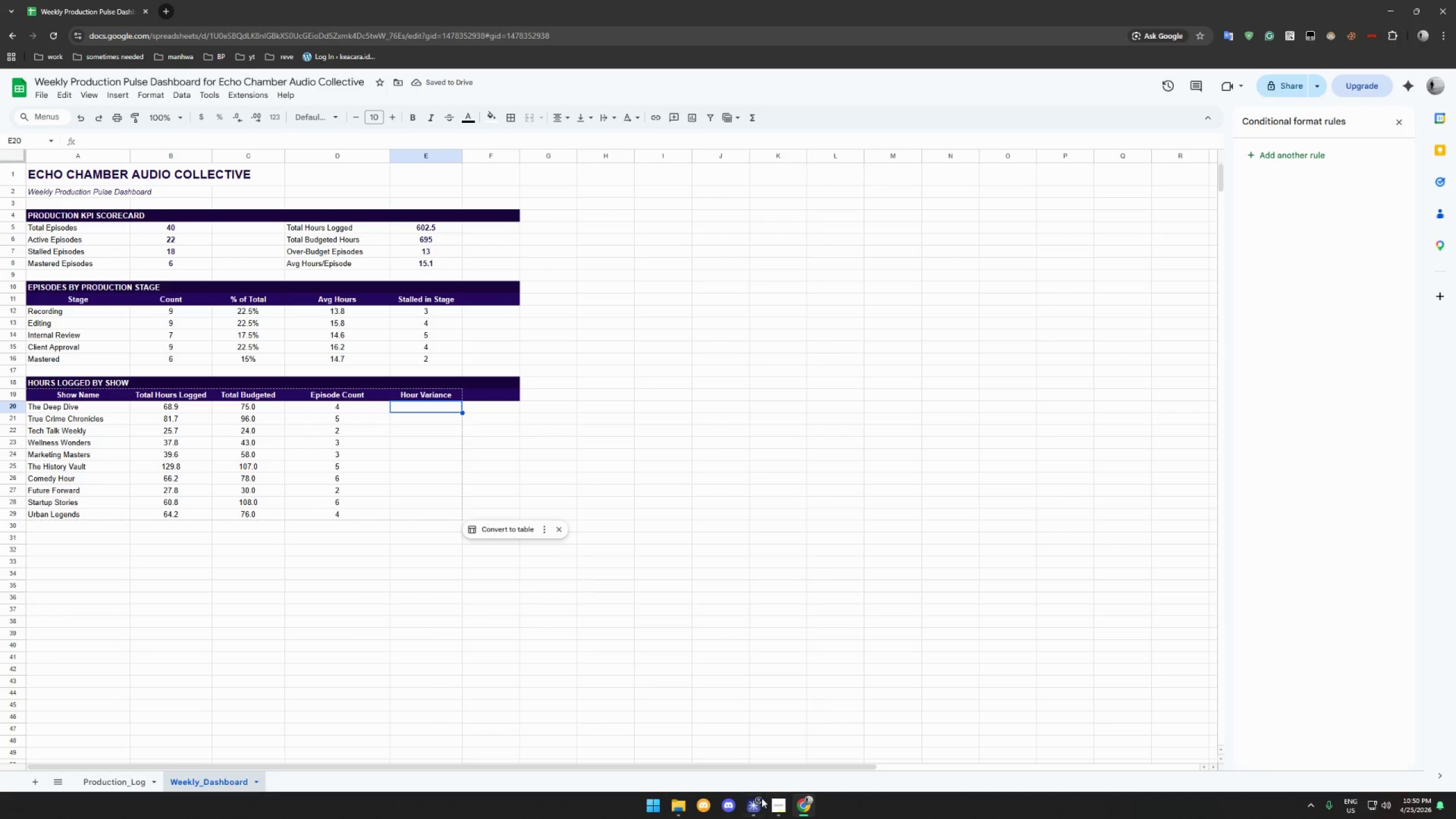 
mouse_move([751, 787])
 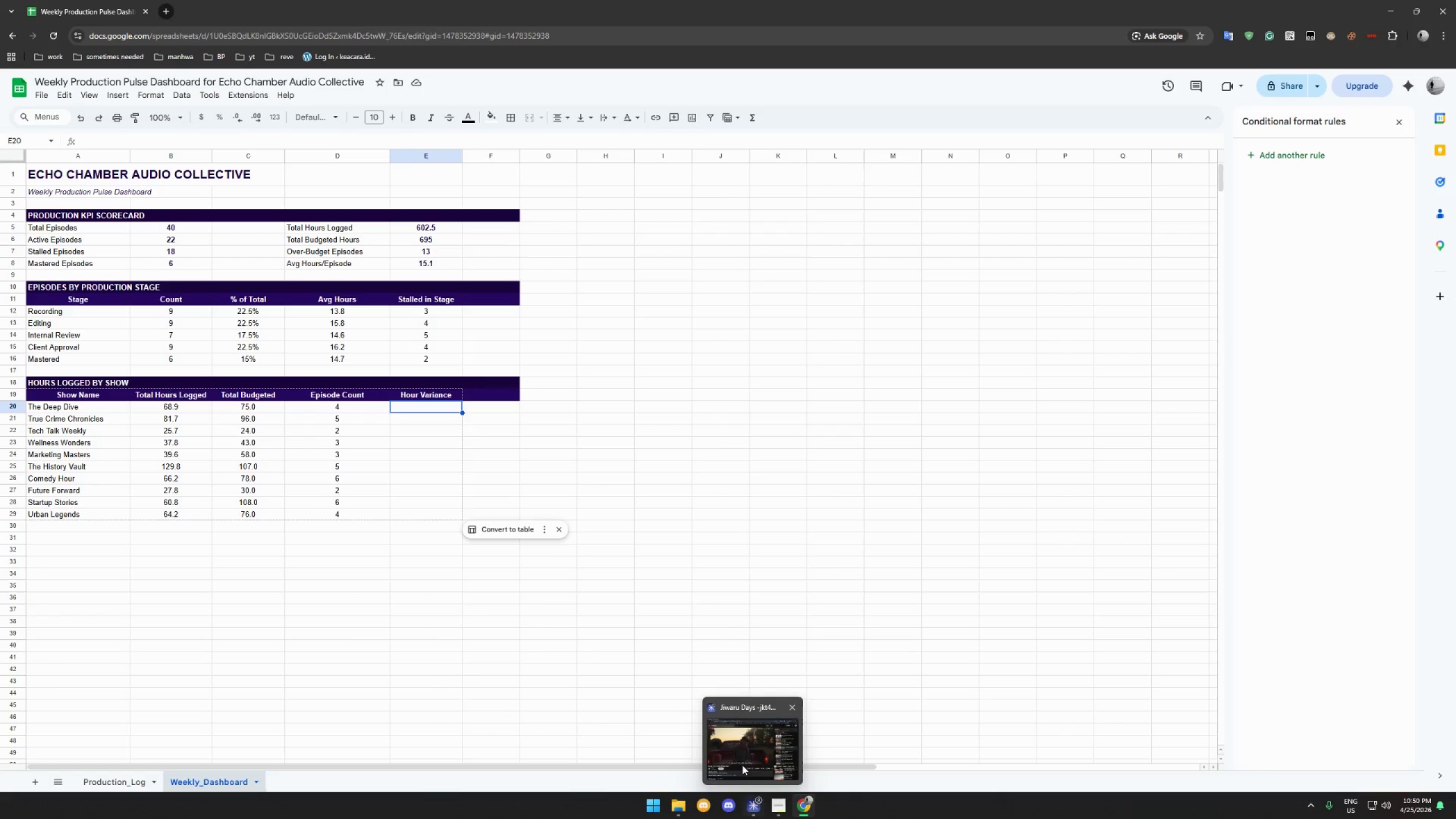 
mouse_move([754, 756])
 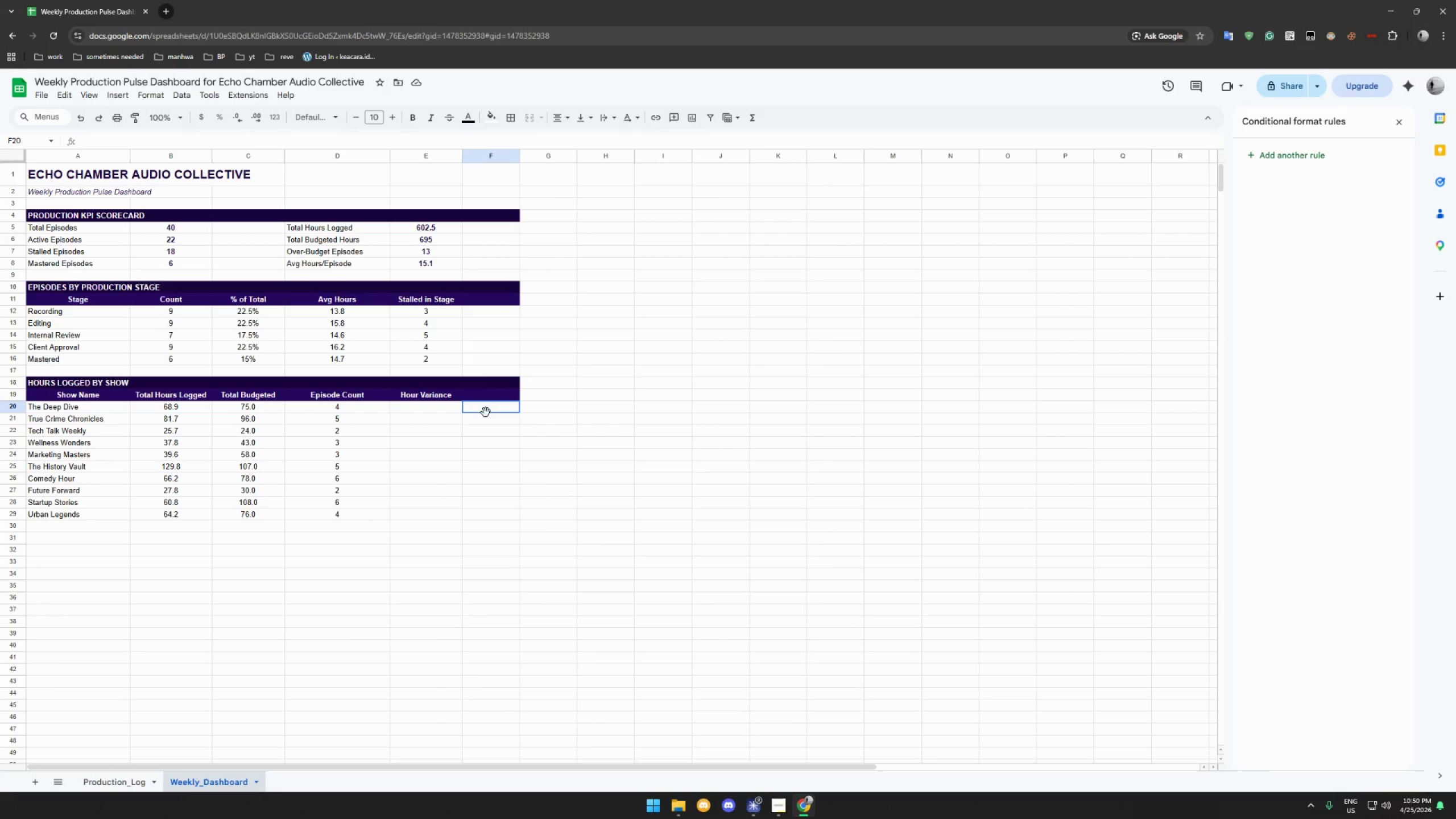 
double_click([435, 410])
 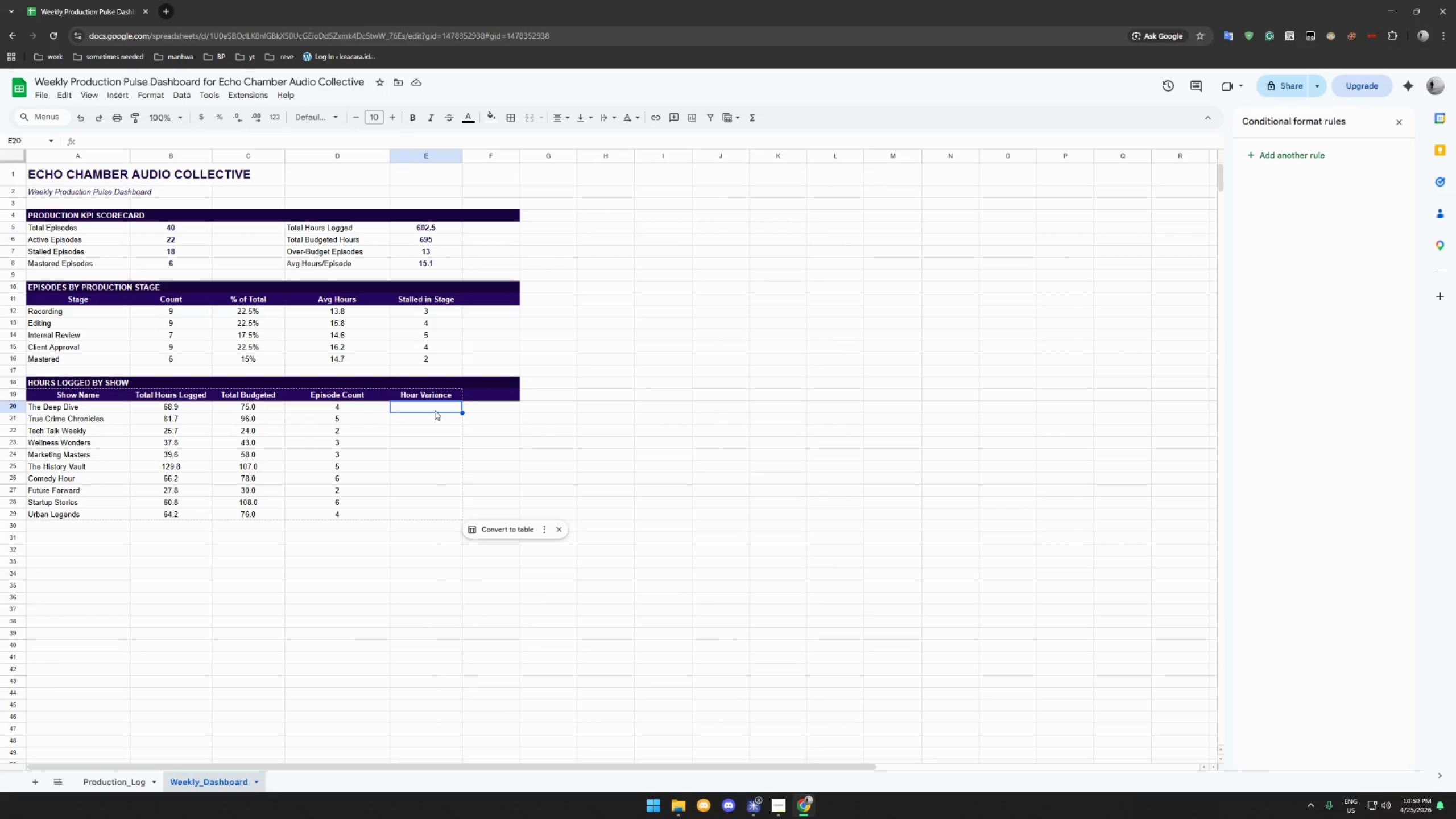 
wait(11.53)
 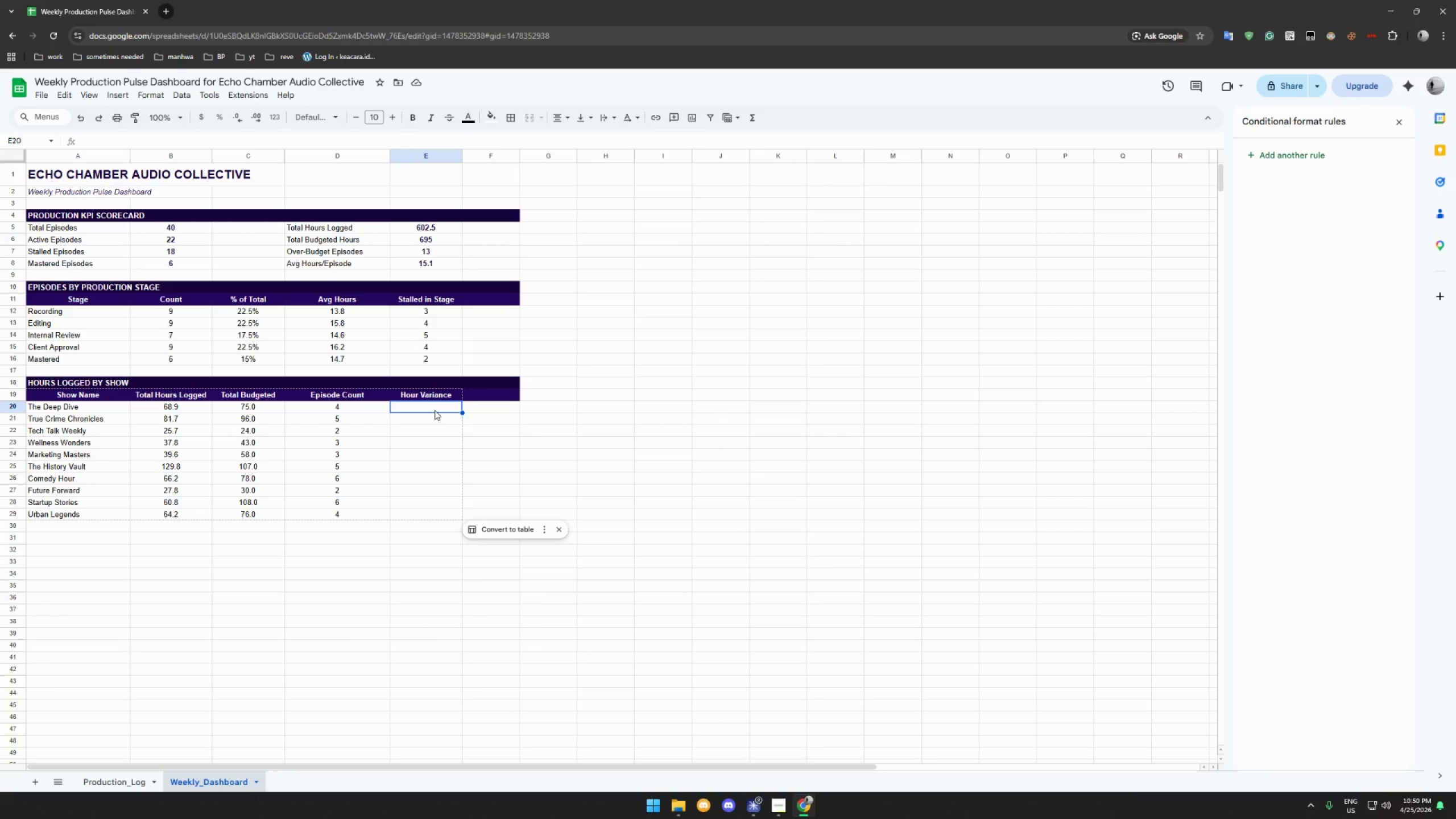 
type(=ROUND(B20-C20,1))
 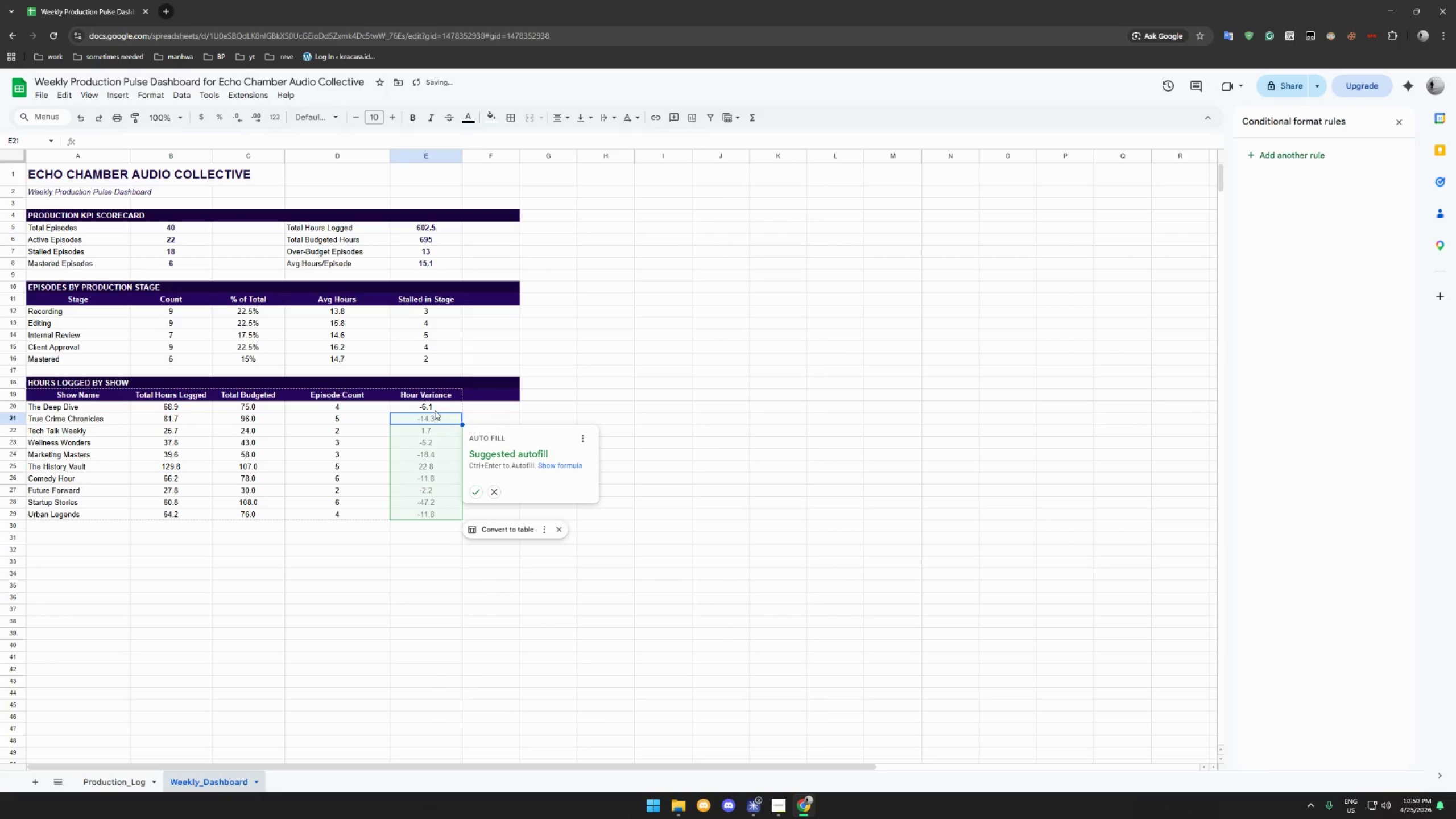 
 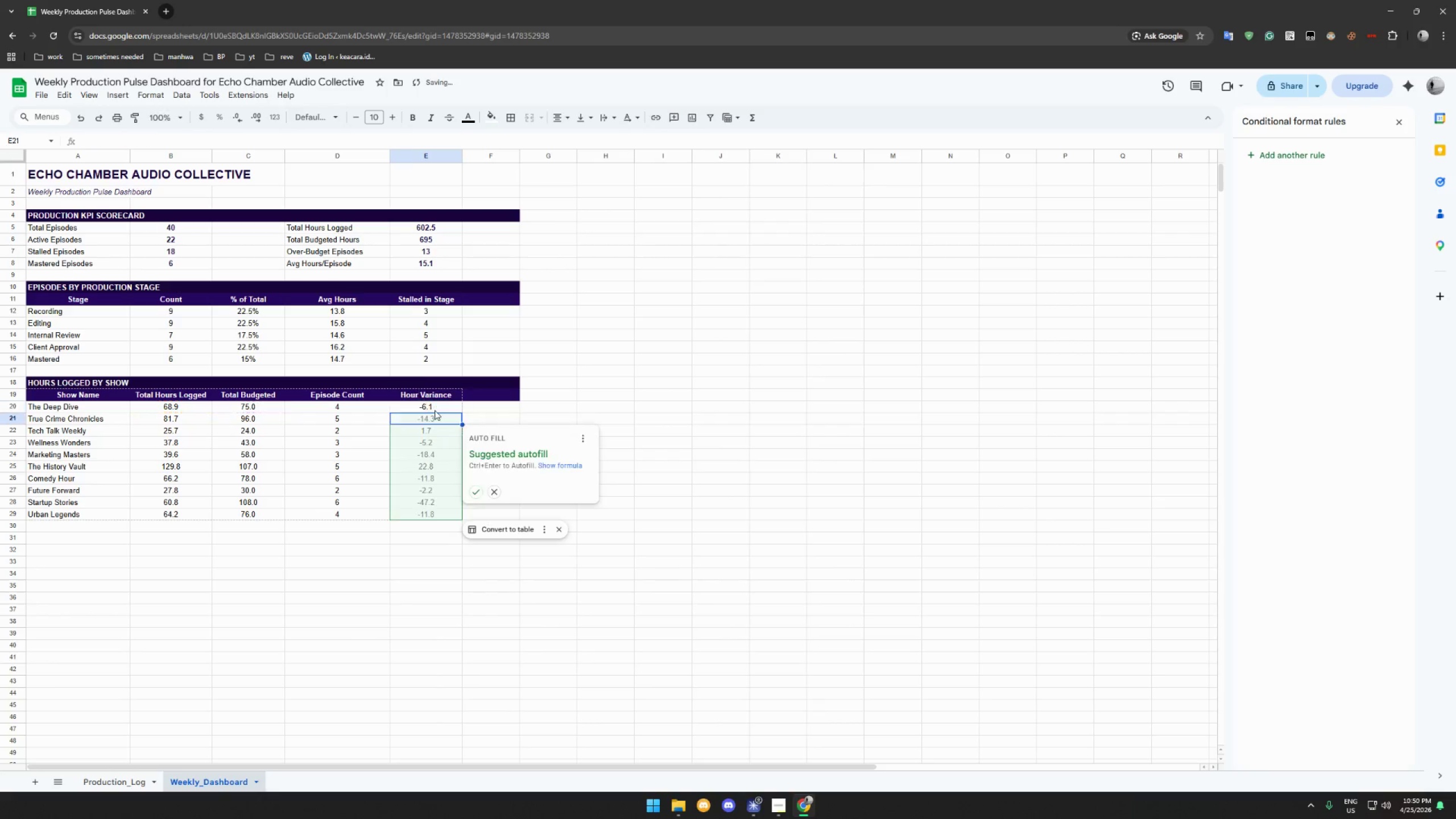 
key(Enter)
 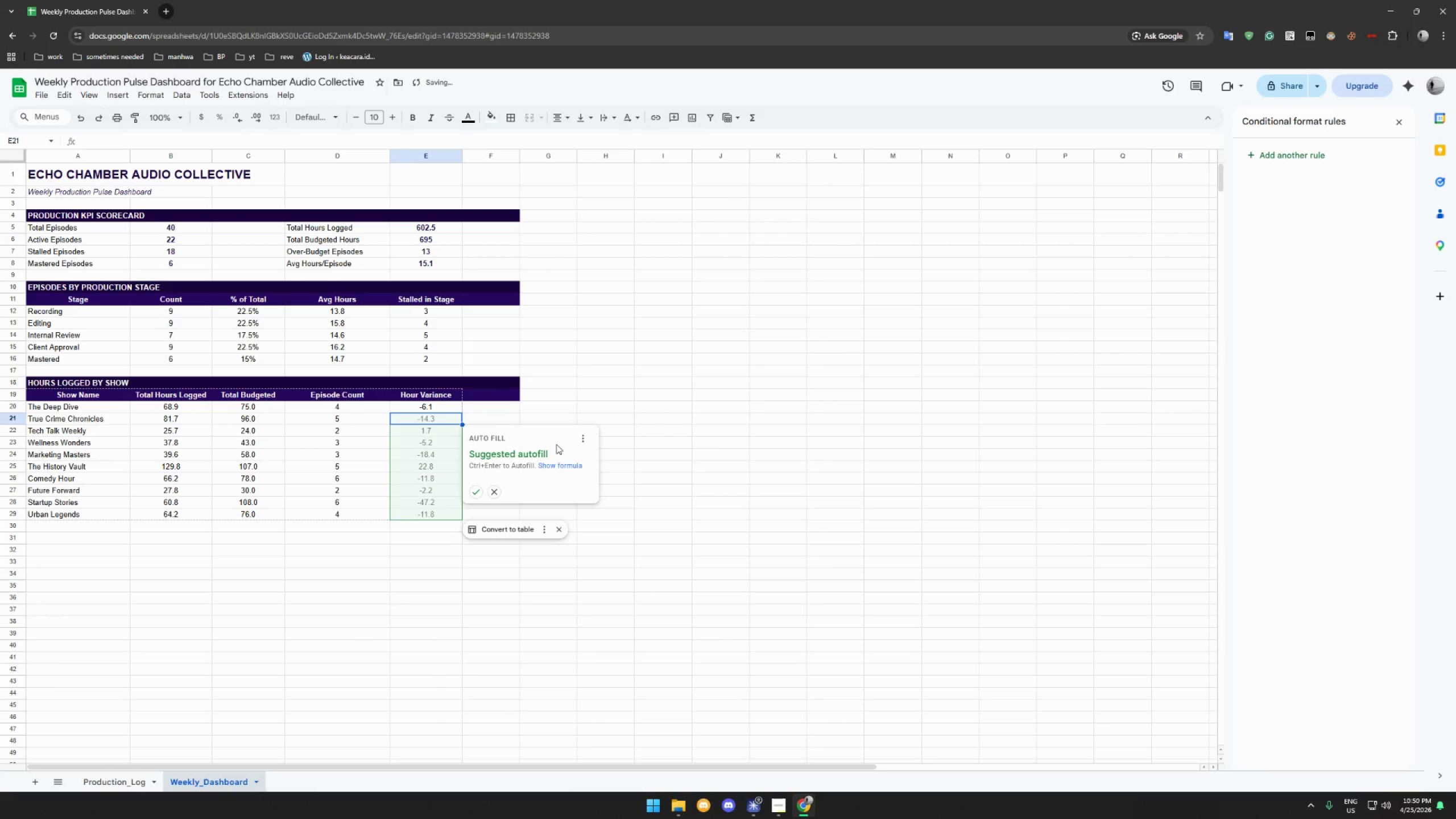 
left_click([480, 491])
 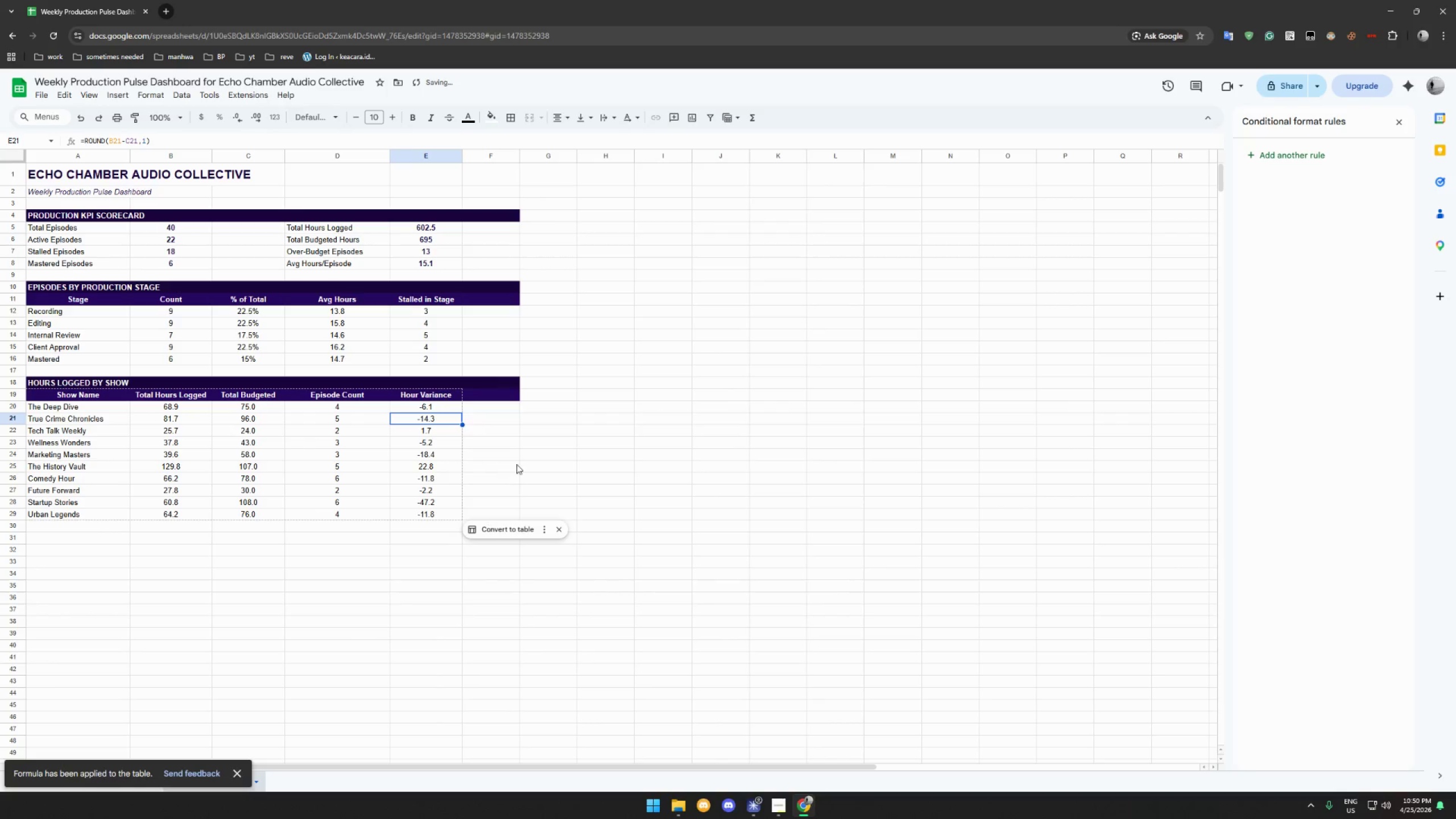 
left_click([524, 458])
 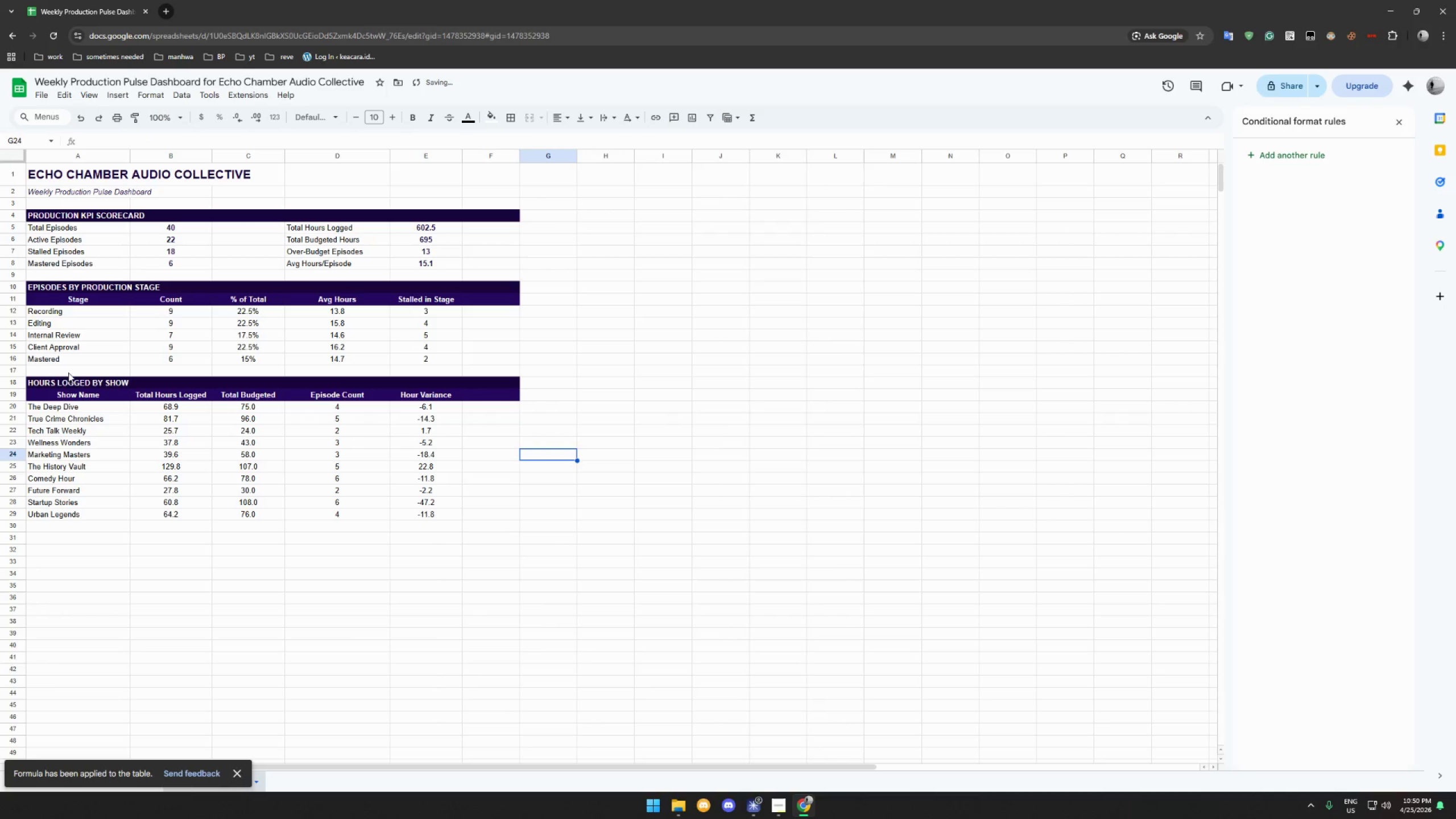 
left_click_drag(start_coordinate=[68, 383], to_coordinate=[498, 396])
 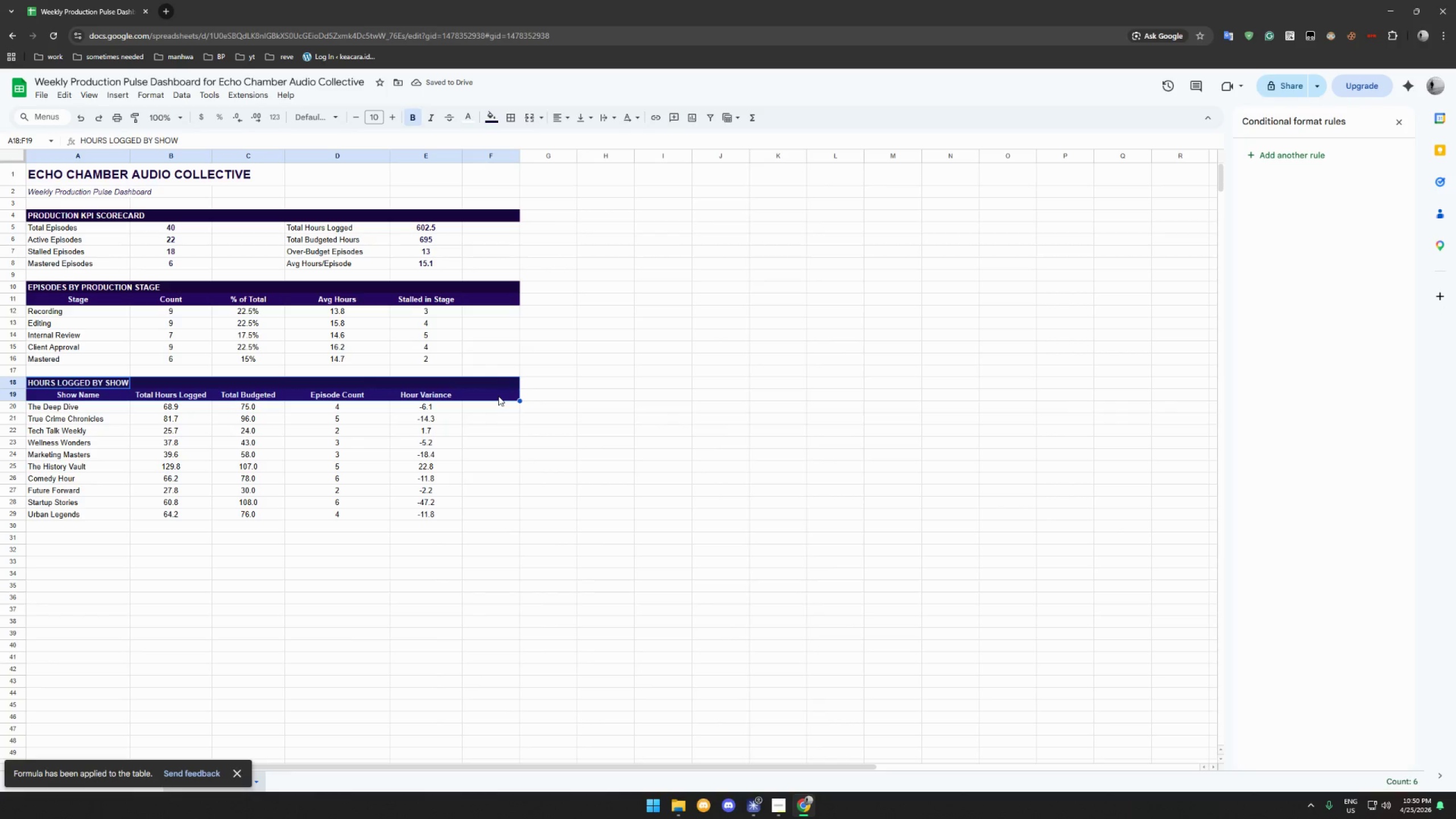 
key(Control+C)
 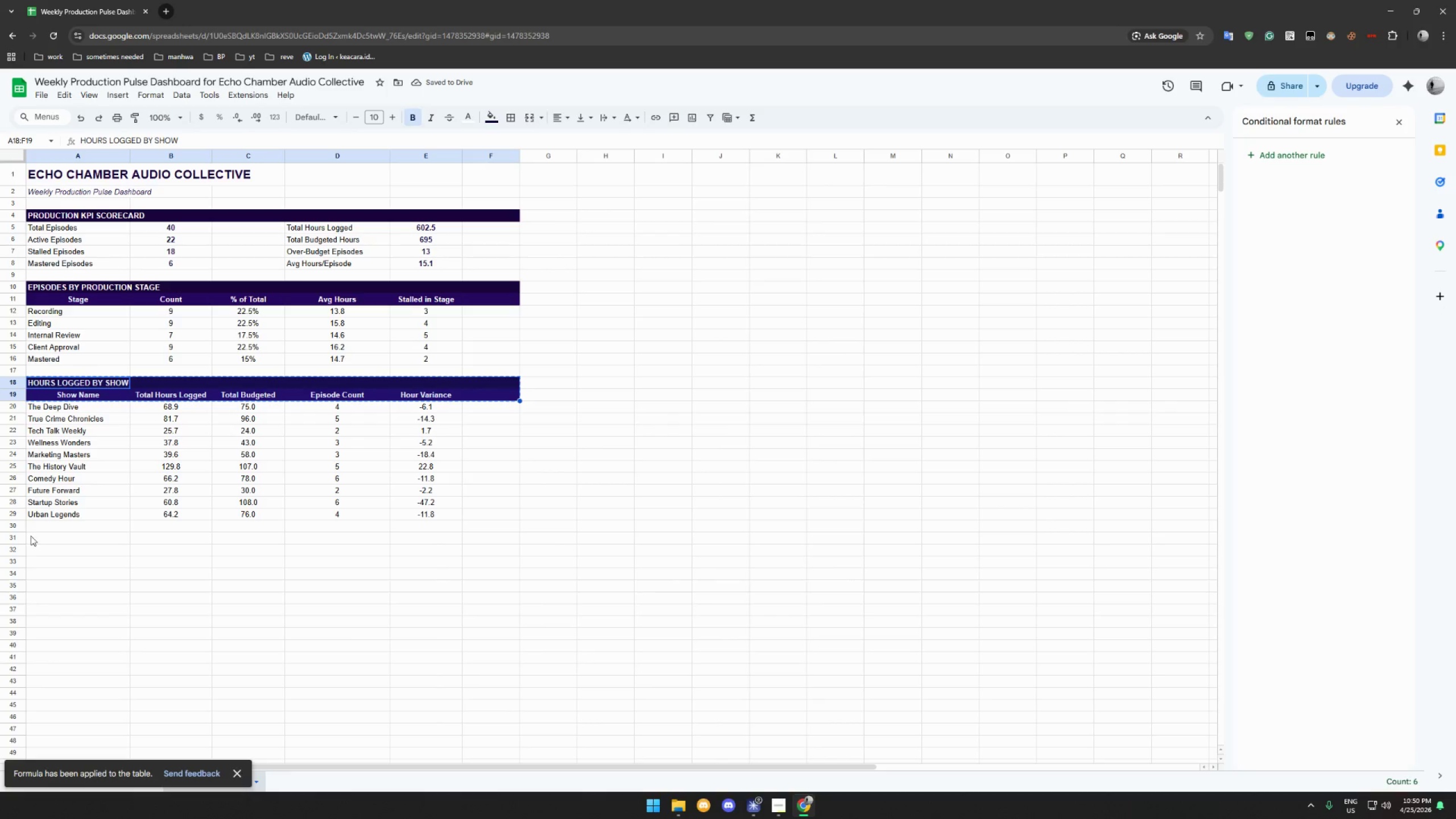 
left_click([32, 540])
 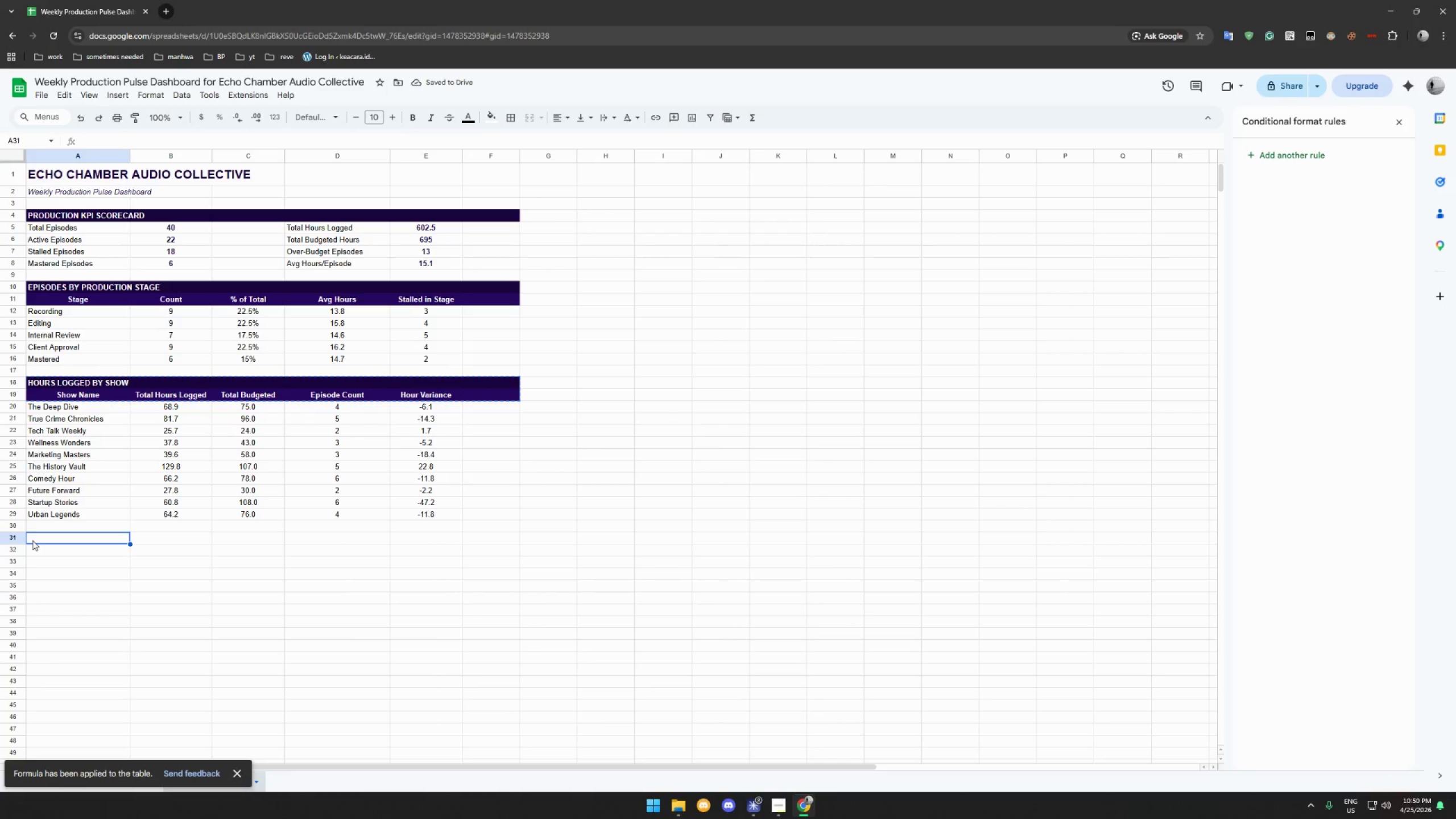 
key(Control+V)
 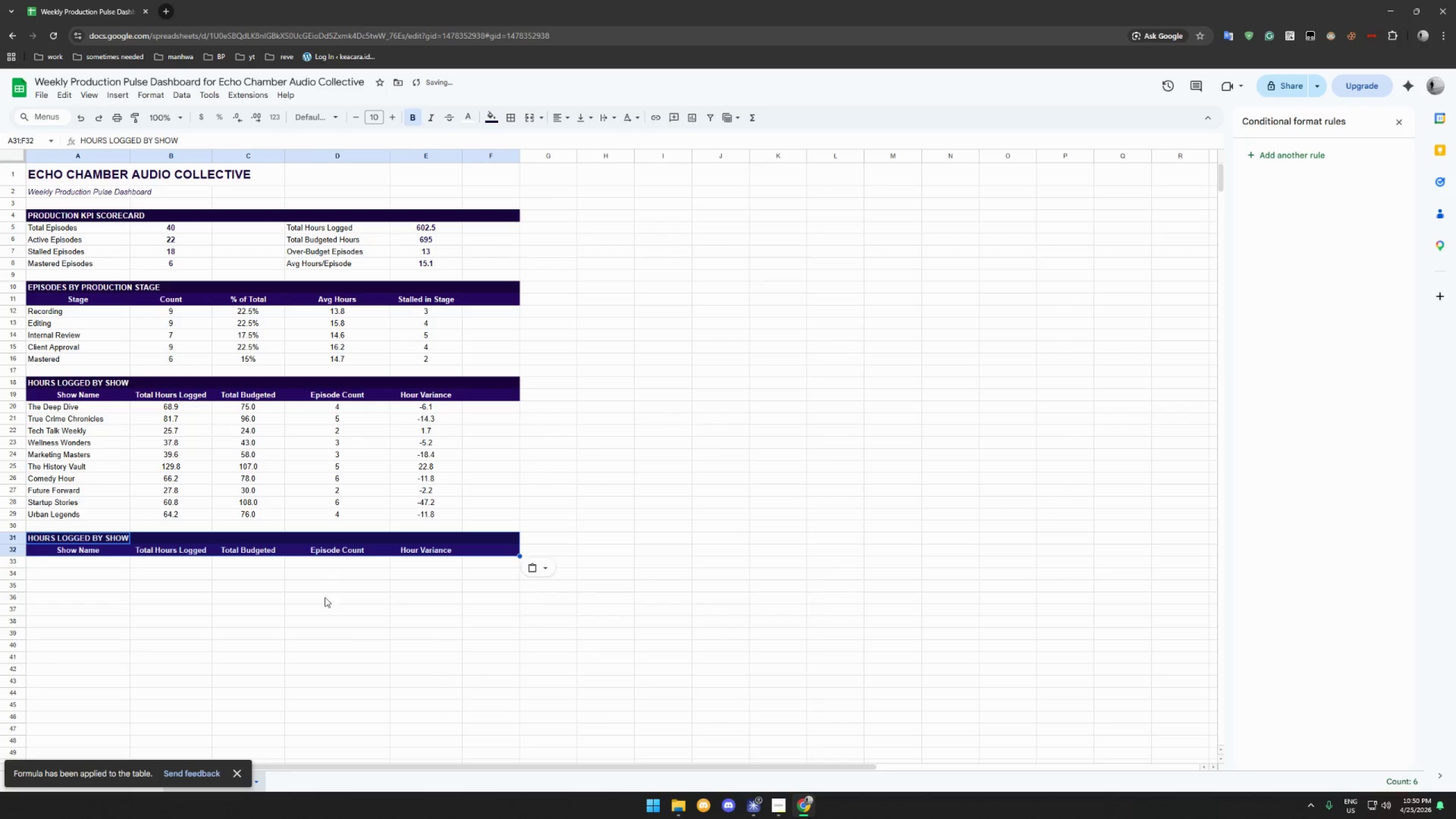 
left_click([326, 605])
 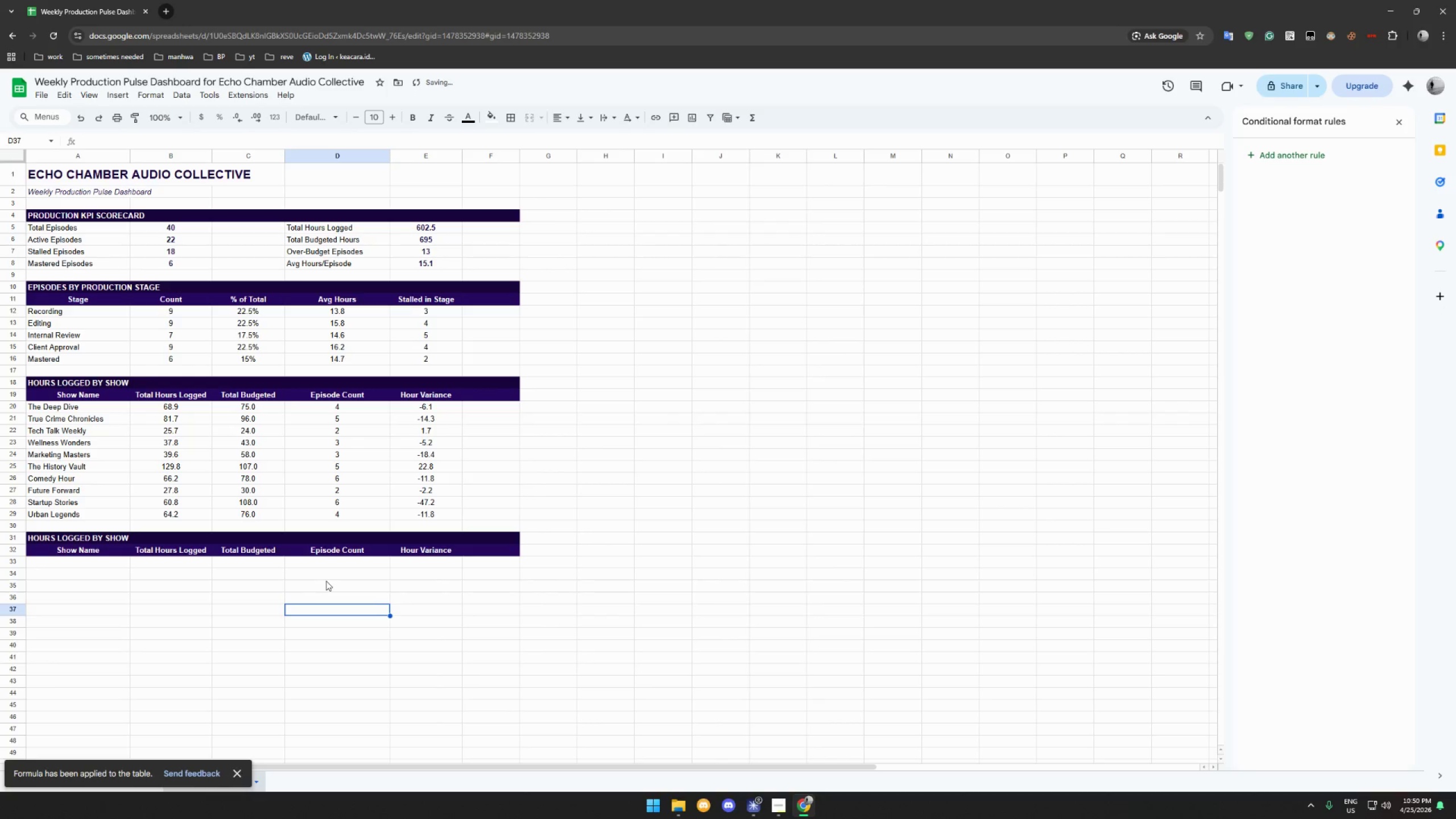 
scroll: coordinate [326, 581], scroll_direction: down, amount: 3.0
 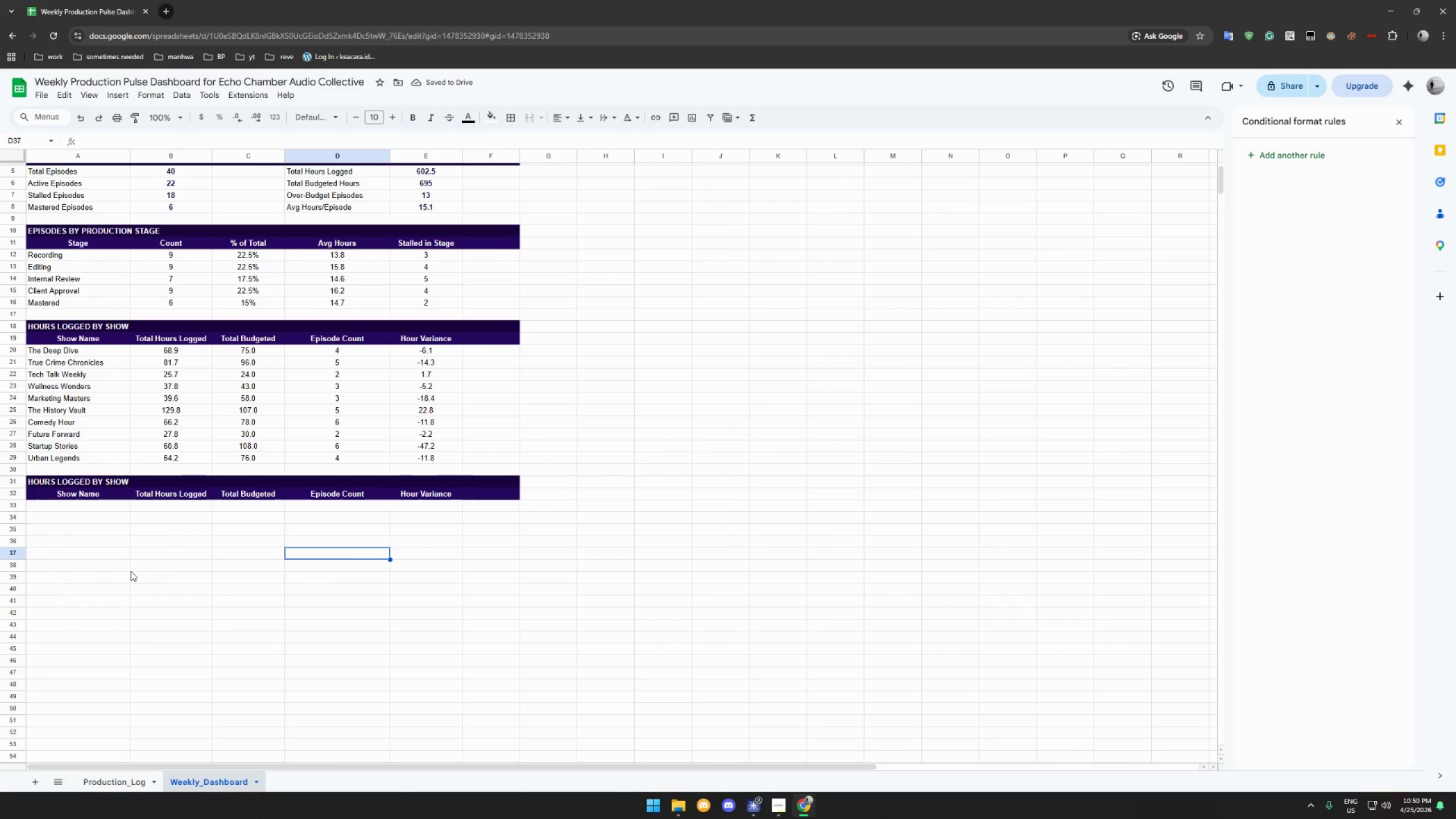 
left_click([93, 480])
 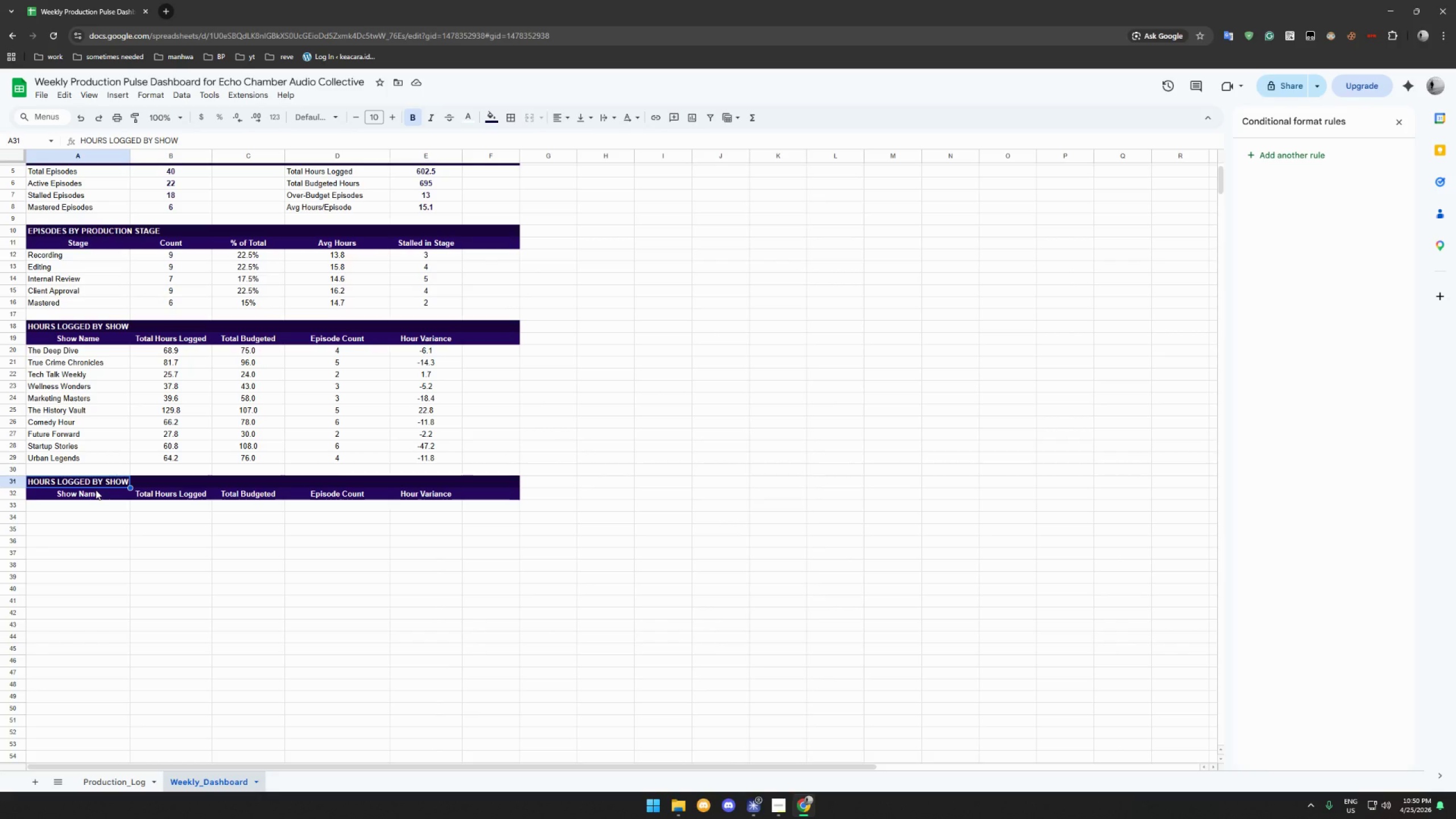 
type(ENGINEER CAPACITY OVERVIEW)
 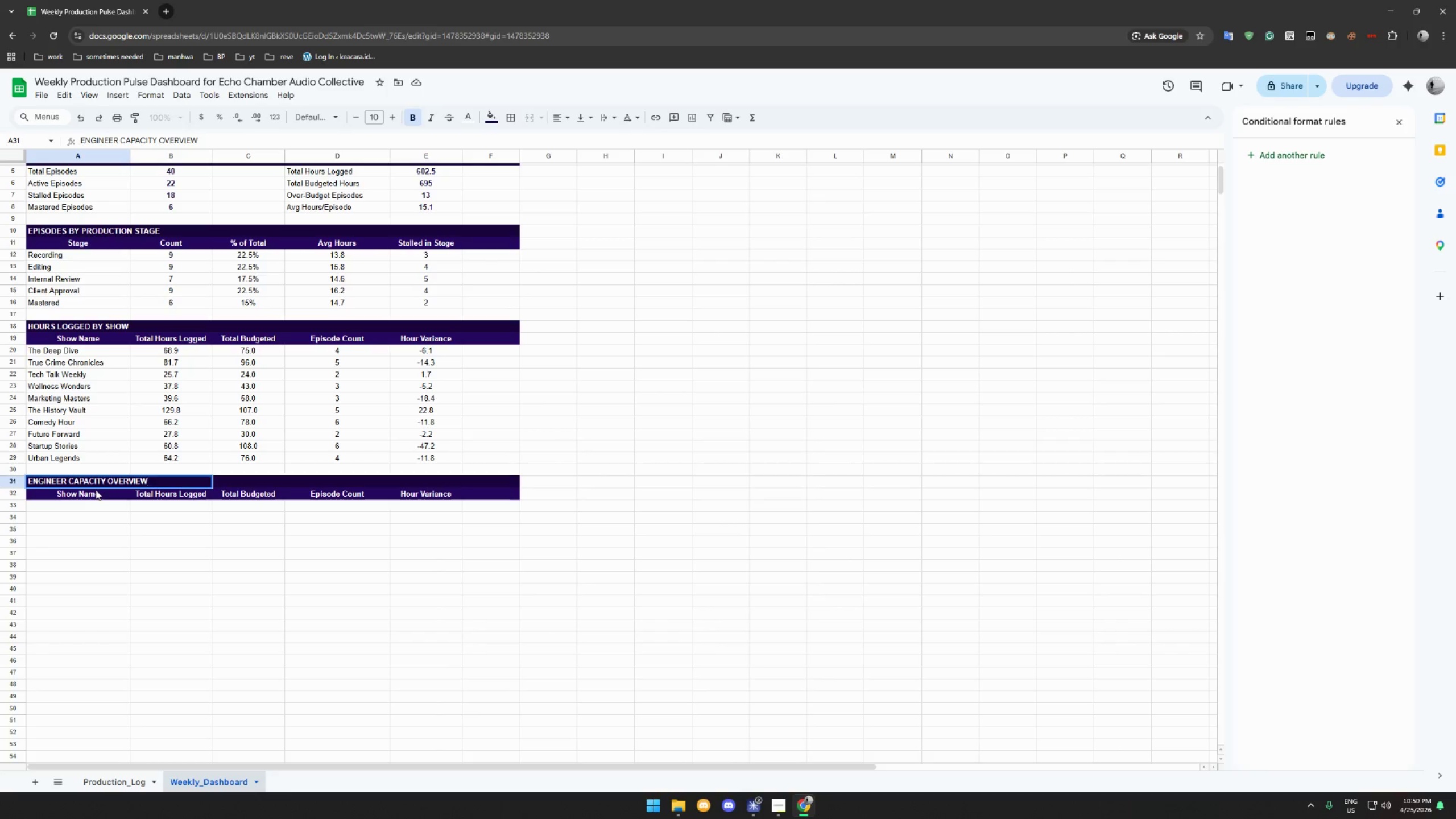 
key(Enter)
 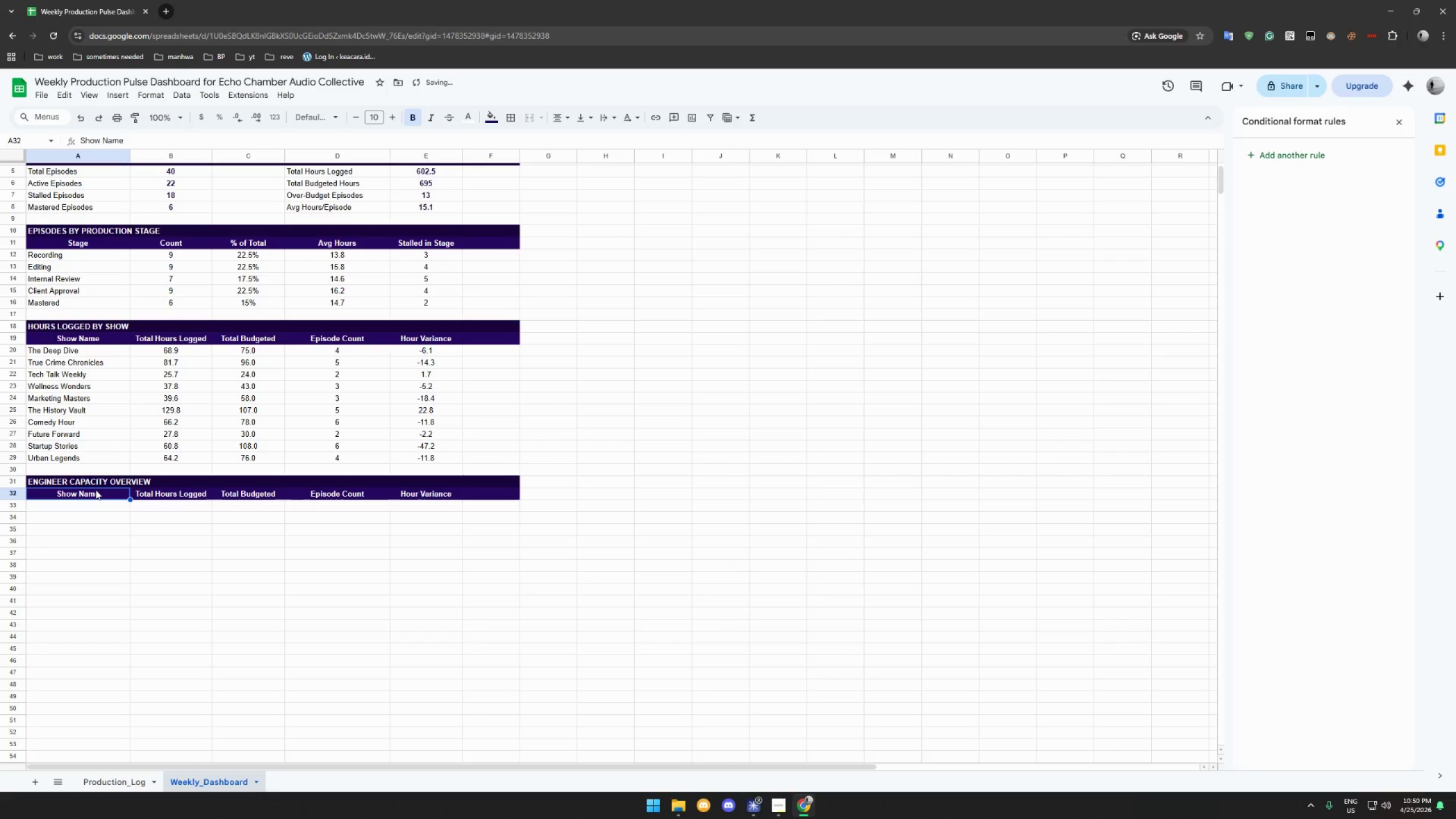 
type(Engineer)
key(Backspace)
key(Tab)
type(Total Hours Logged)
key(Tab)
type(Total Budgeted Hours)
key(Tab)
type(Episodes AS)
key(Backspace)
type(ssigned)
key(Tab)
type(Over-Budged)
key(Backspace)
type(t Count)
key(Tab)
type(Utilki)
key(Backspace)
key(Backspace)
type(ization %)
 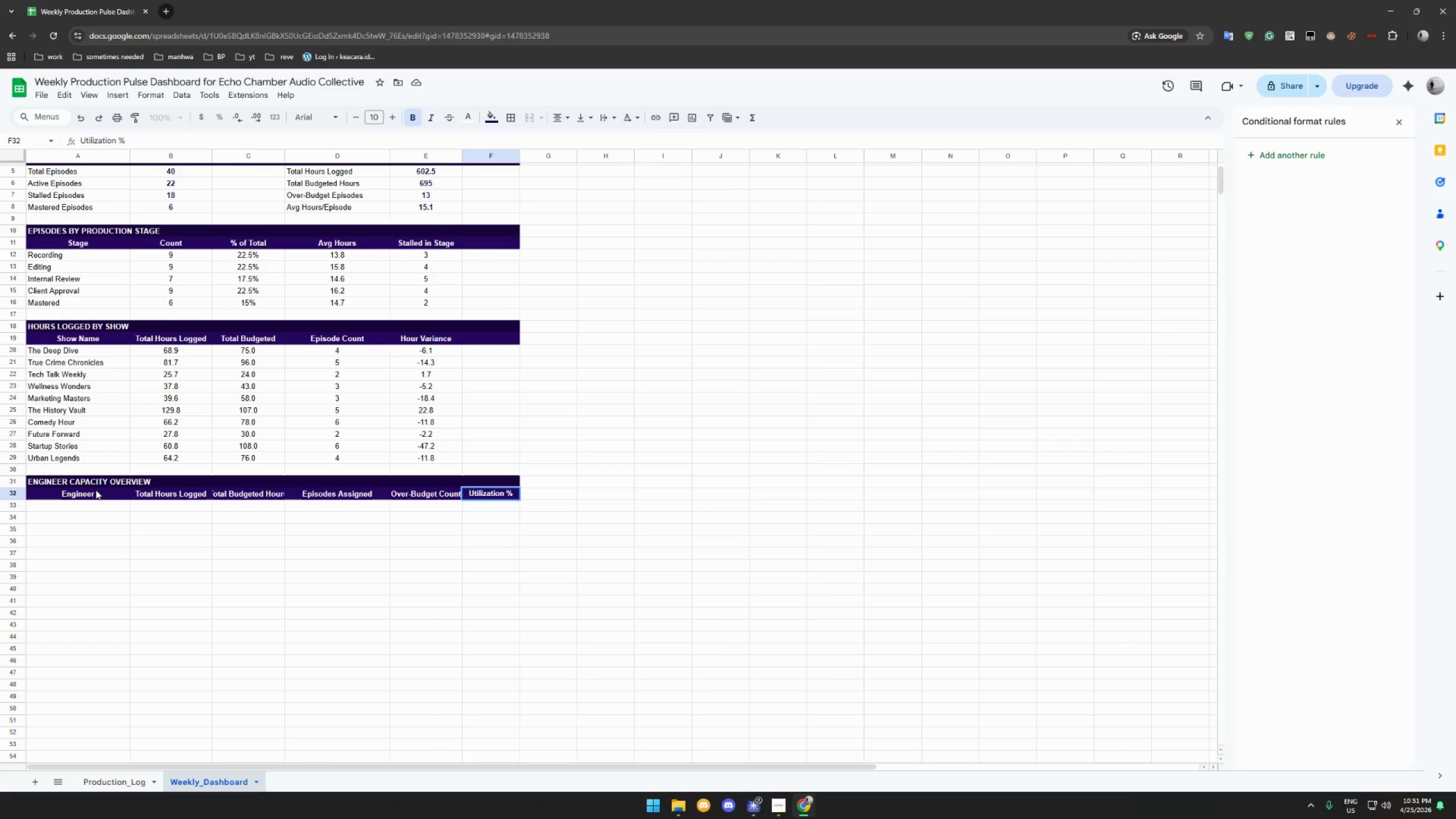 
left_click([322, 589])
 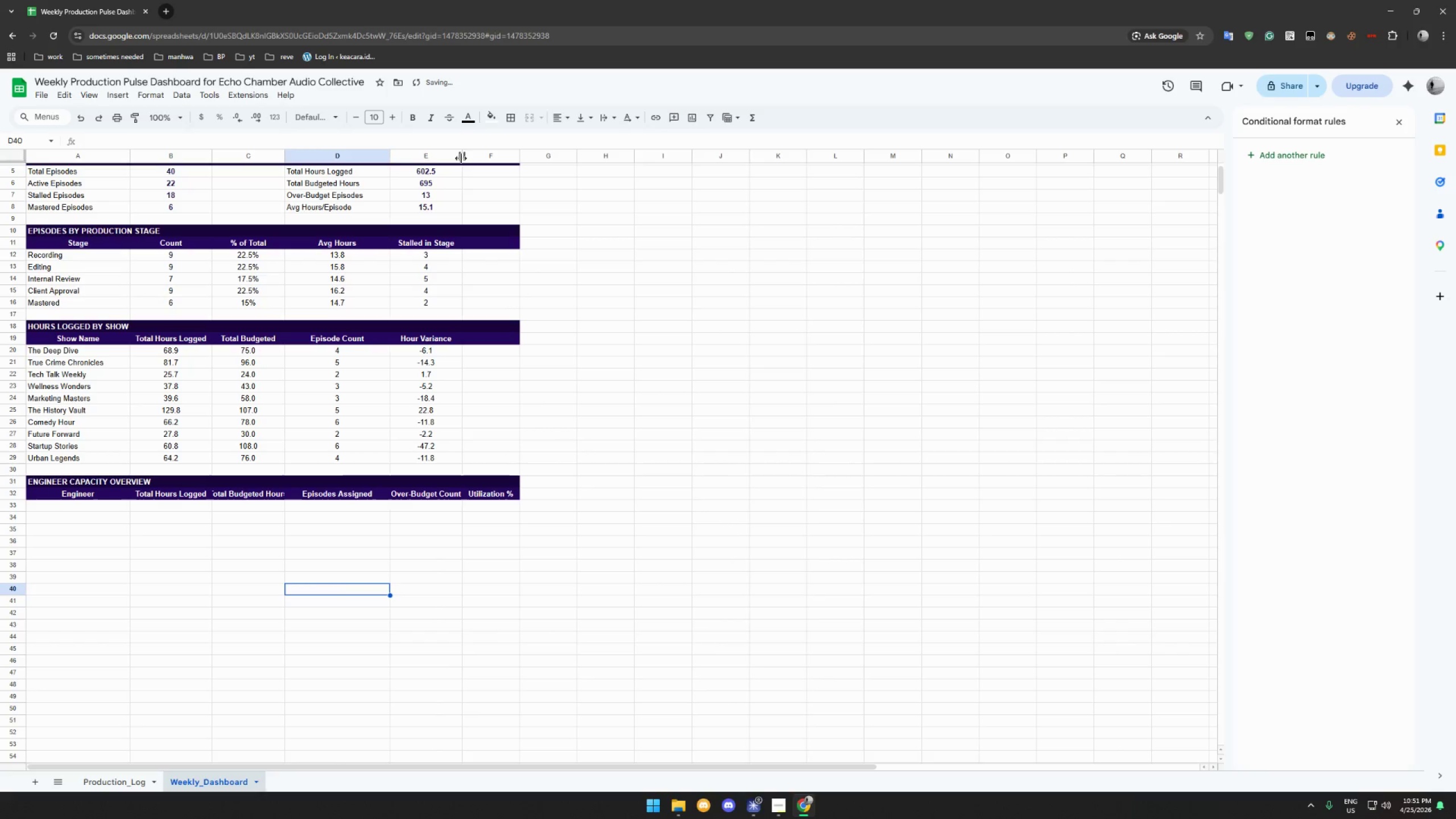 
left_click_drag(start_coordinate=[461, 158], to_coordinate=[473, 158])
 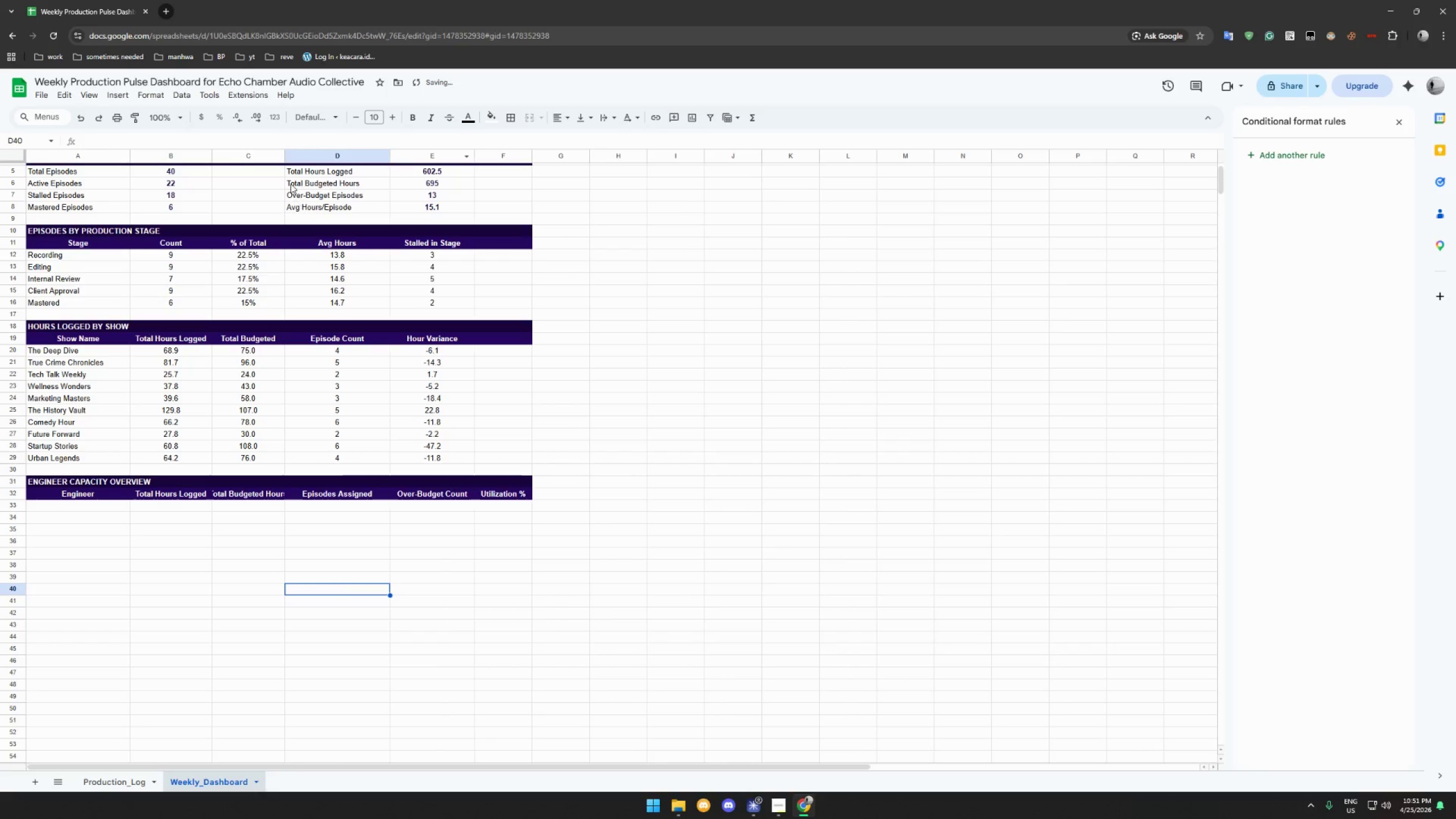 
left_click_drag(start_coordinate=[283, 159], to_coordinate=[298, 162])
 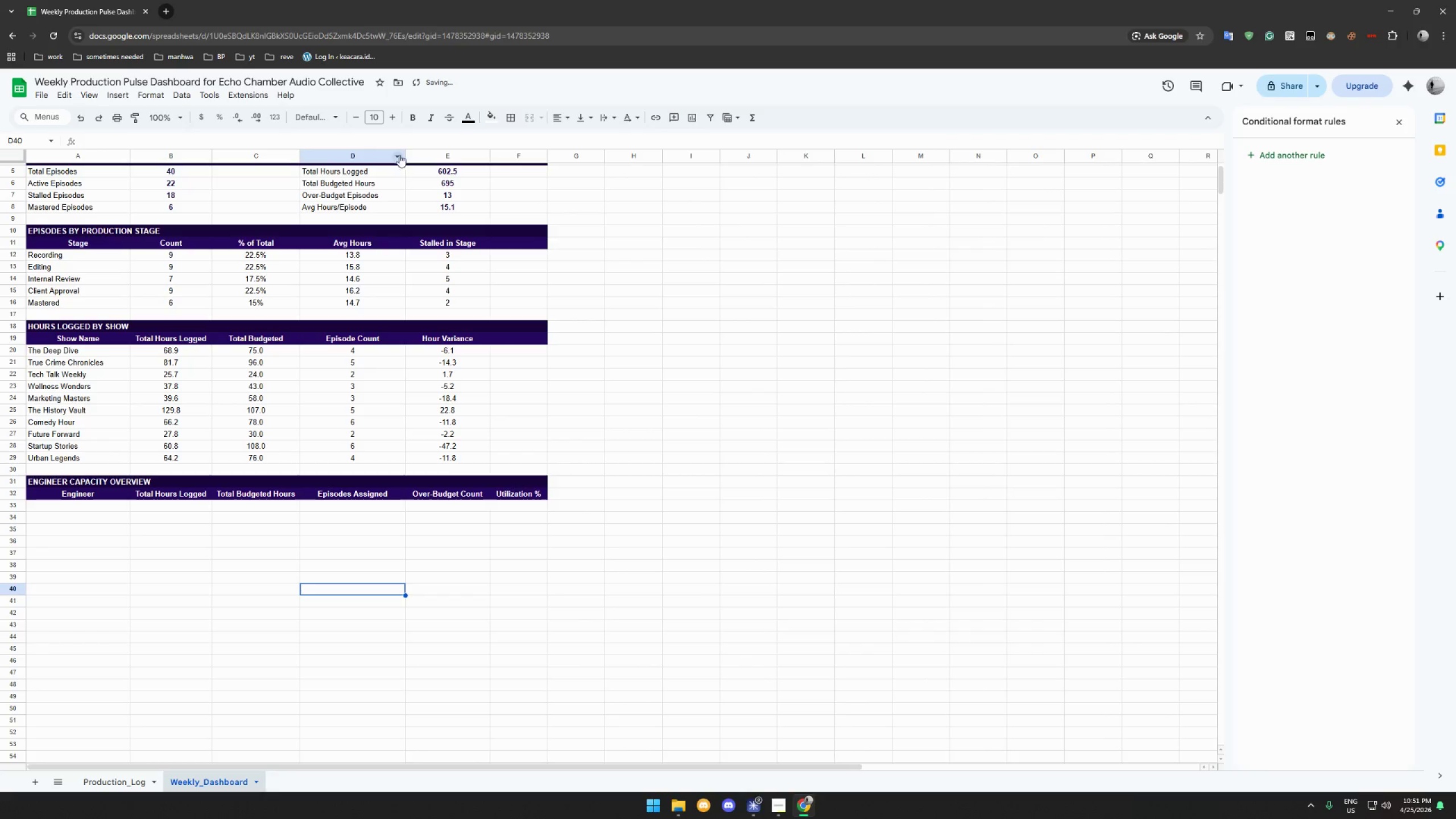 
left_click_drag(start_coordinate=[404, 153], to_coordinate=[399, 153])
 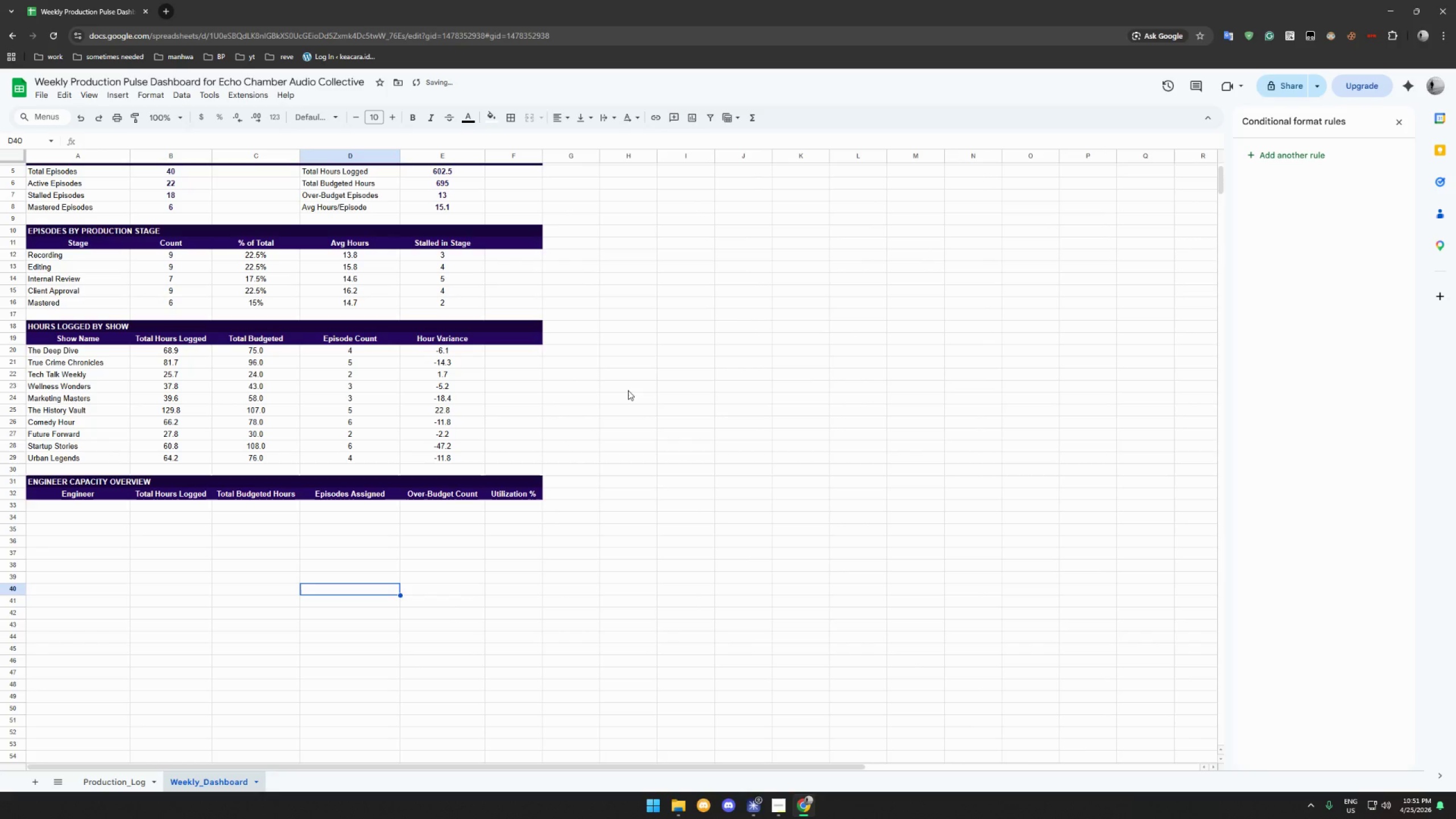 
left_click([628, 390])
 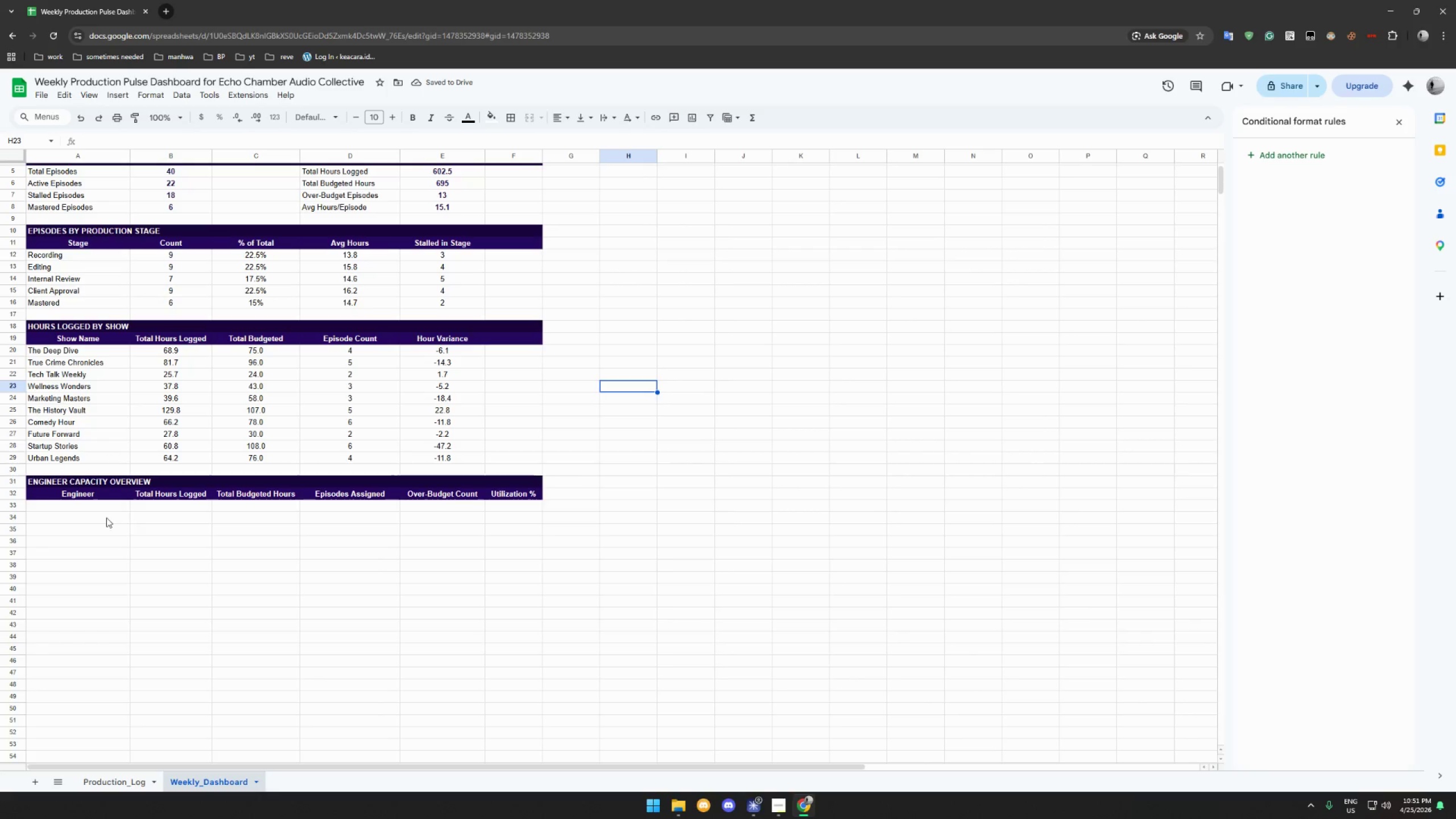 
left_click([81, 510])
 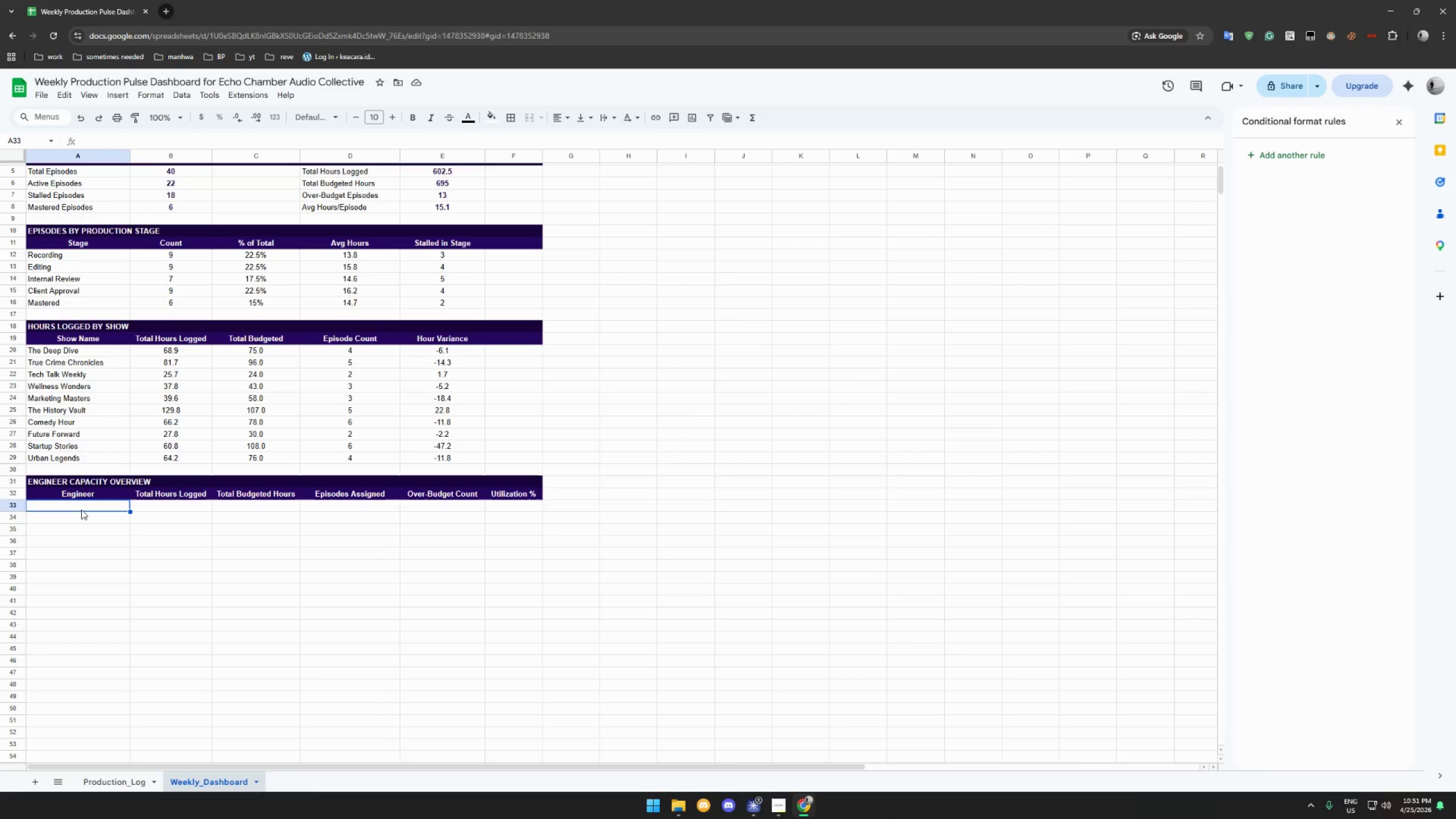 
wait(11.92)
 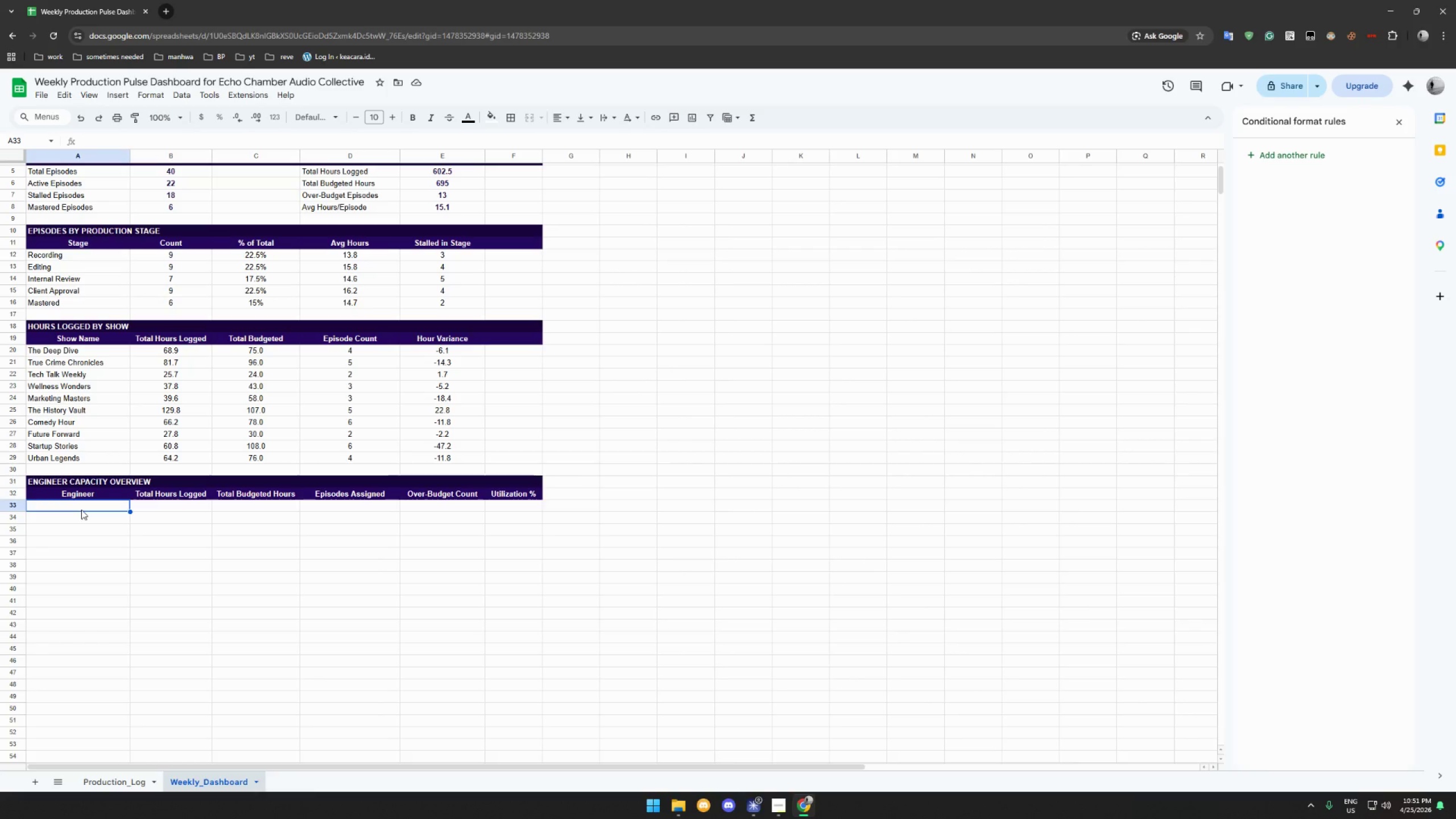 
type(E)
key(Backspace)
type(Alex Rivera)
 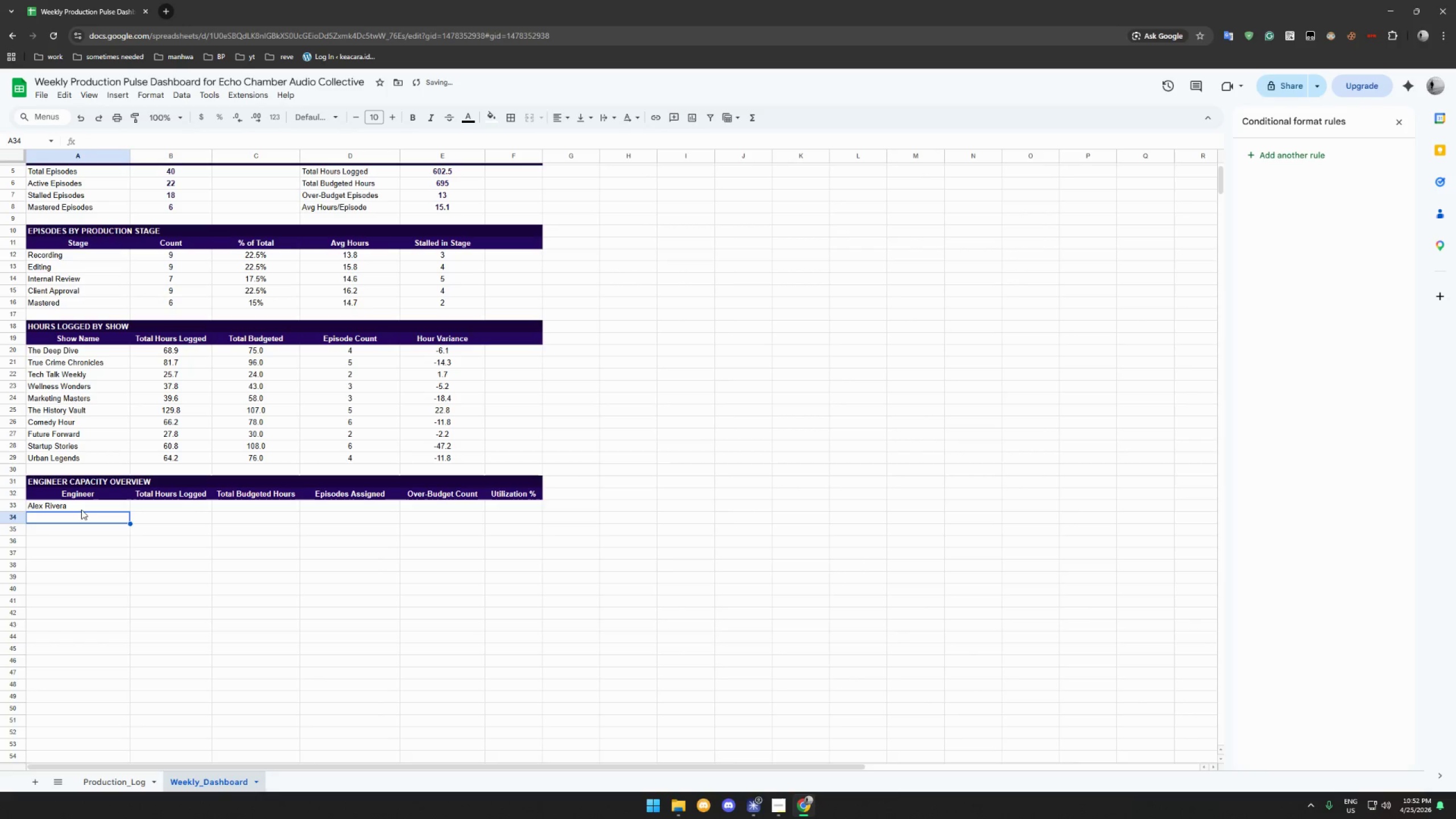 
 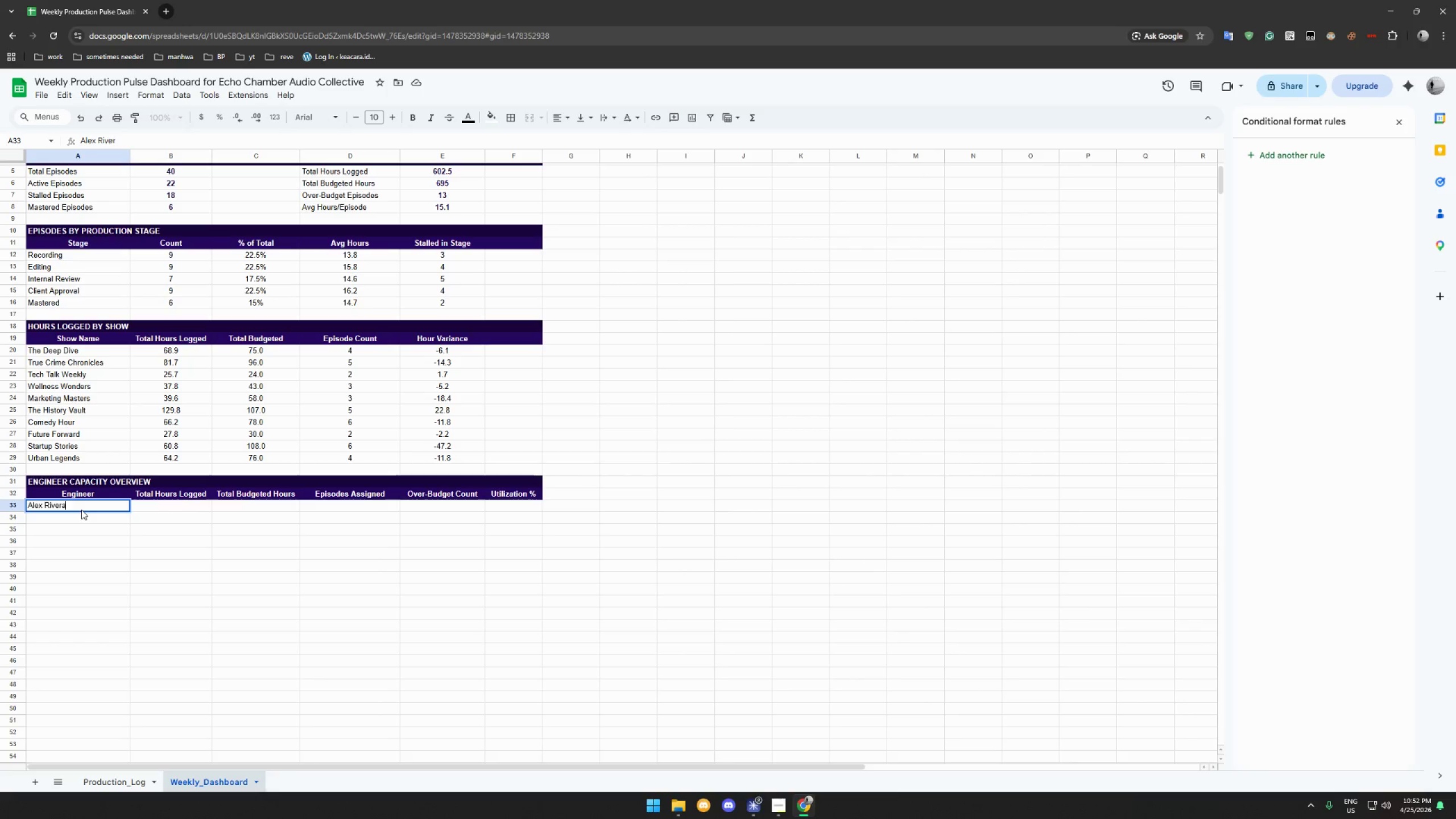 
key(Enter)
 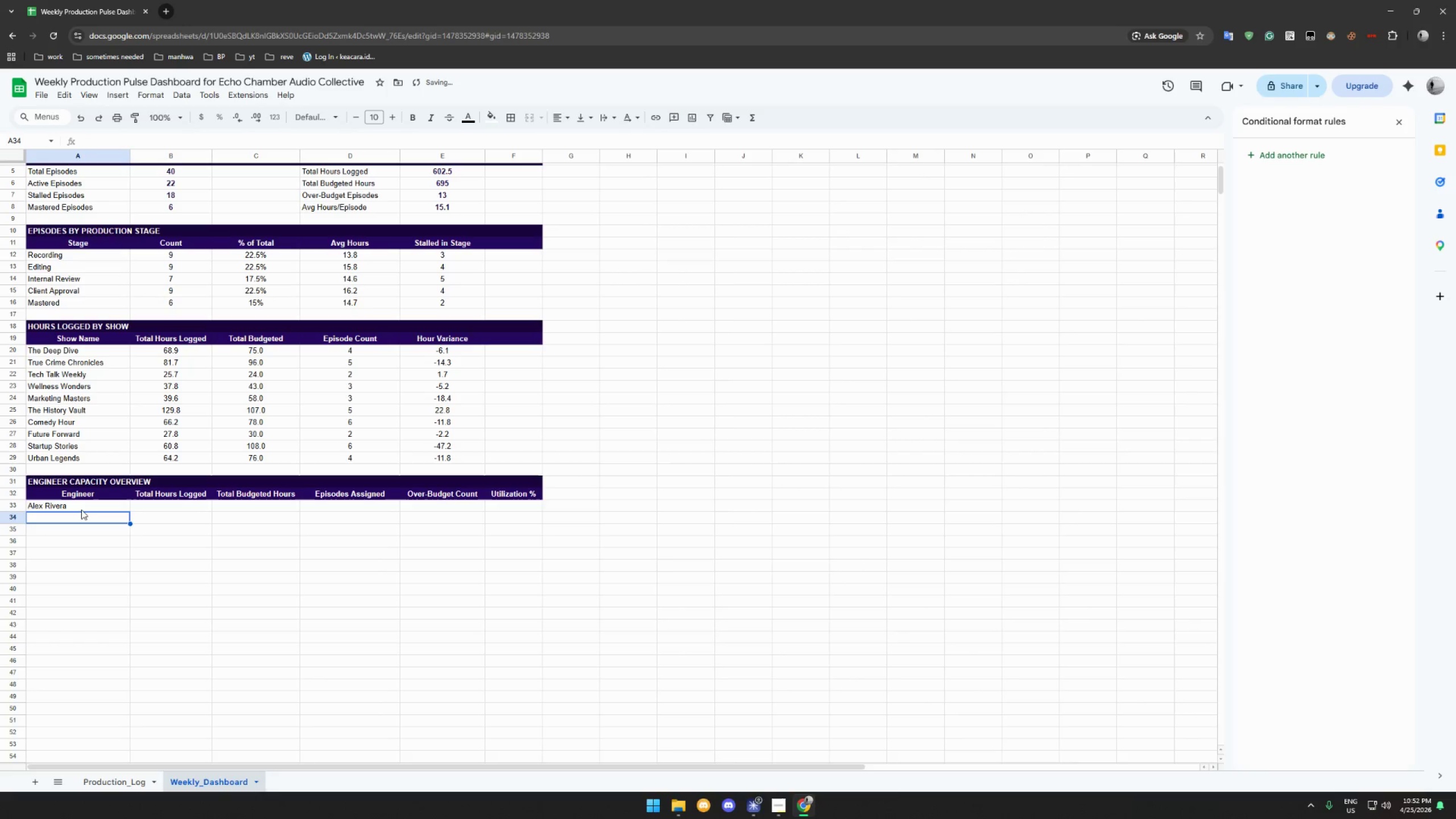 
type(Sam Chen)
 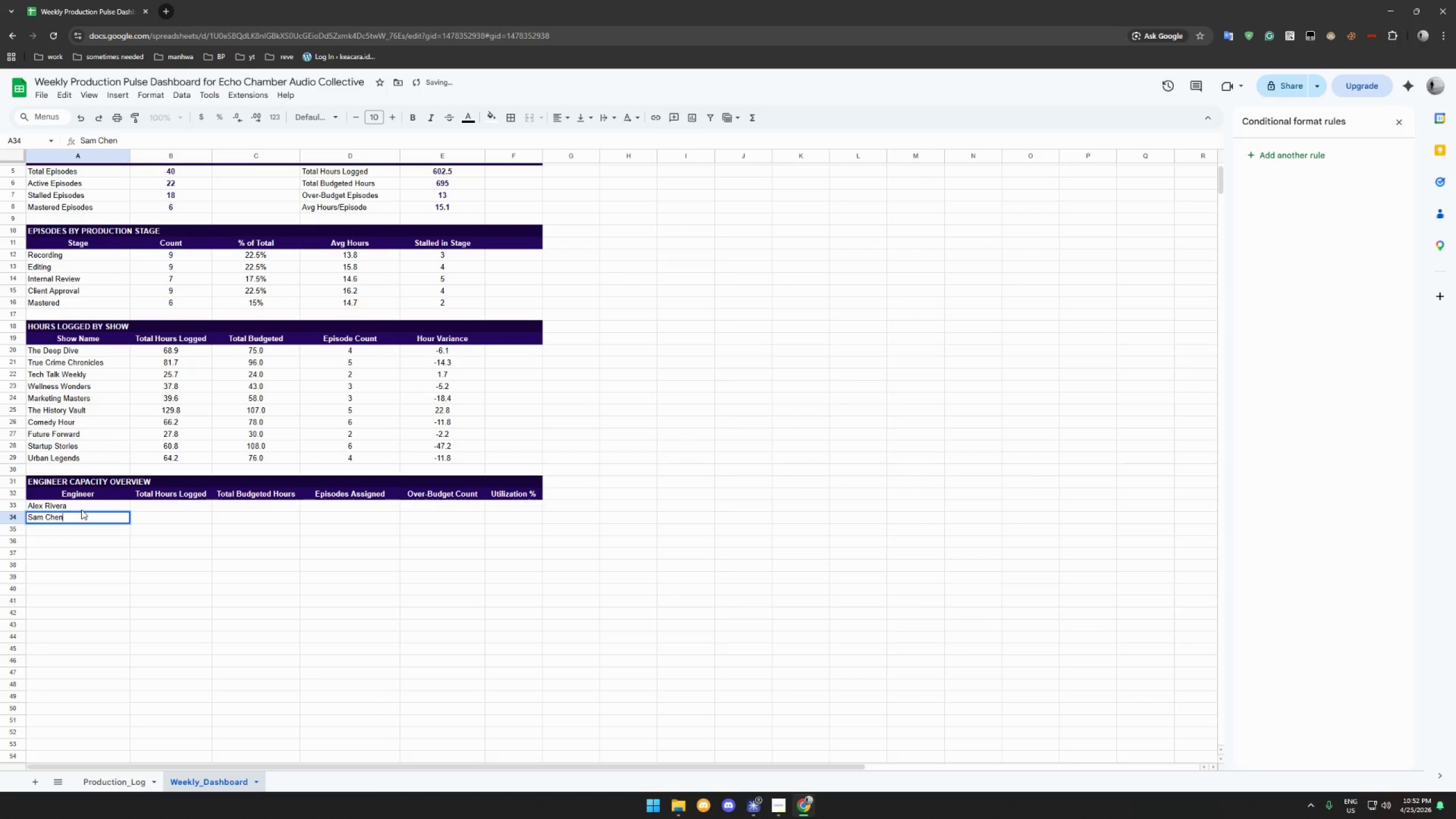 
key(Enter)
 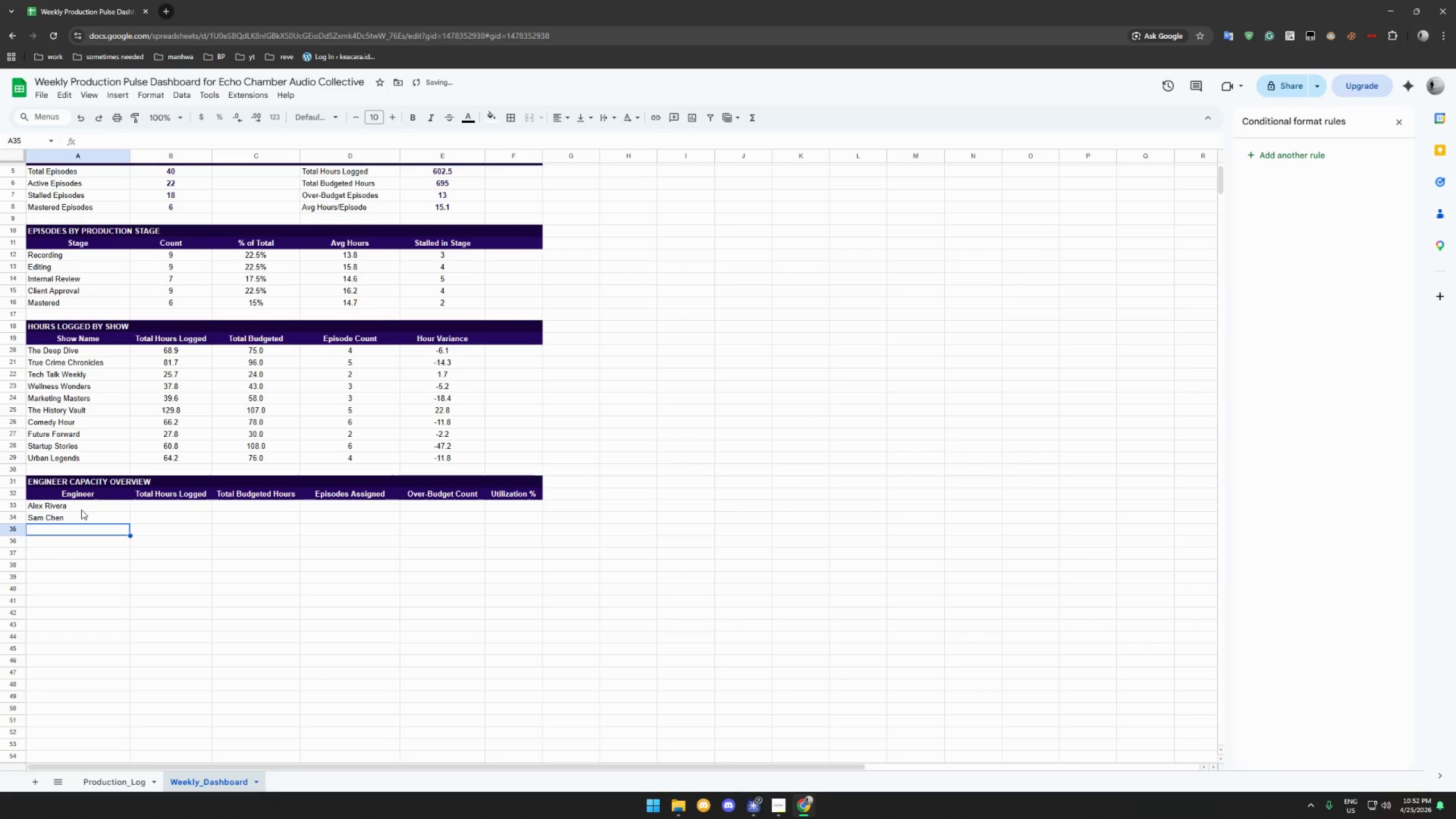 
type(Jamie Smith)
 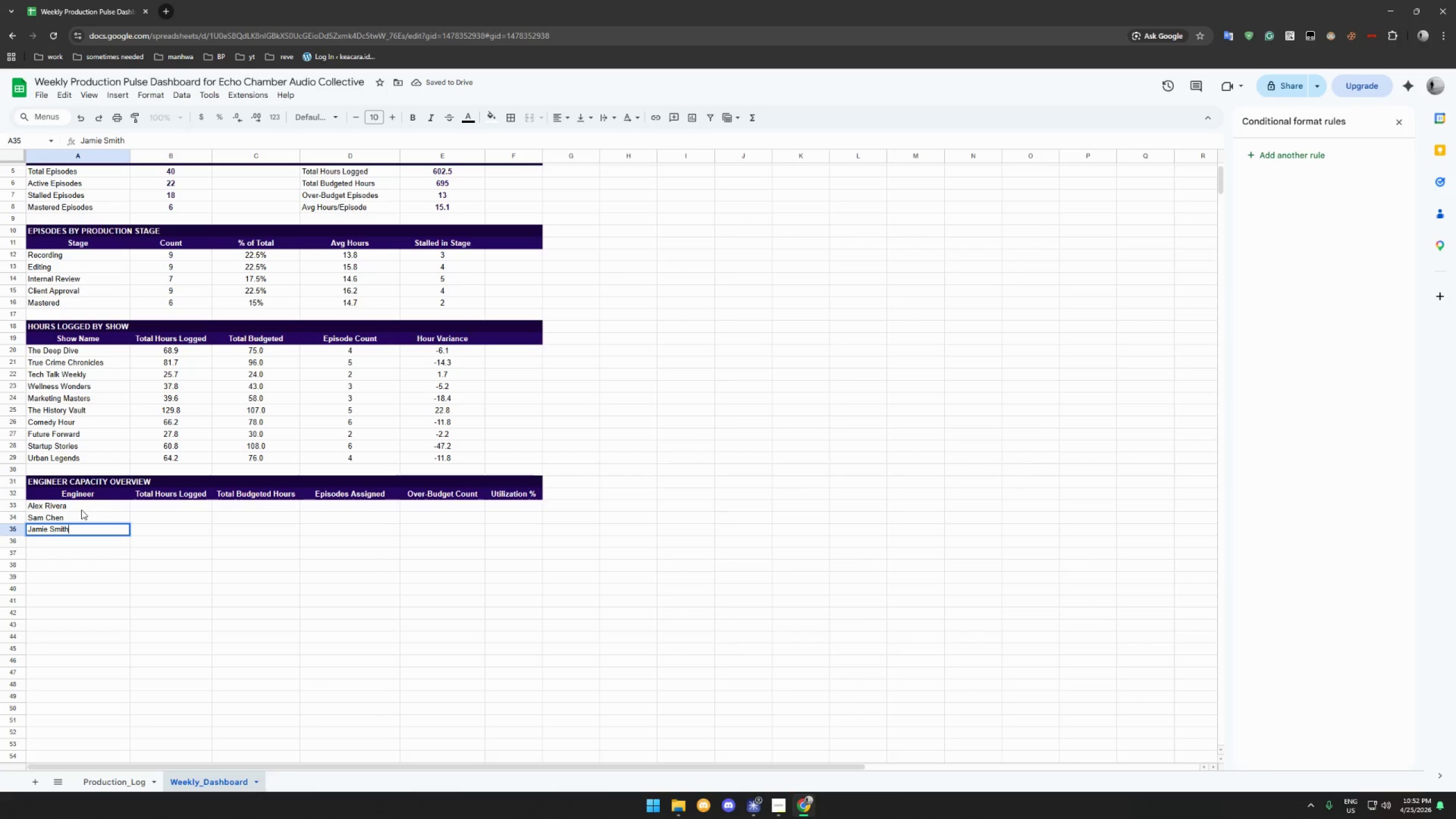 
key(Shift+Enter)
 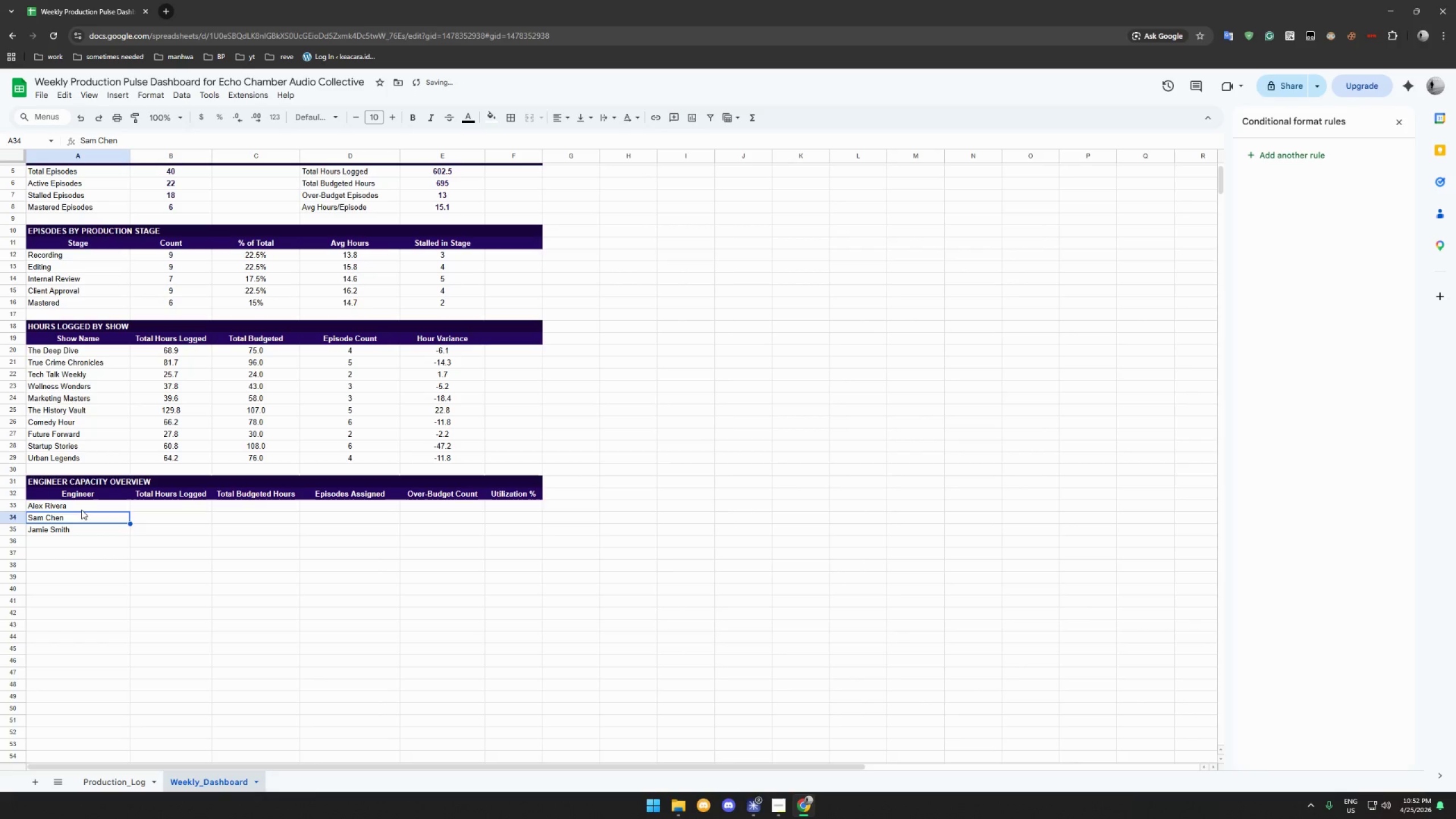 
type(Morgan)
 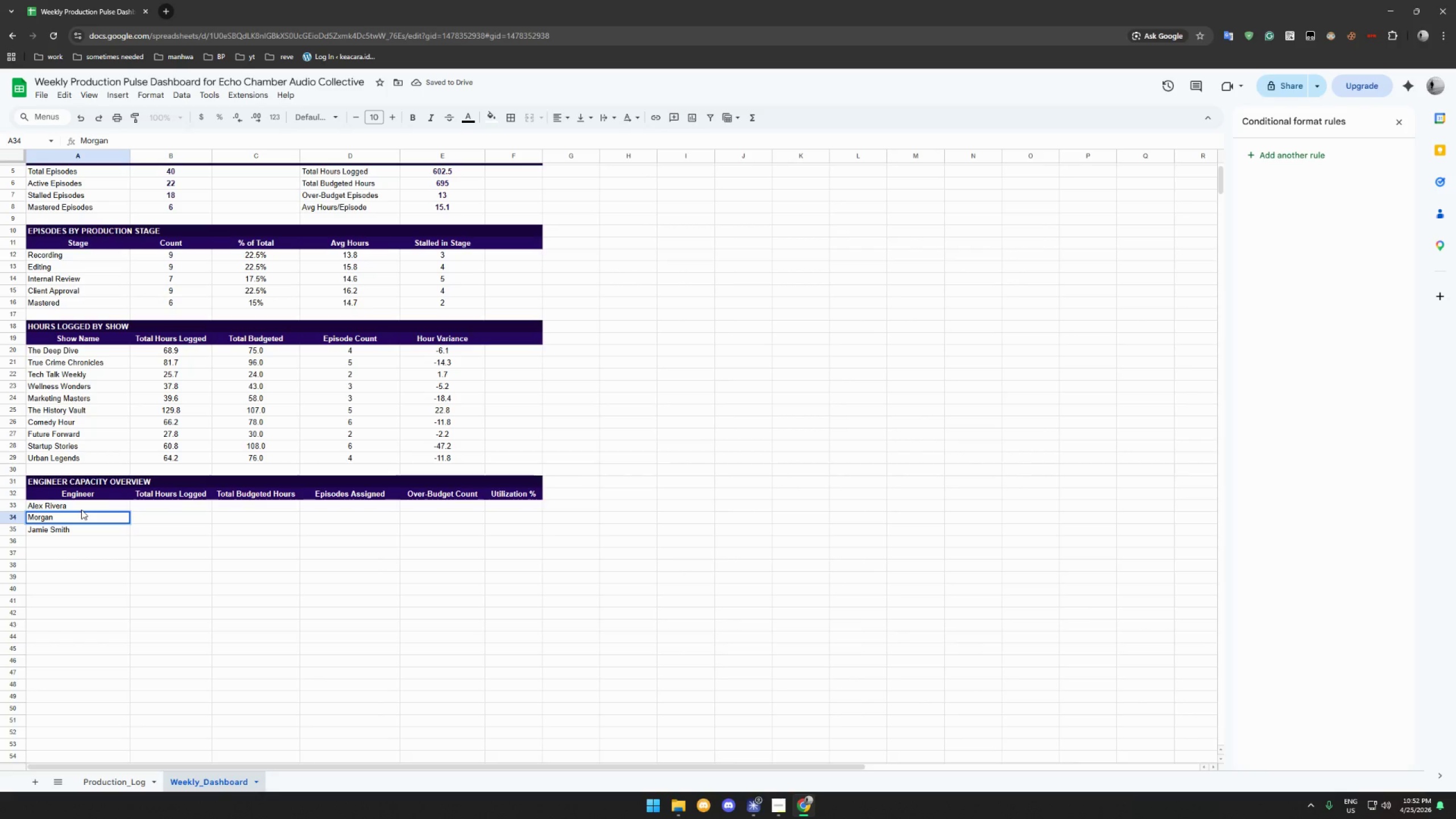 
type(Taylor)
 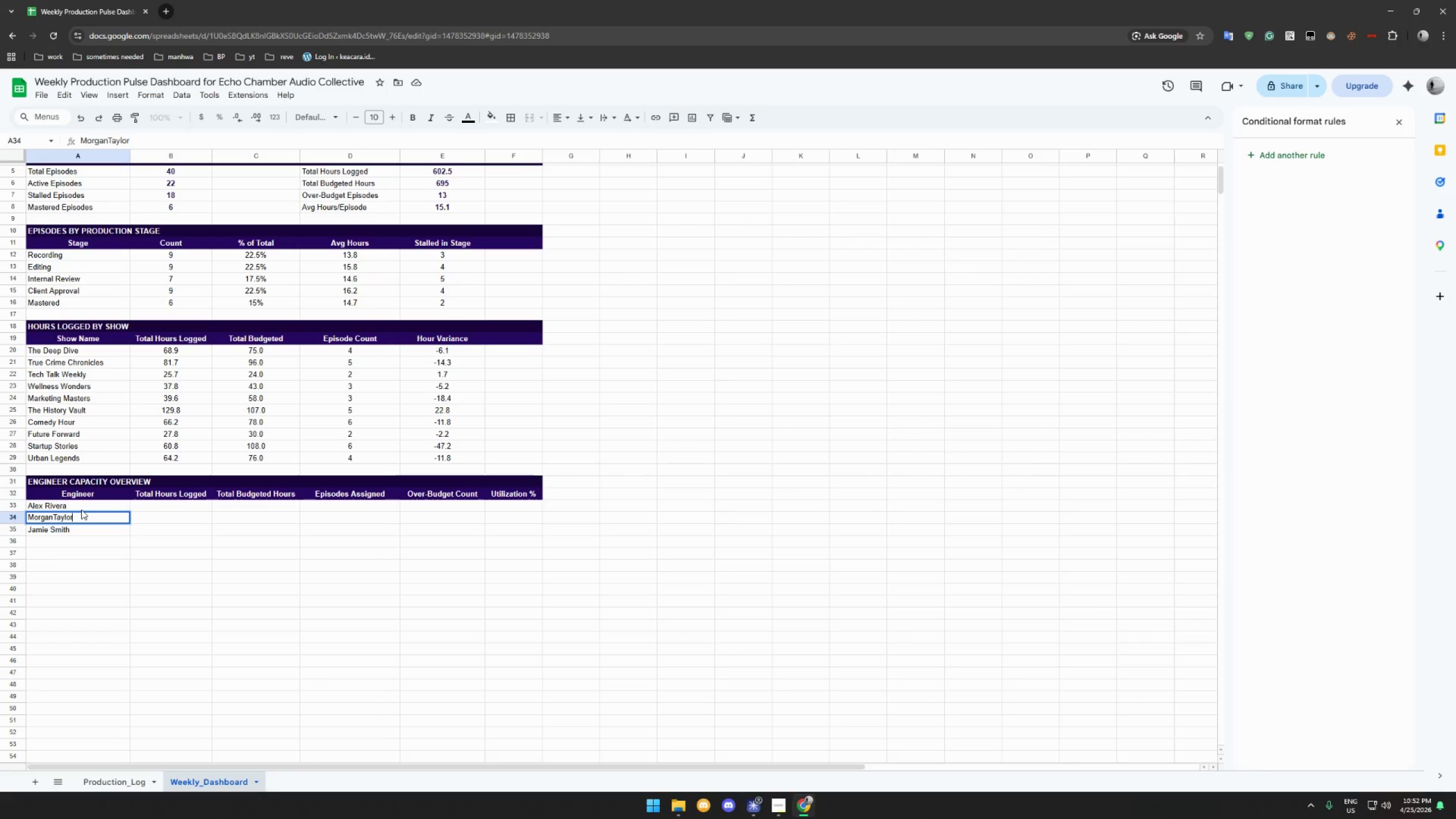 
key(Enter)
 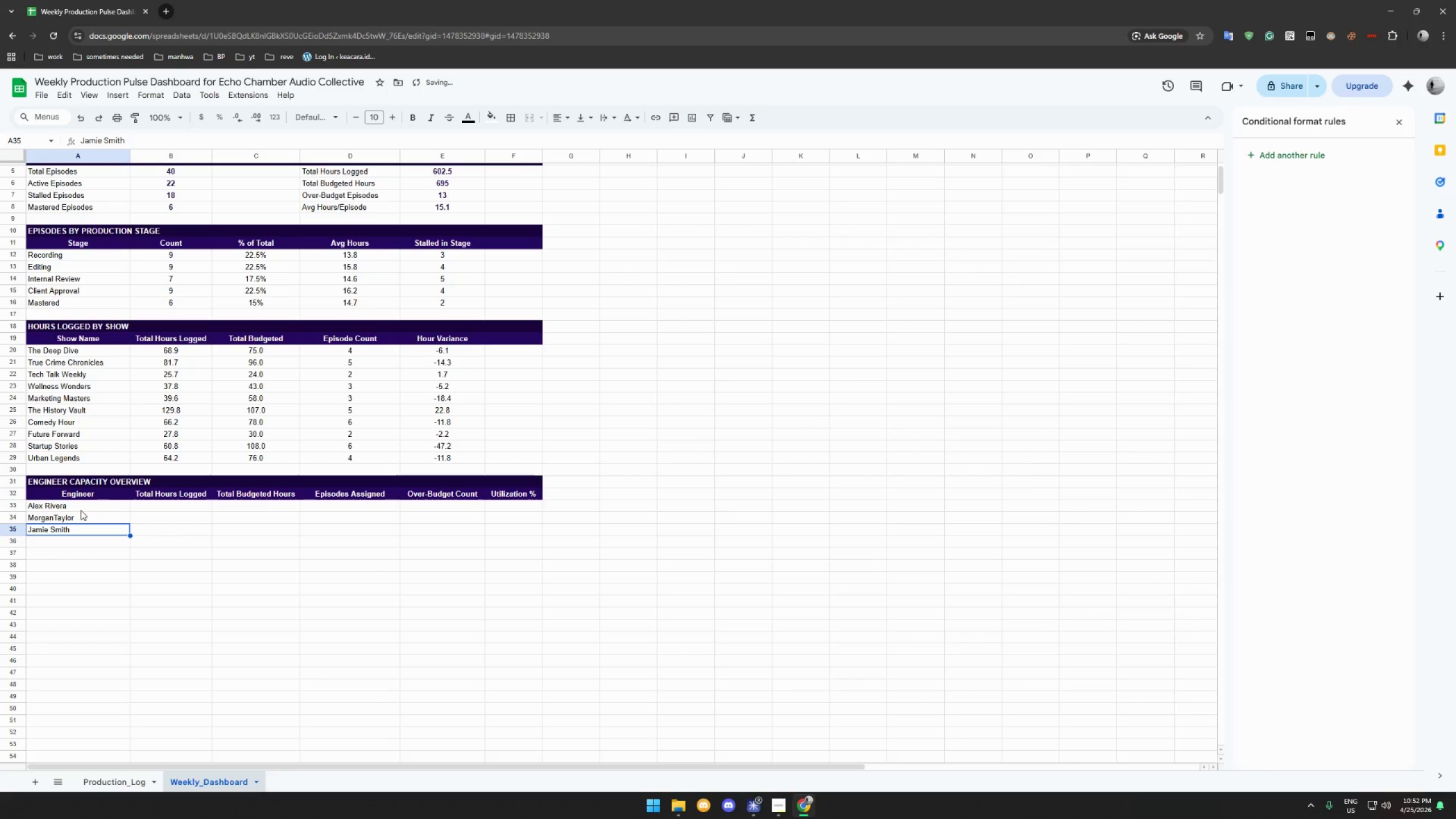 
left_click([76, 518])
 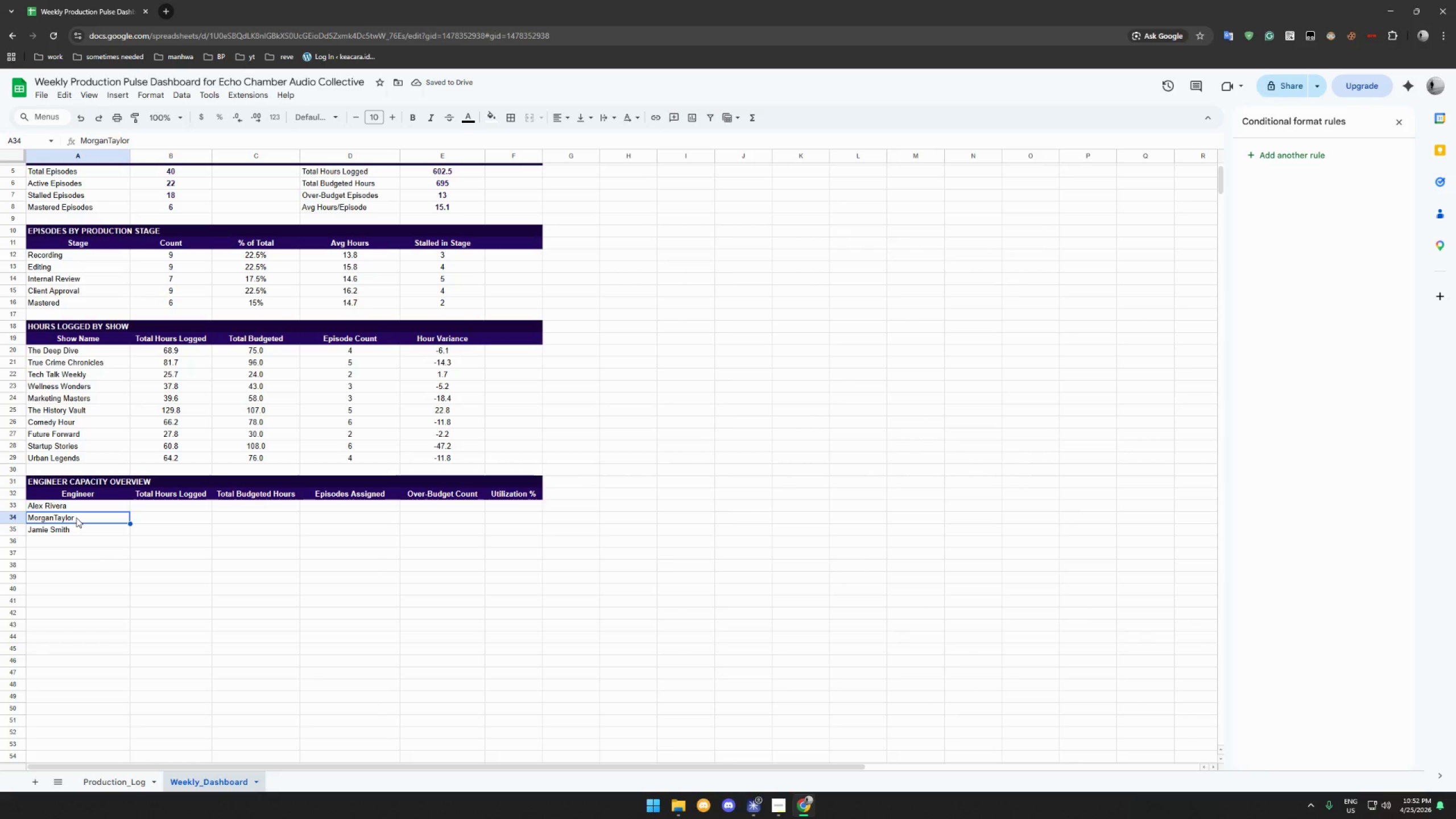 
type(Sam Chen)
 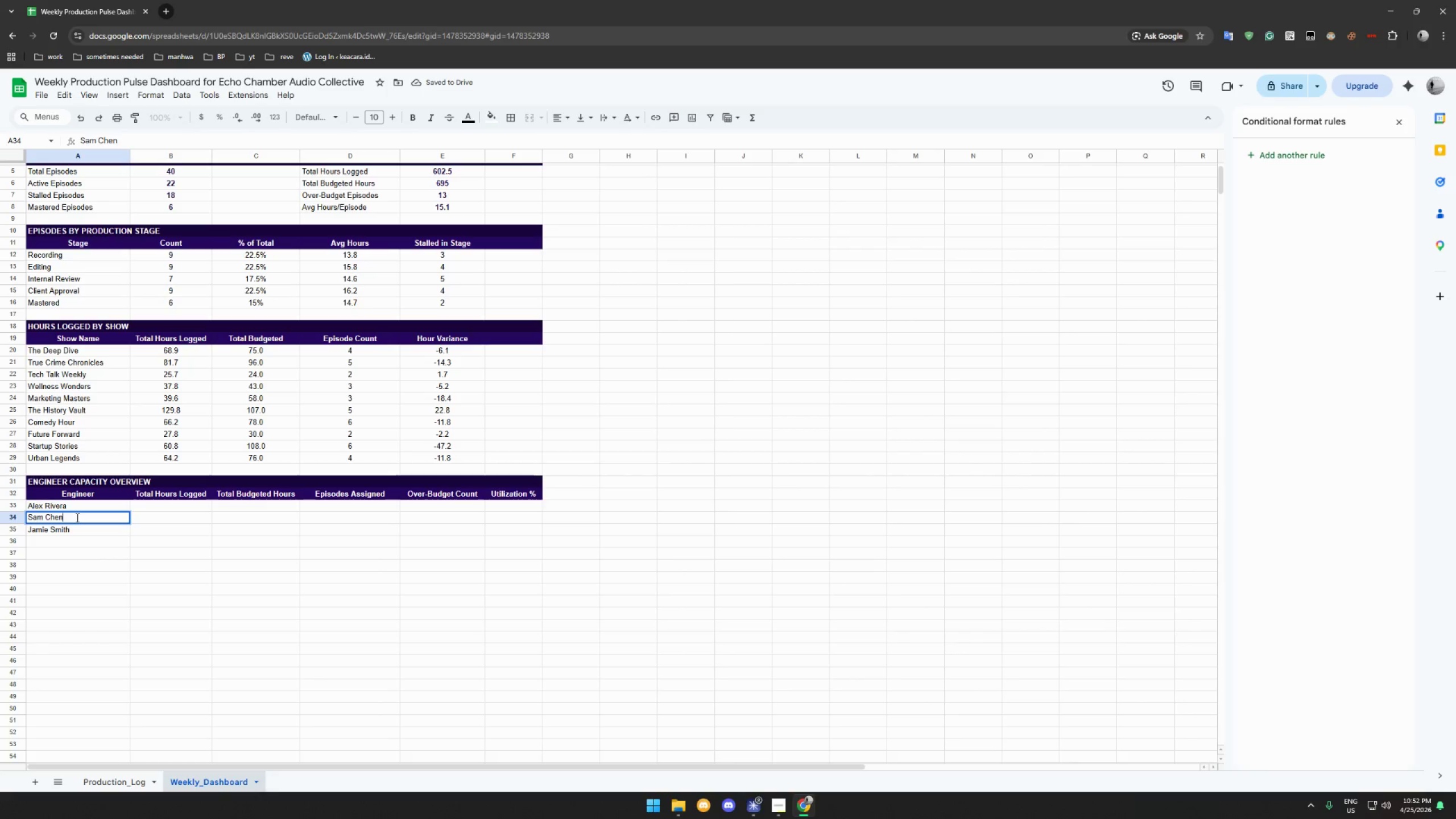 
key(Enter)
 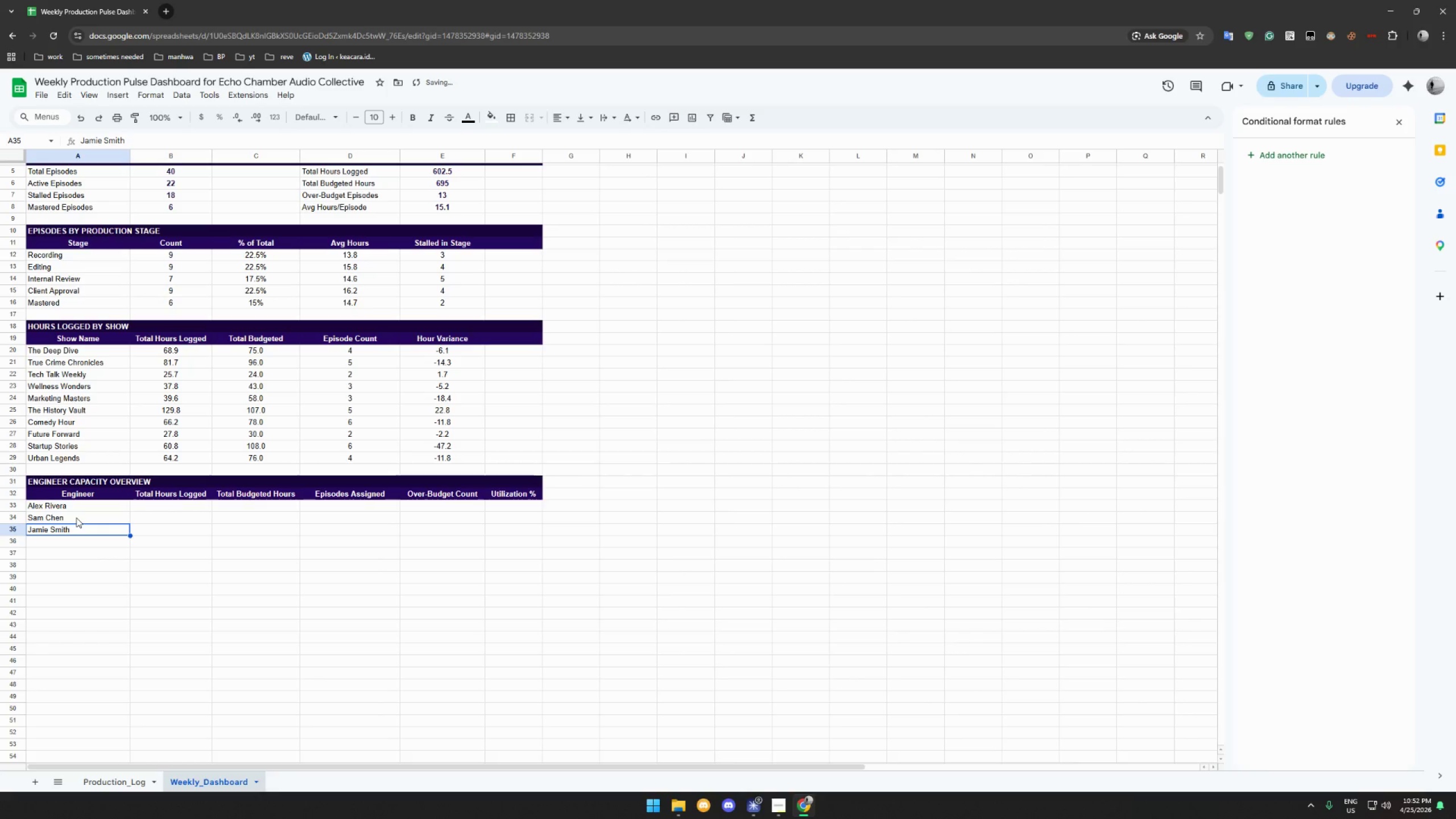 
key(ArrowDown)
 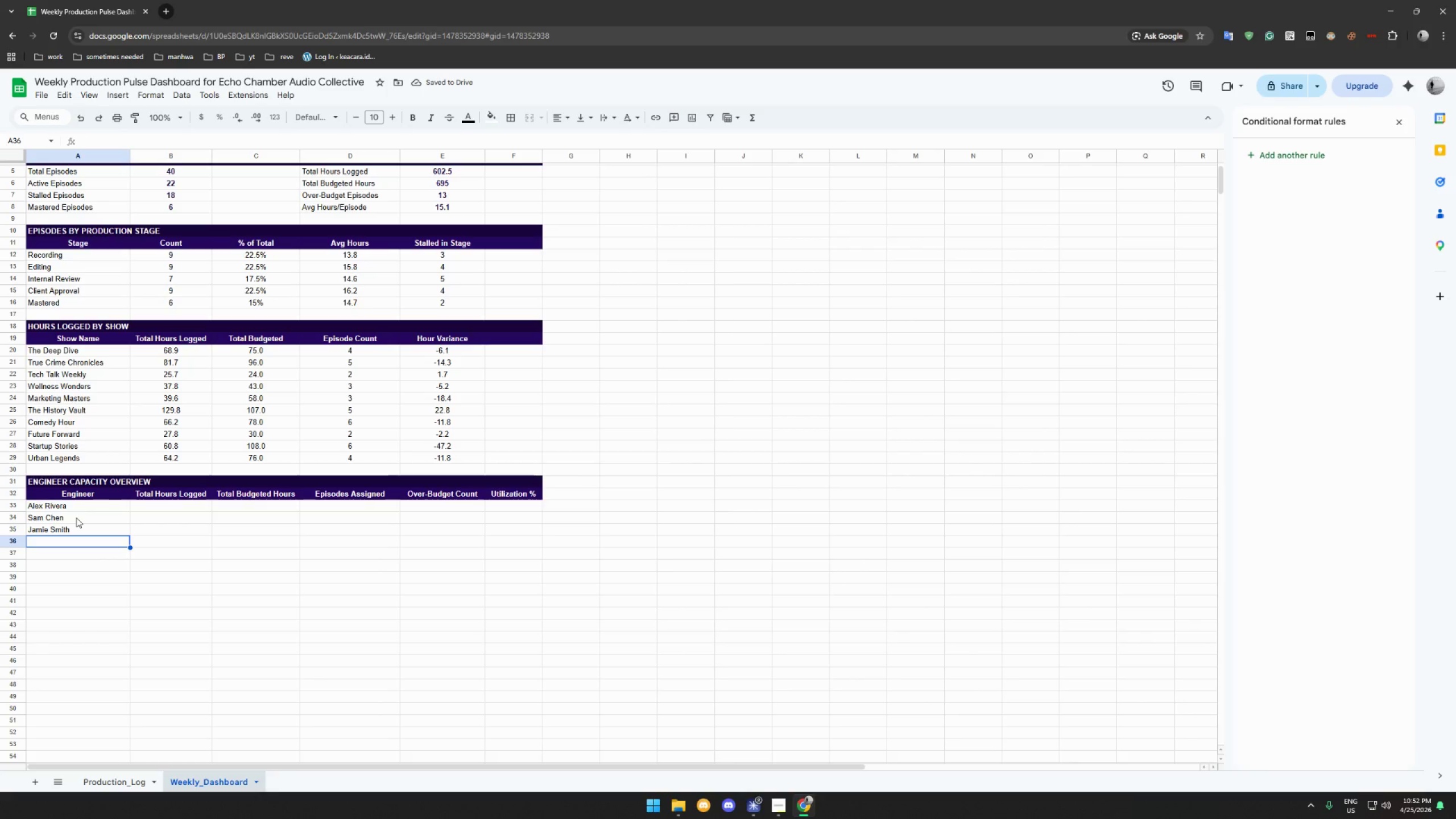 
type(Morgan Taylor)
 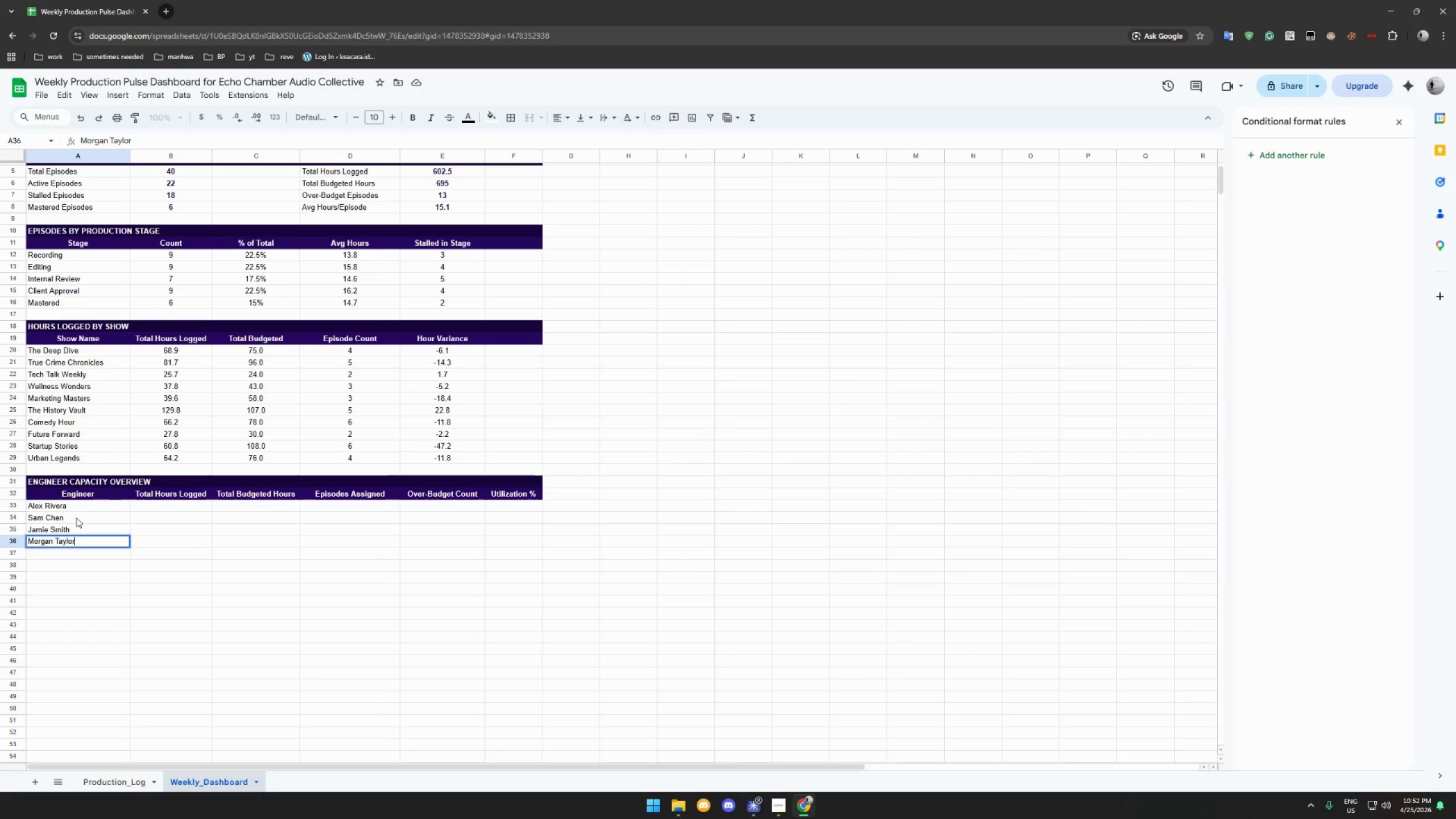 
key(Enter)
 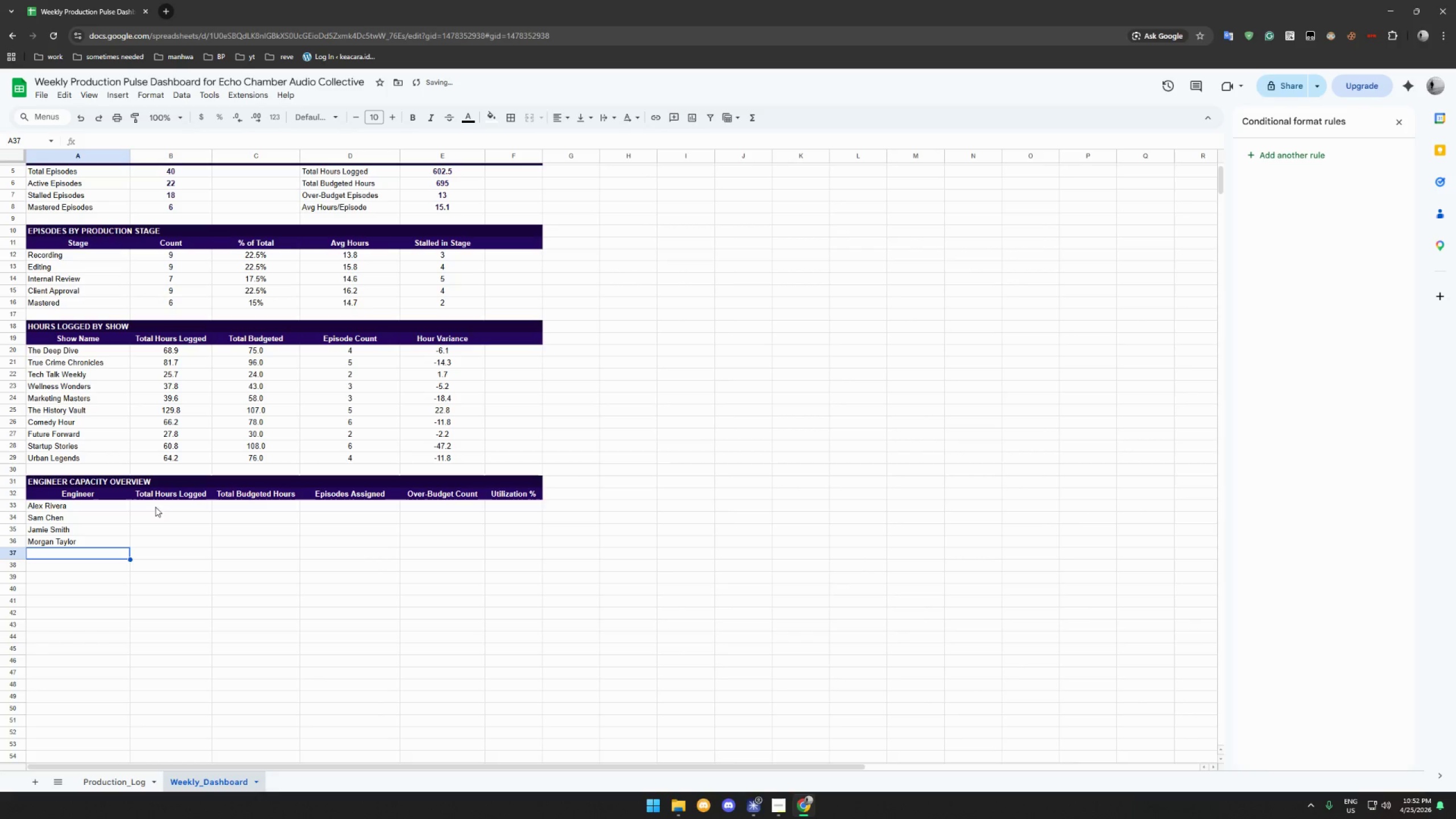 
left_click([167, 507])
 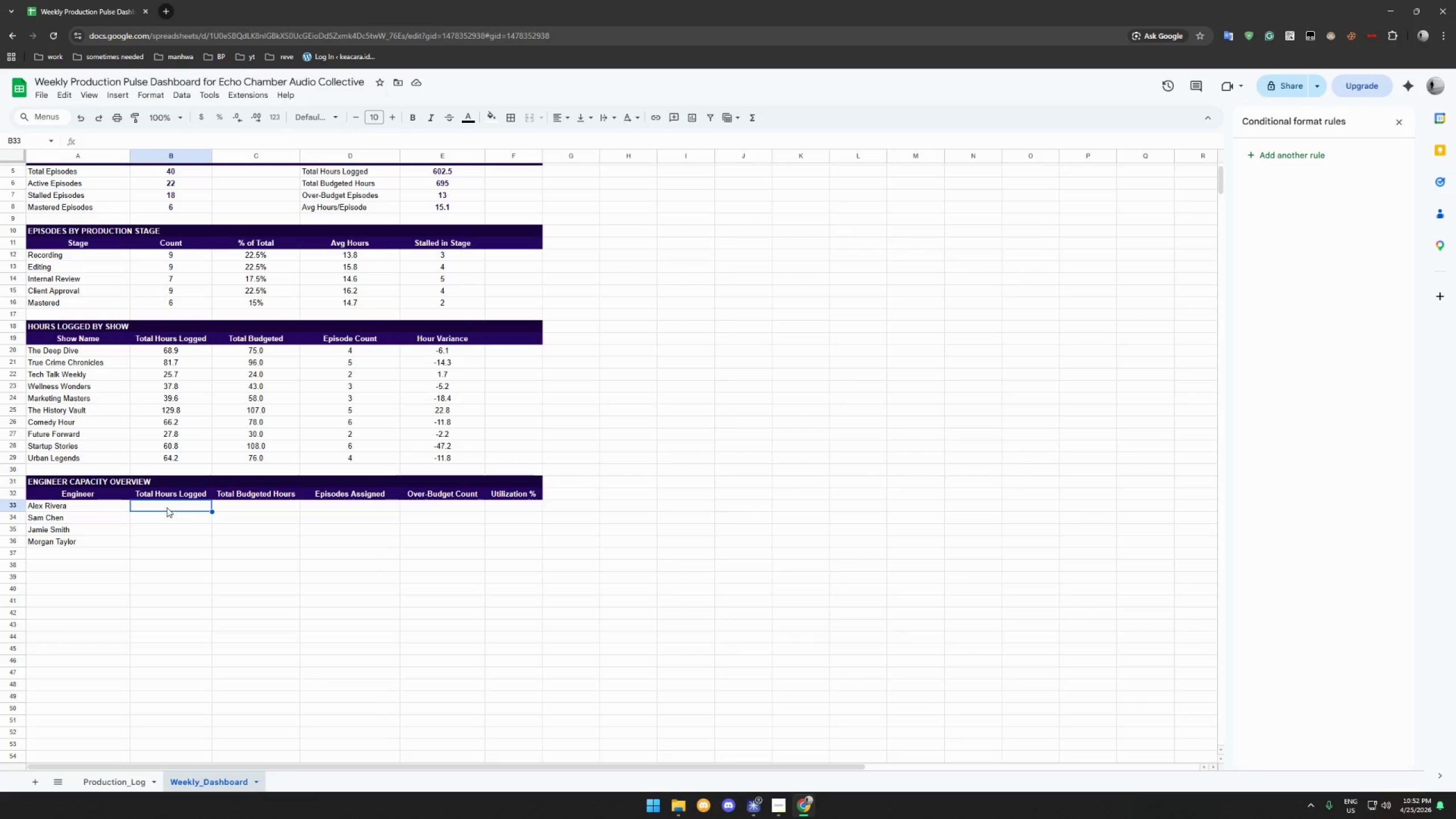 
type(=IFERROR(ROUND(SI)
key(Backspace)
type(UMIF(Production_Log!)
 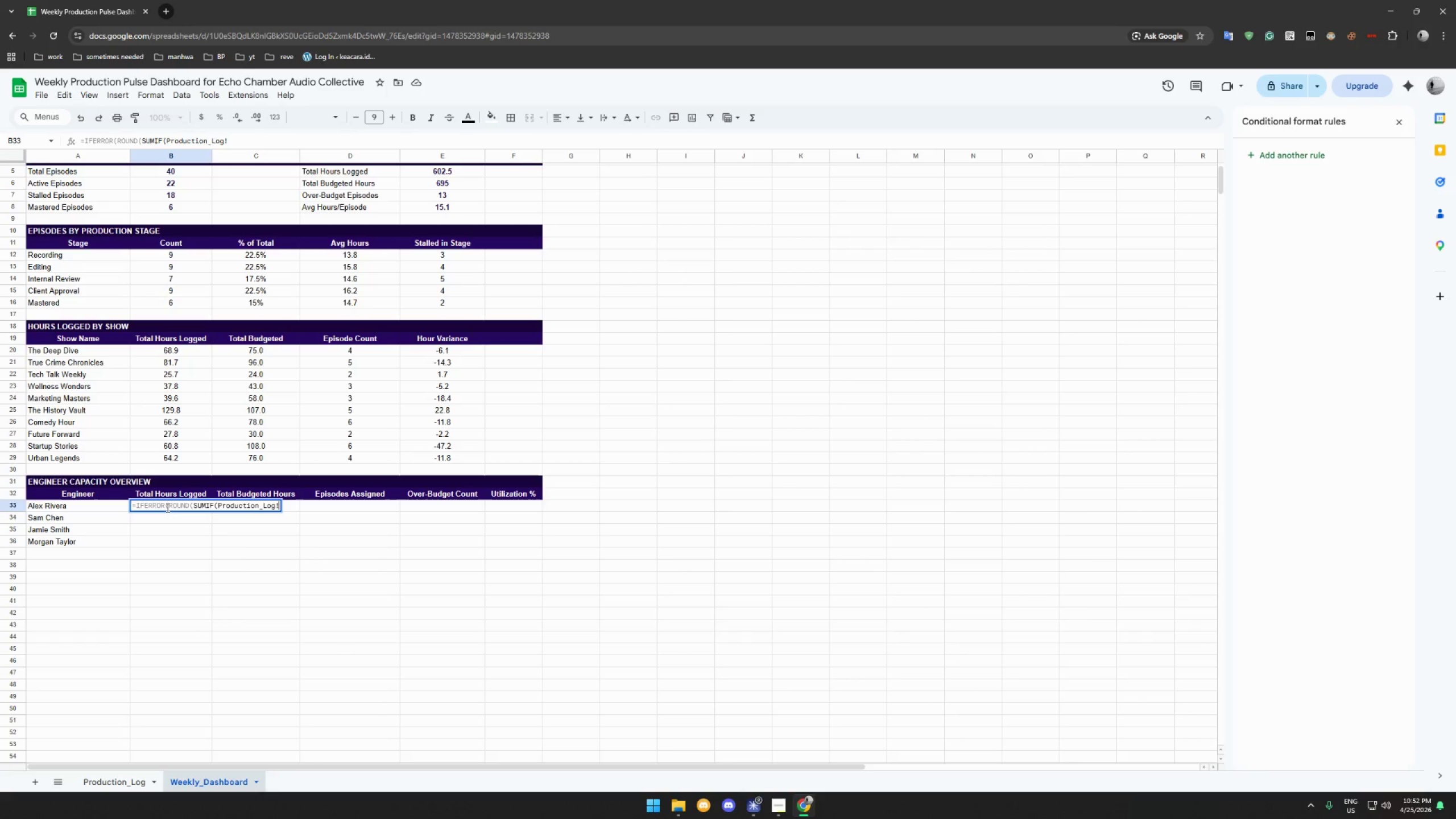 
wait(7.86)
 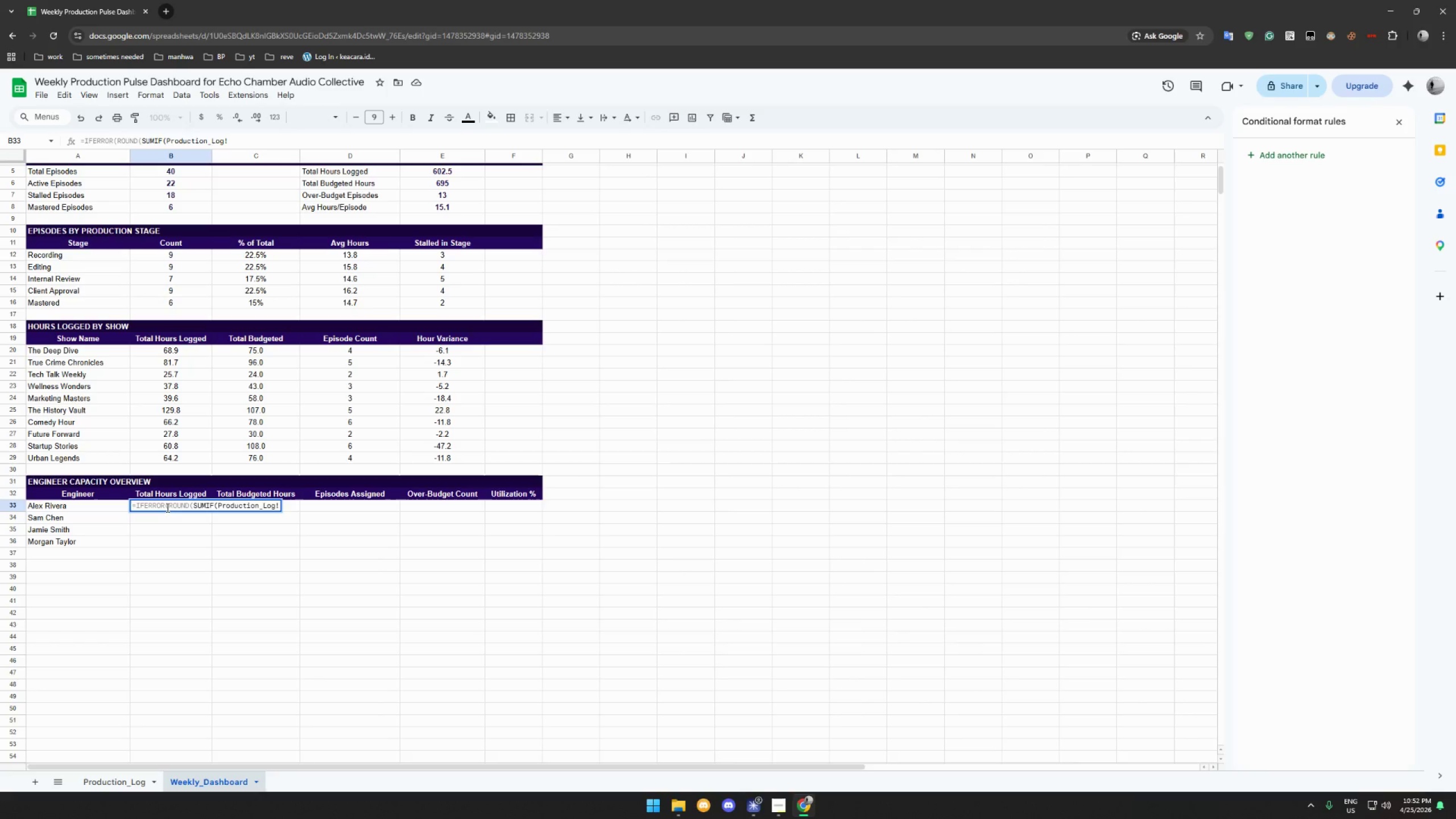 
type(C$2:C,A33,)
 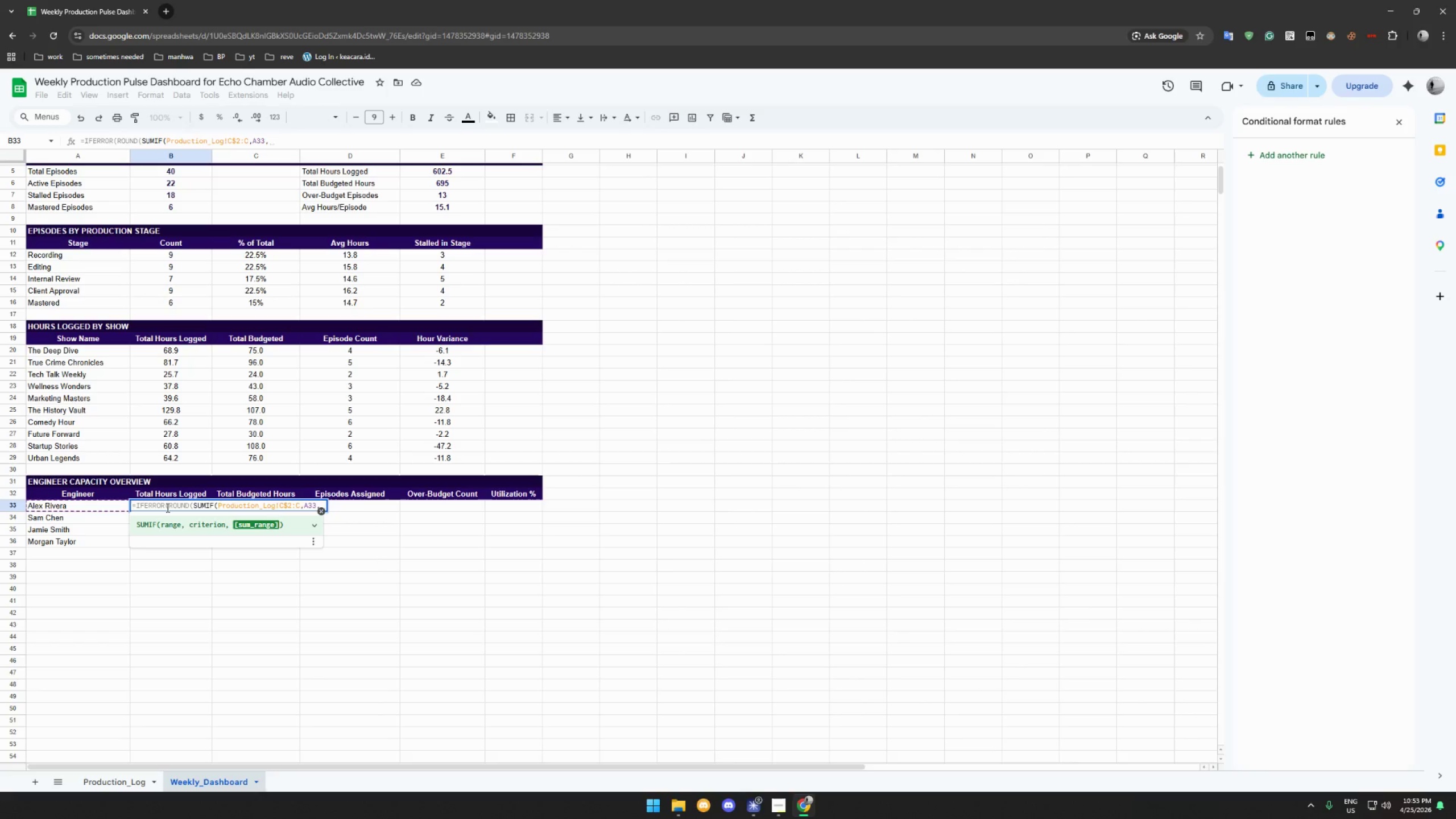 
type(Production_Log!H$2:L)
key(Backspace)
type(H,)
key(Backspace)
type(),1),0_)
key(Backspace)
type())
 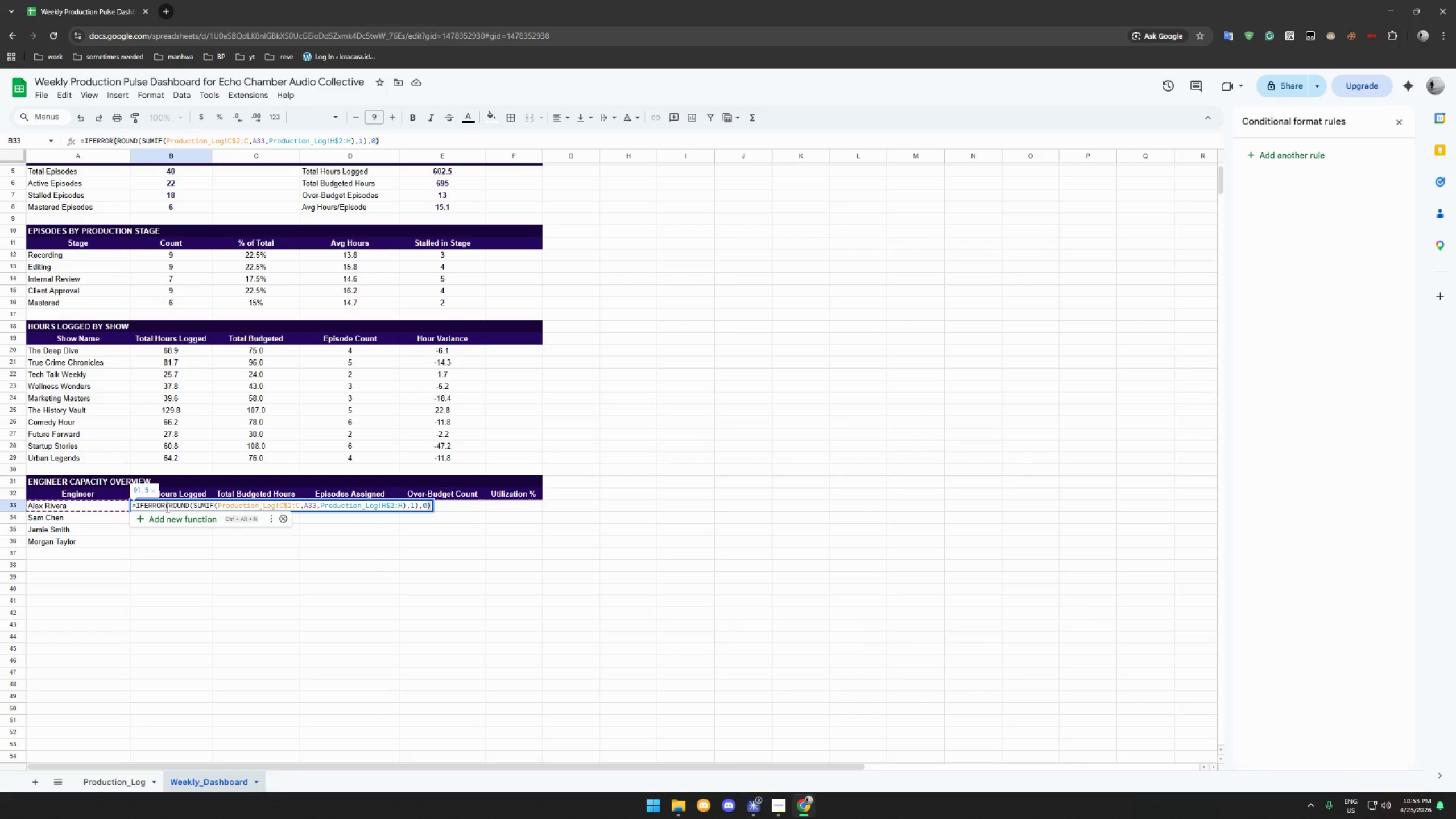 
key(Enter)
 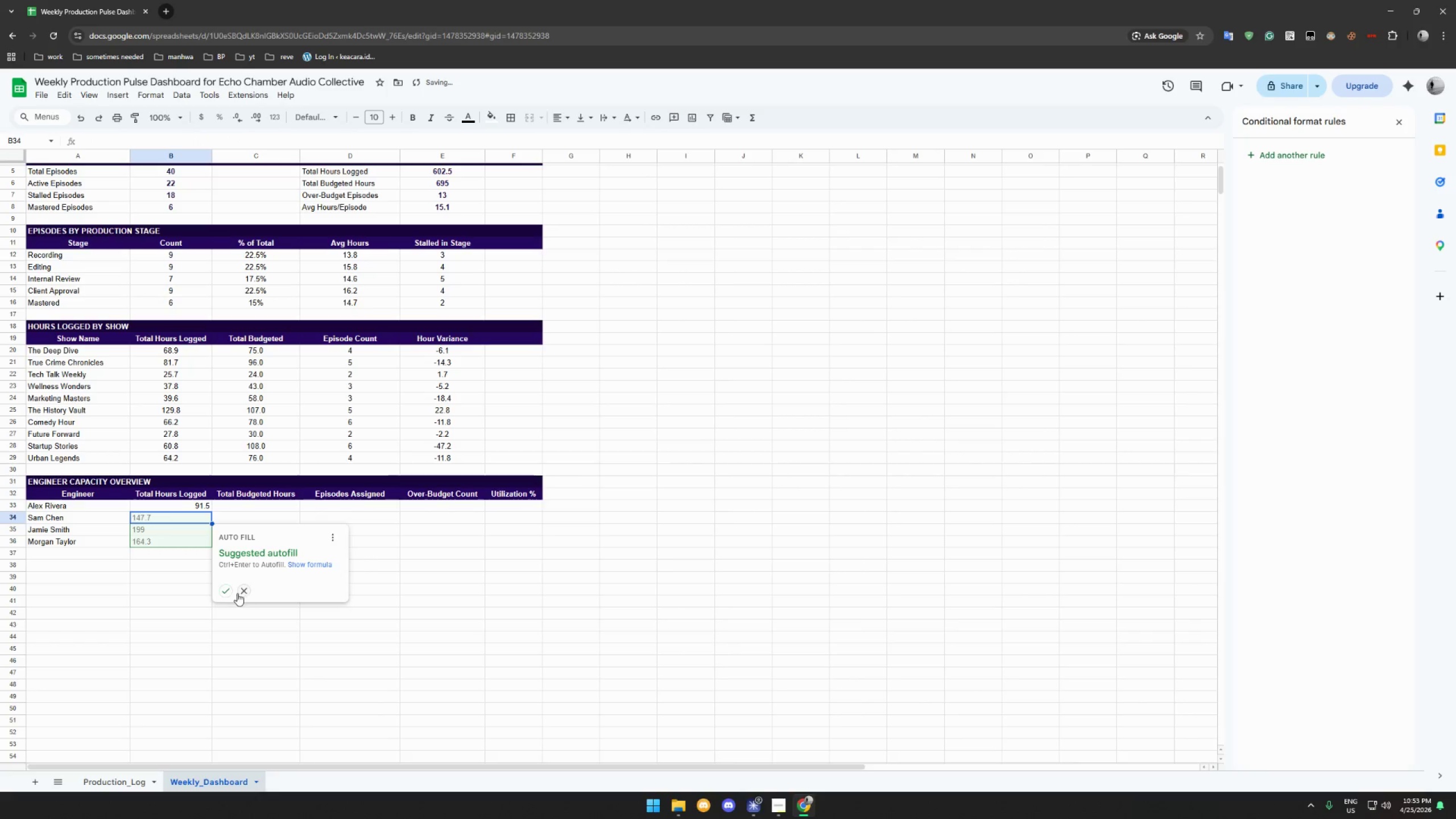 
left_click([225, 590])
 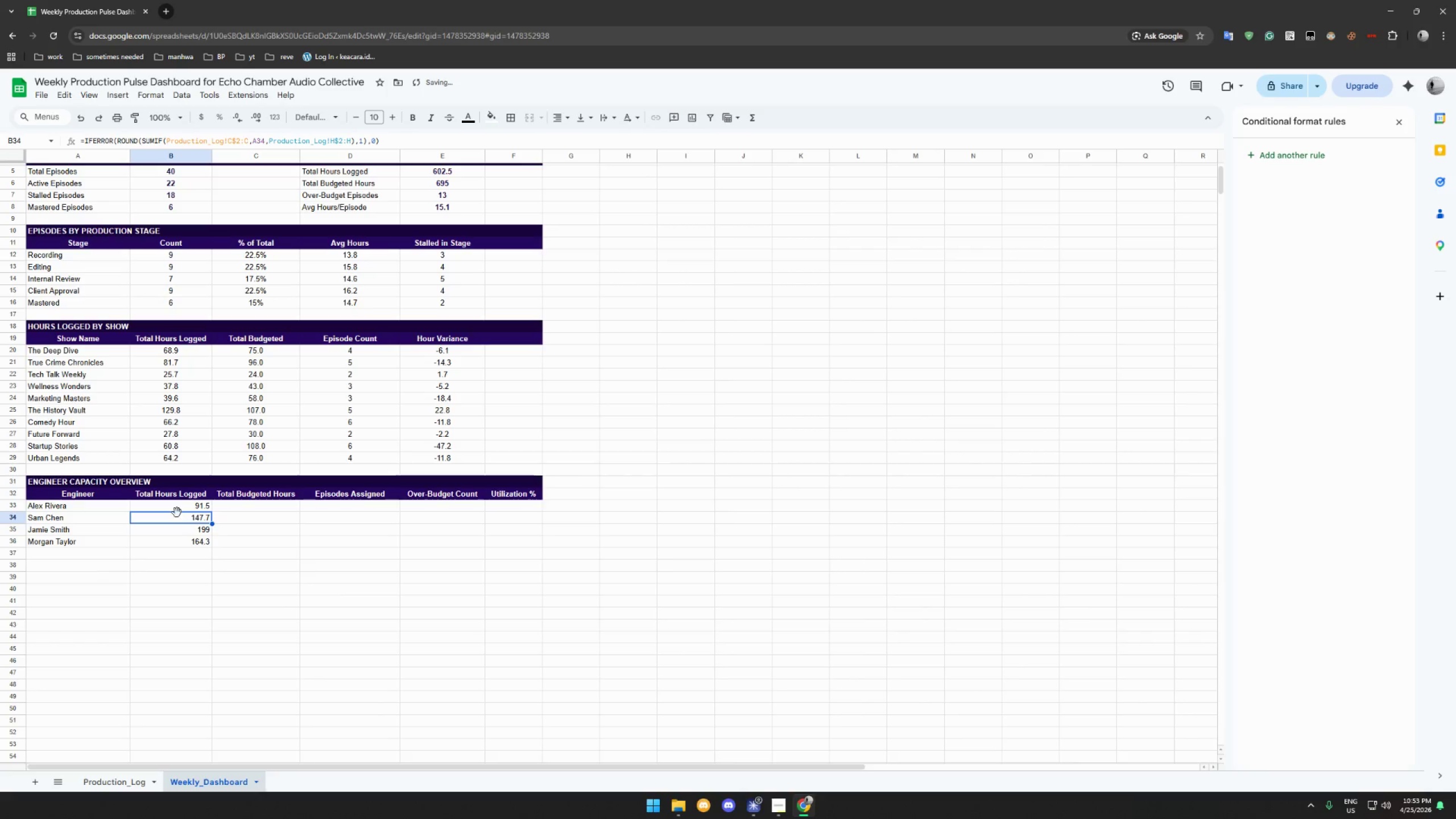 
left_click_drag(start_coordinate=[177, 508], to_coordinate=[492, 545])
 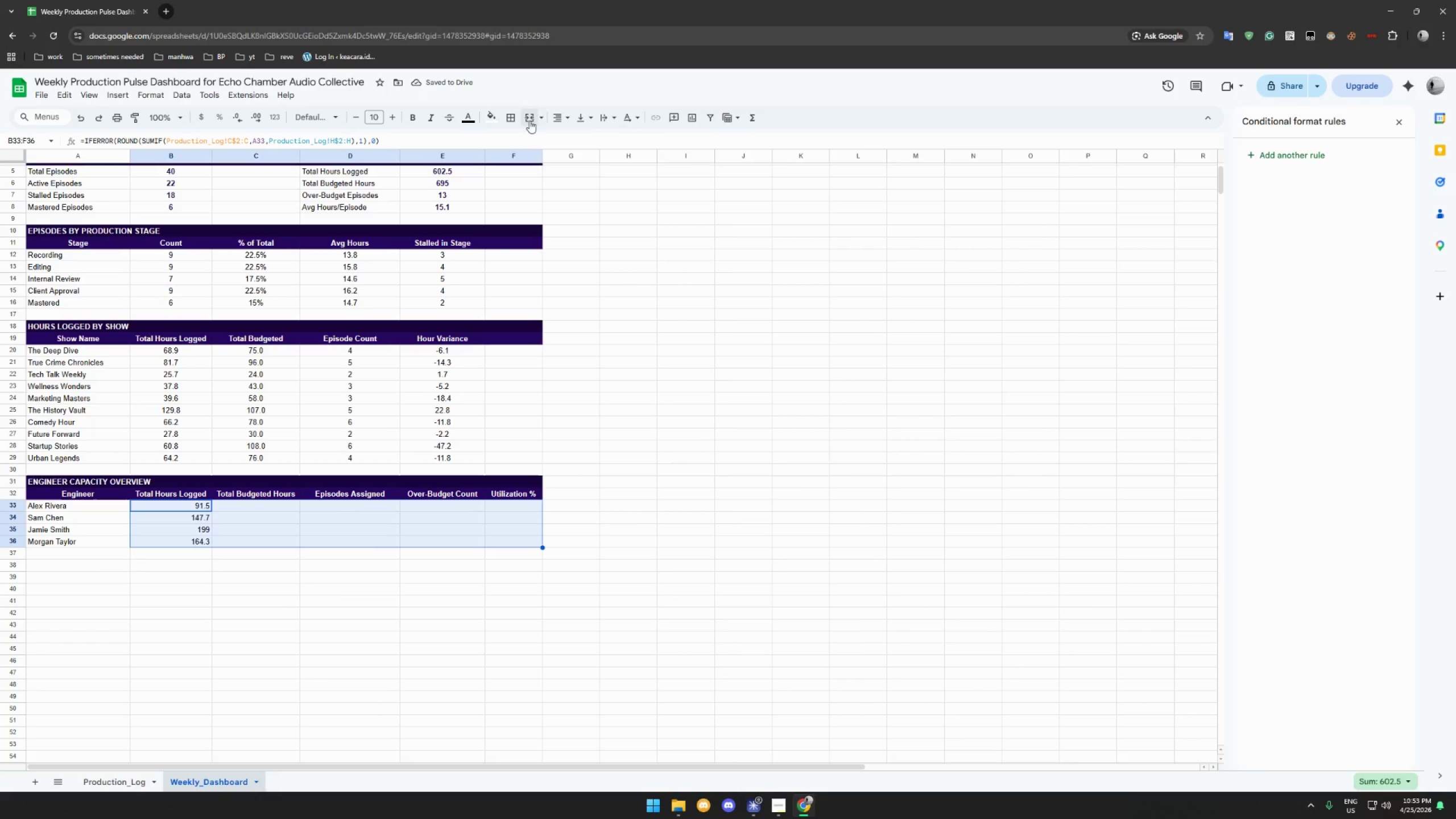 
left_click([559, 117])
 